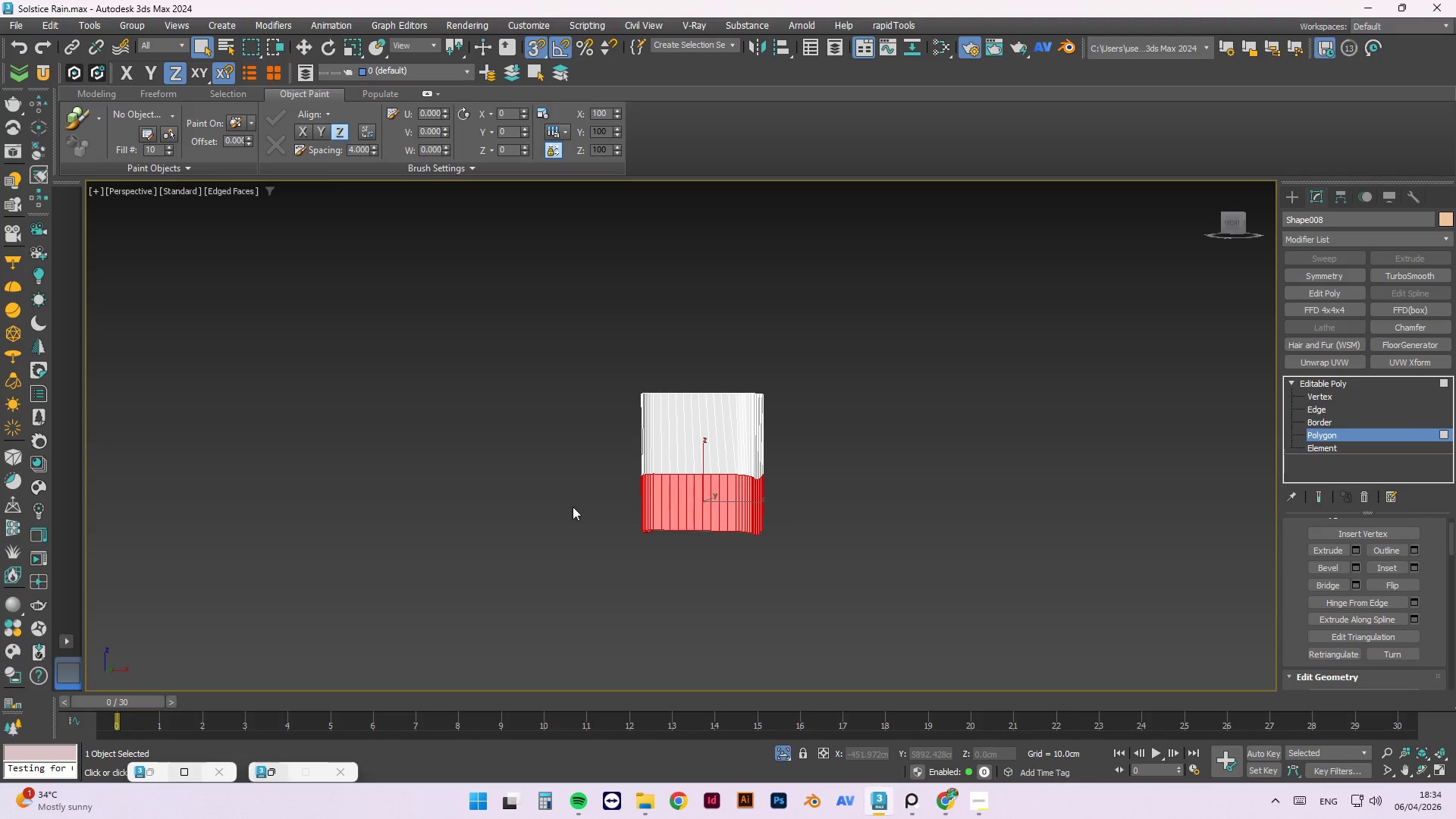 
key(Delete)
 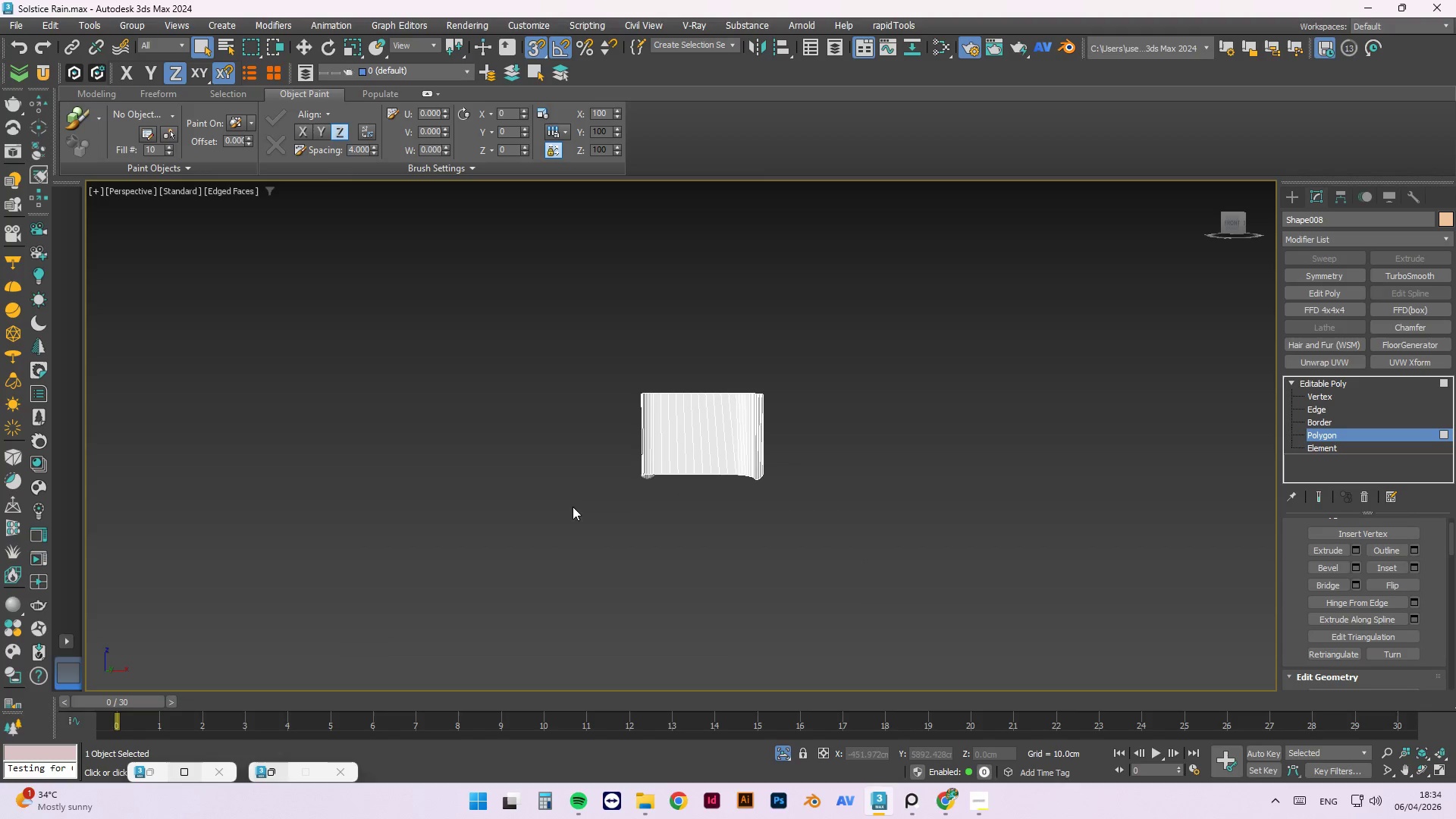 
hold_key(key=AltLeft, duration=1.5)
scroll: coordinate [706, 503], scroll_direction: down, amount: 1.0
 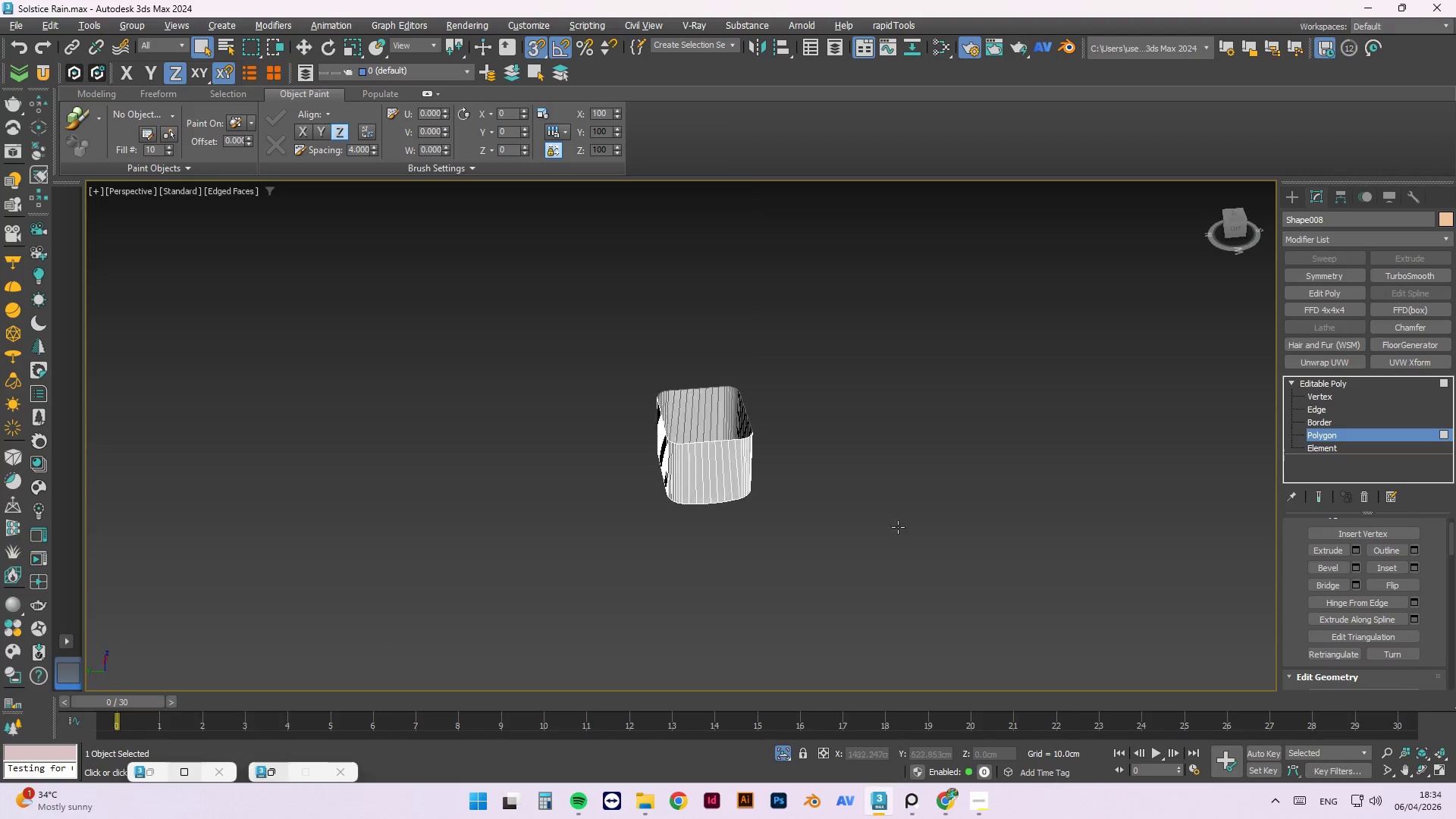 
hold_key(key=AltLeft, duration=1.03)
 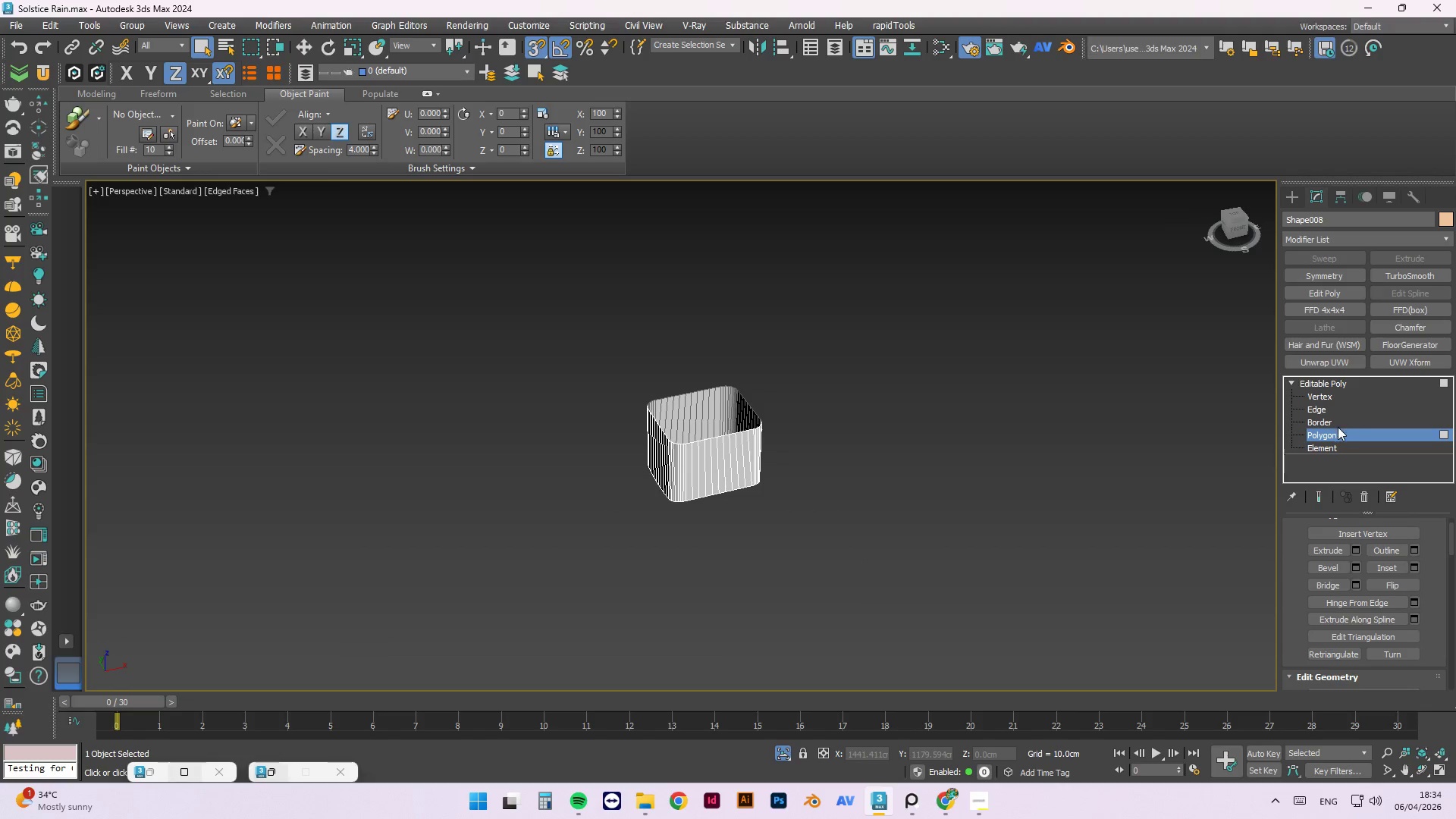 
left_click([1338, 427])
 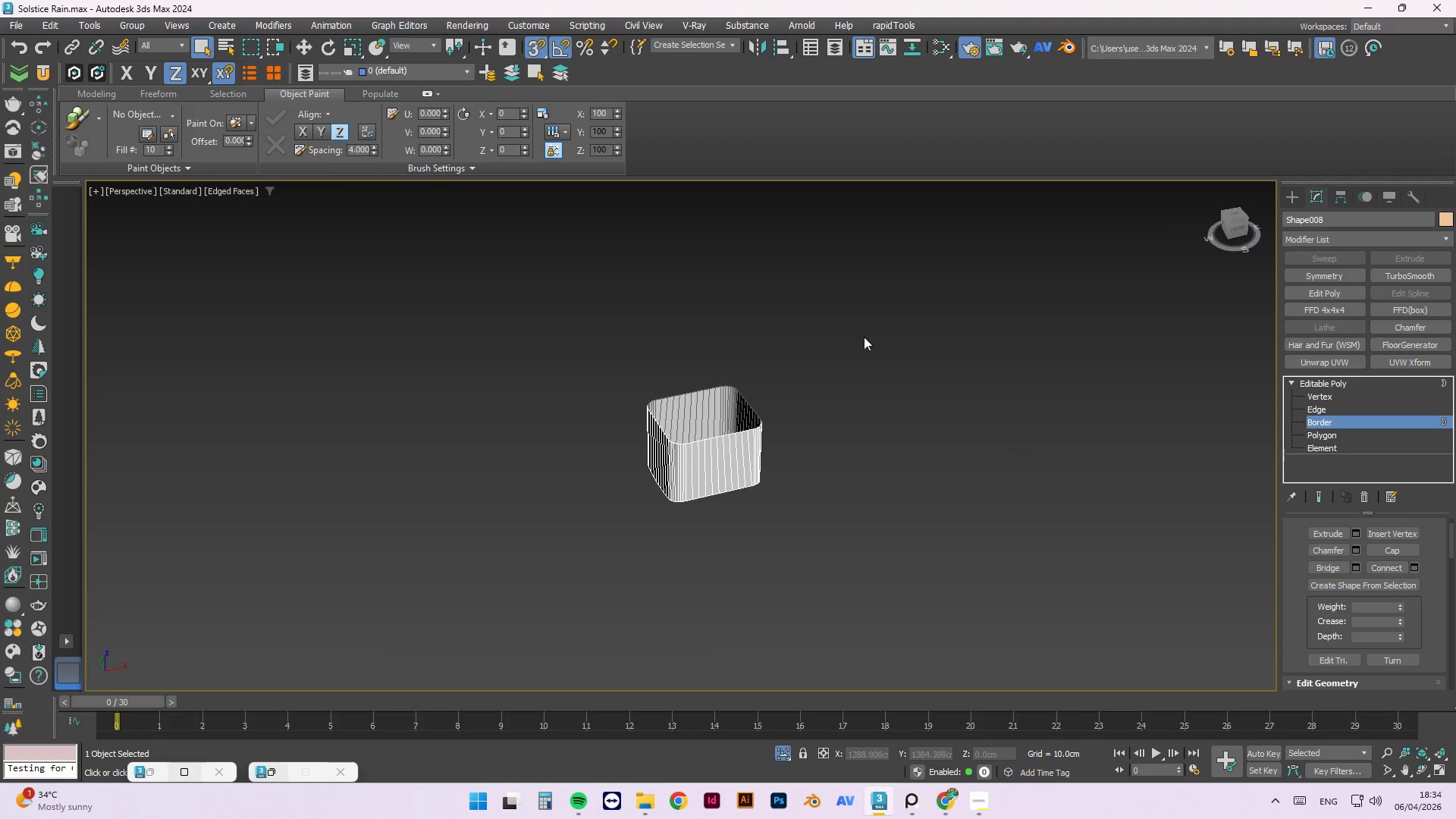 
left_click_drag(start_coordinate=[914, 290], to_coordinate=[392, 627])
 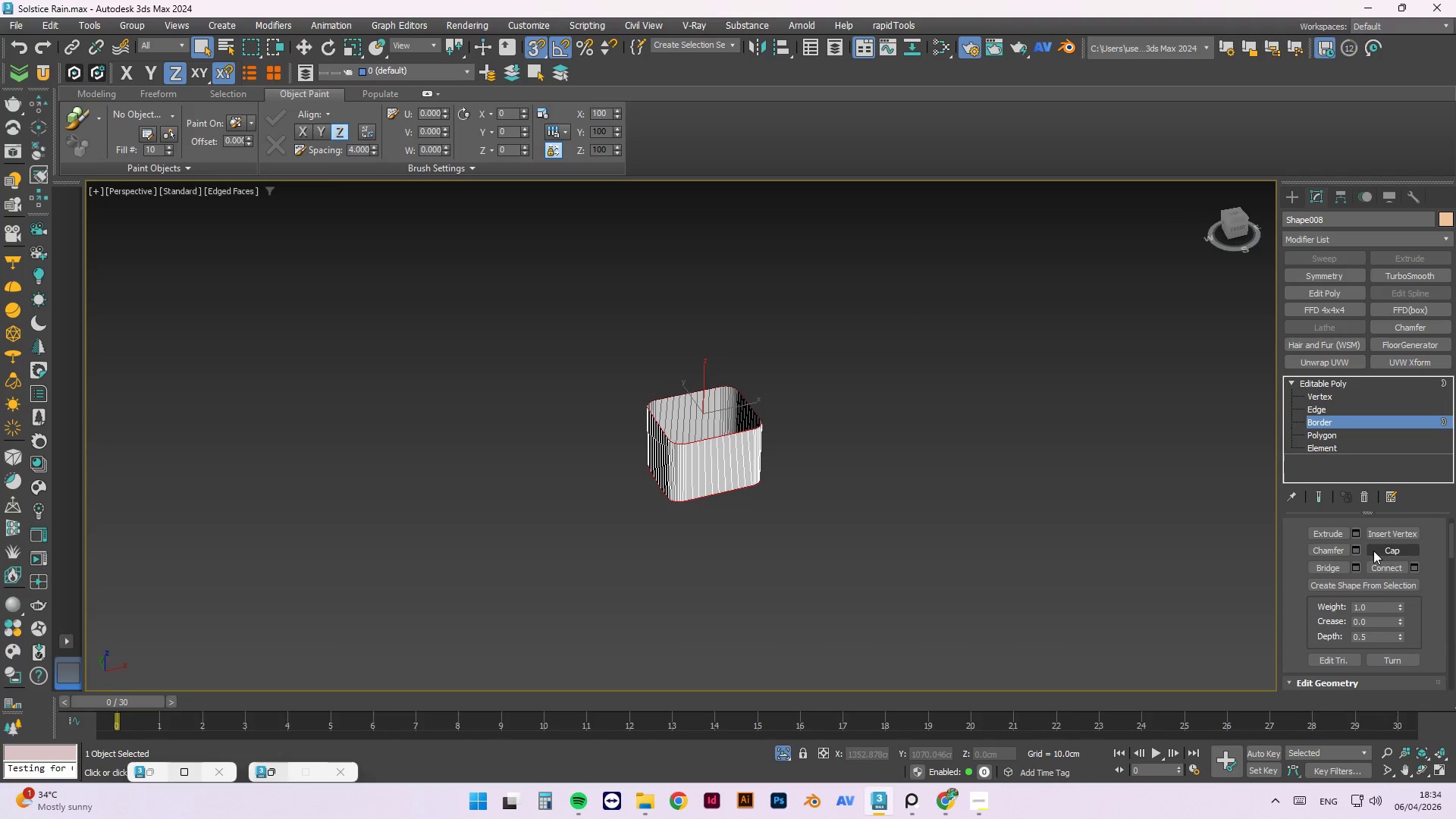 
left_click([1383, 552])
 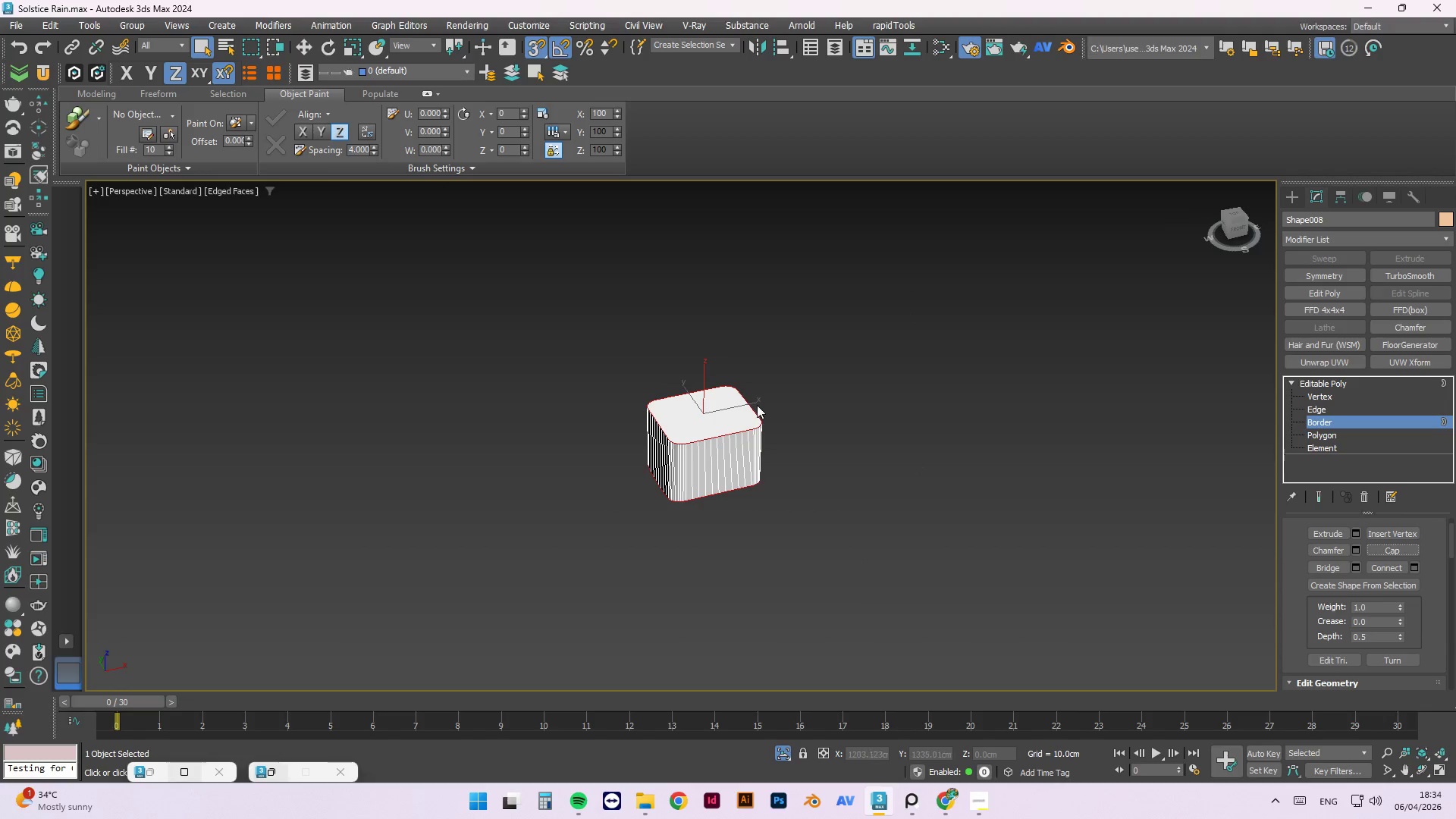 
left_click([890, 319])
 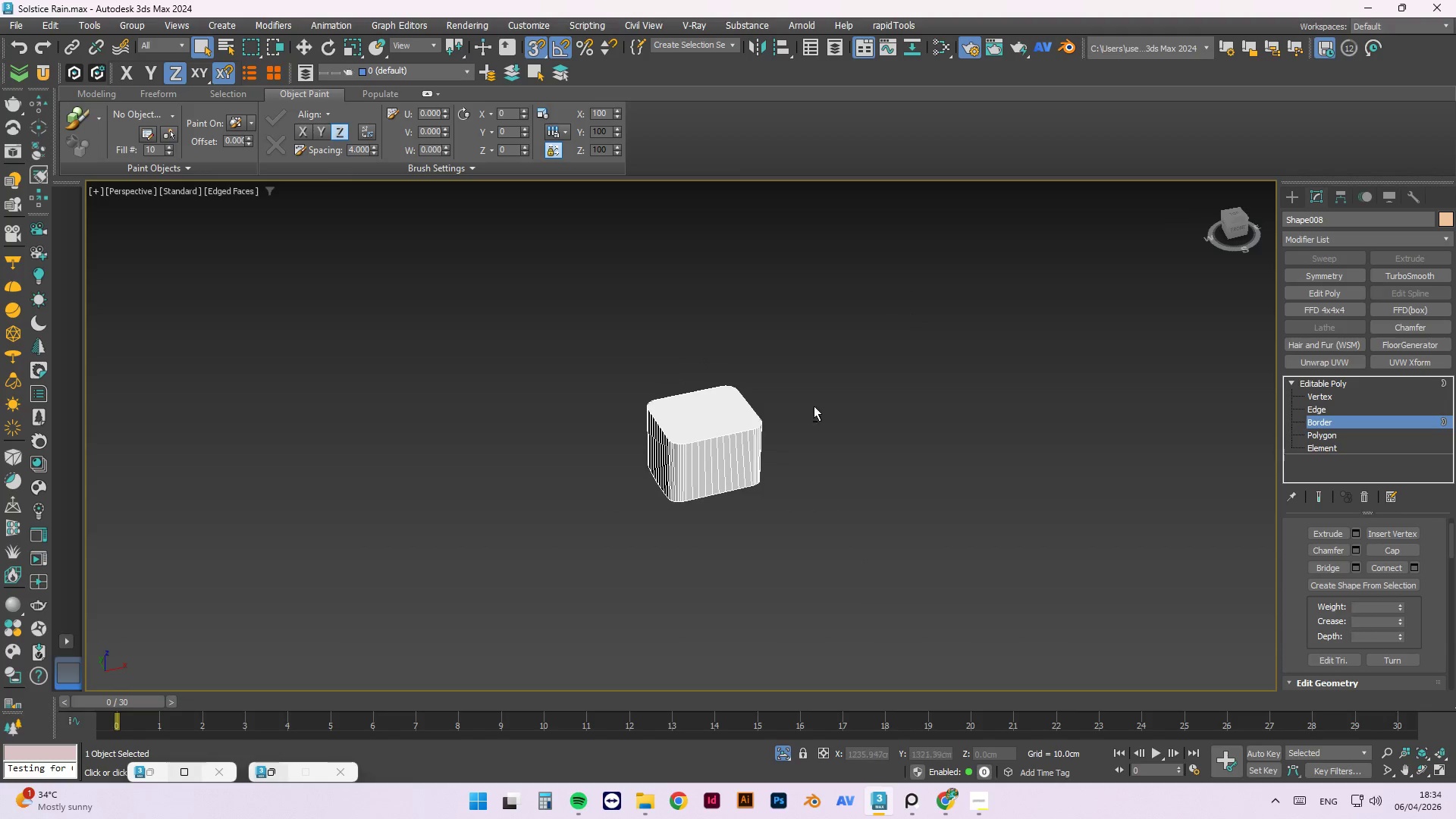 
hold_key(key=AltLeft, duration=1.5)
 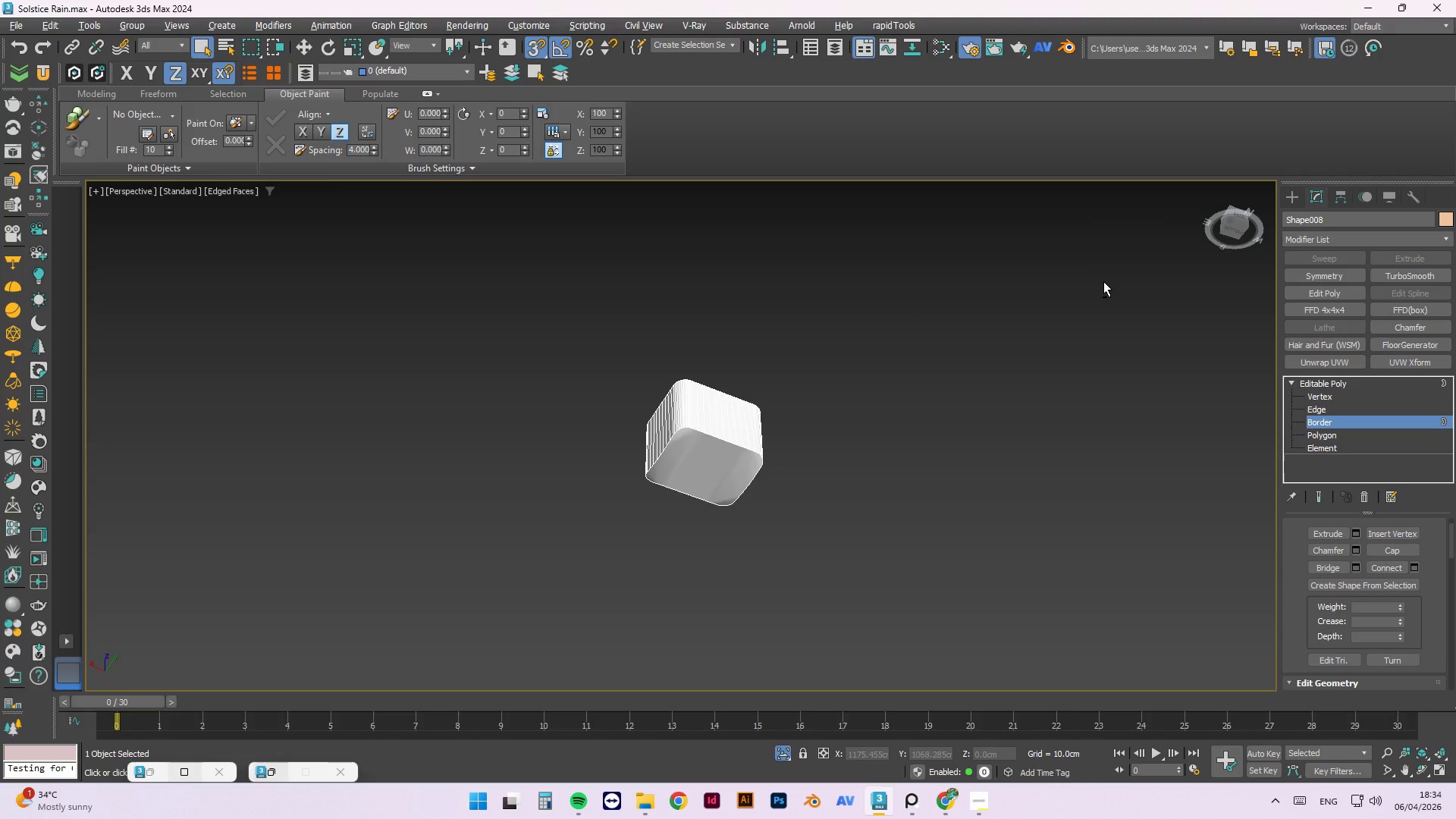 
hold_key(key=AltLeft, duration=0.97)
 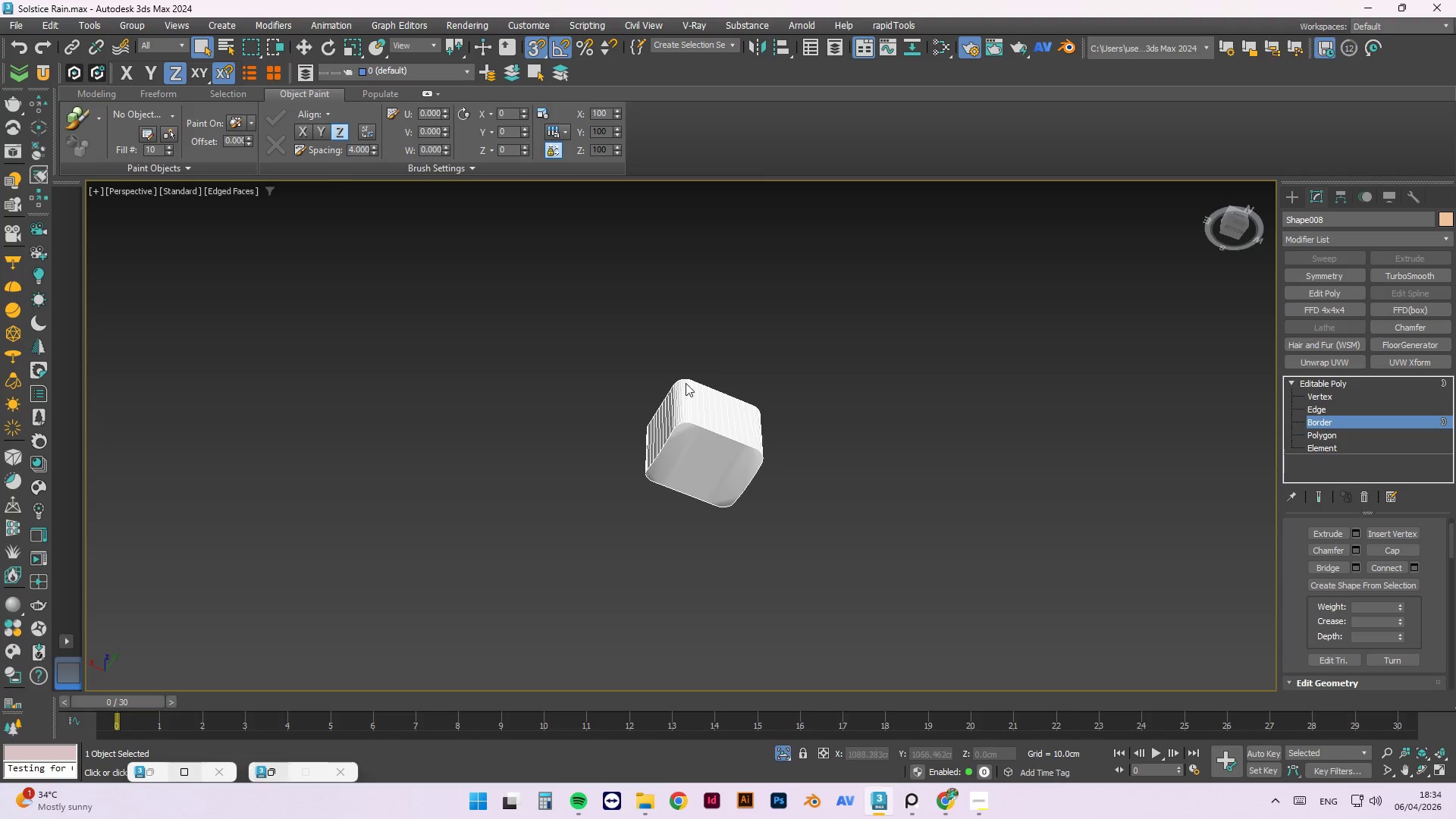 
scroll: coordinate [692, 390], scroll_direction: up, amount: 2.0
 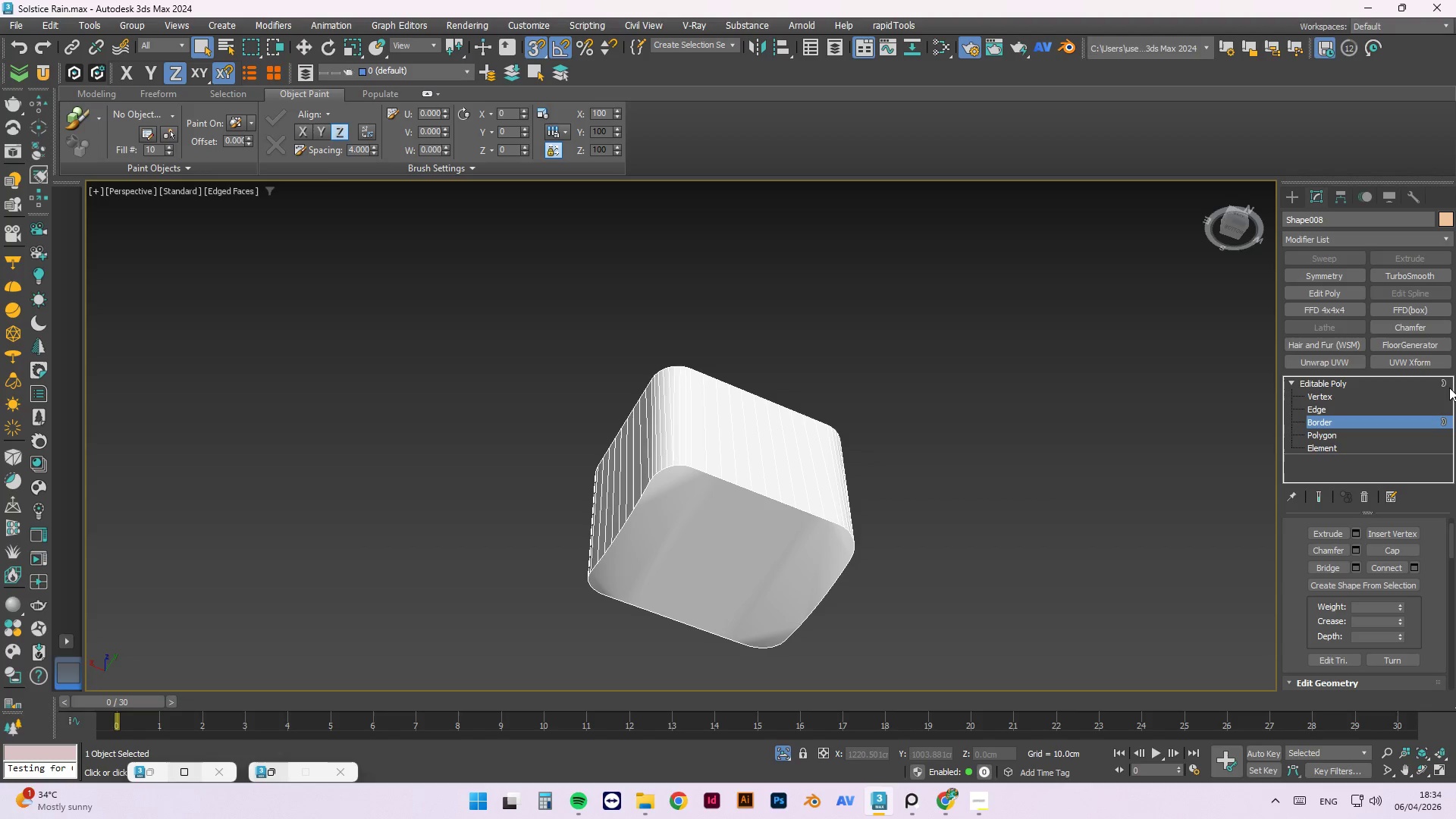 
left_click([1447, 384])
 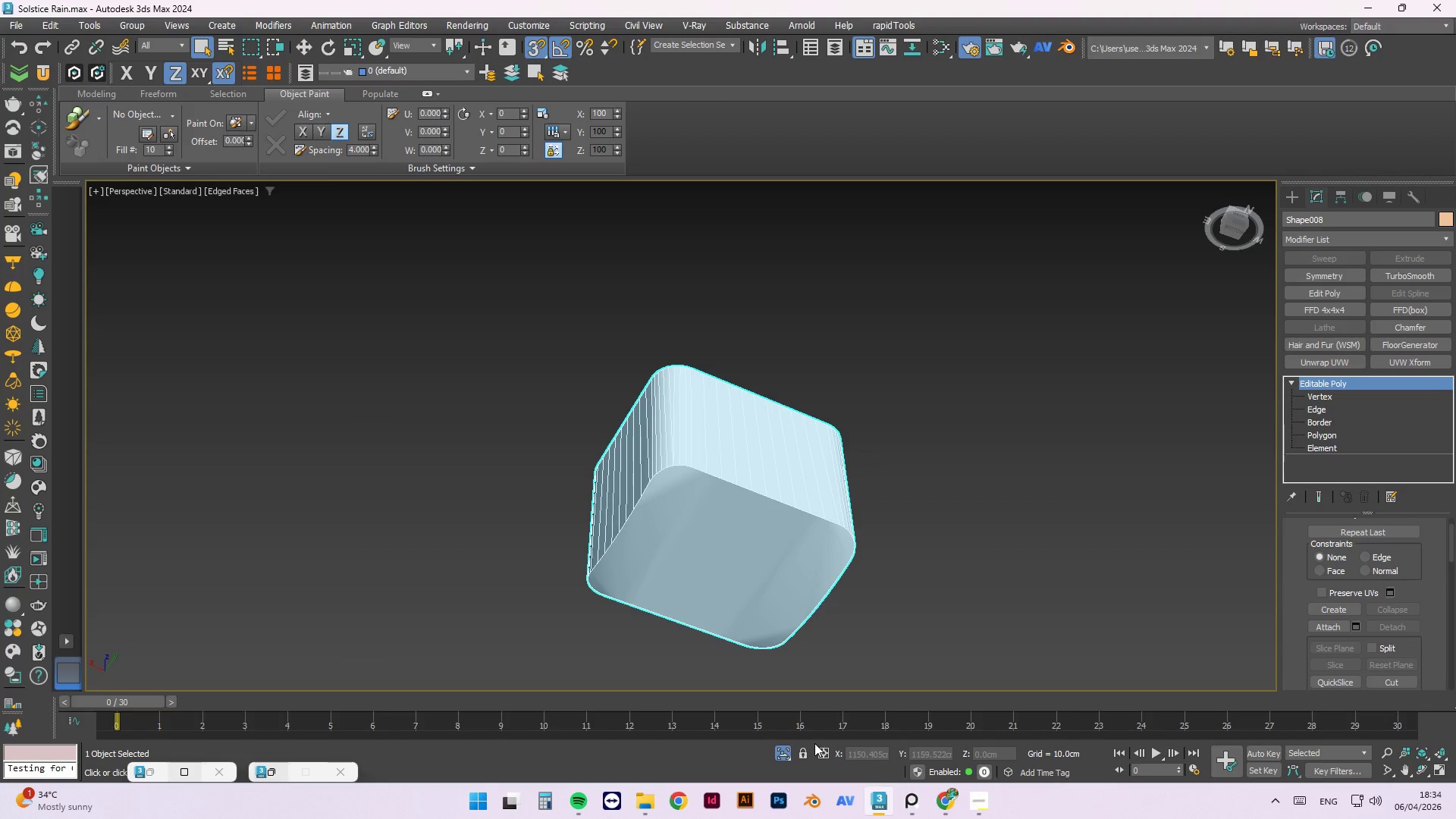 
left_click([767, 755])
 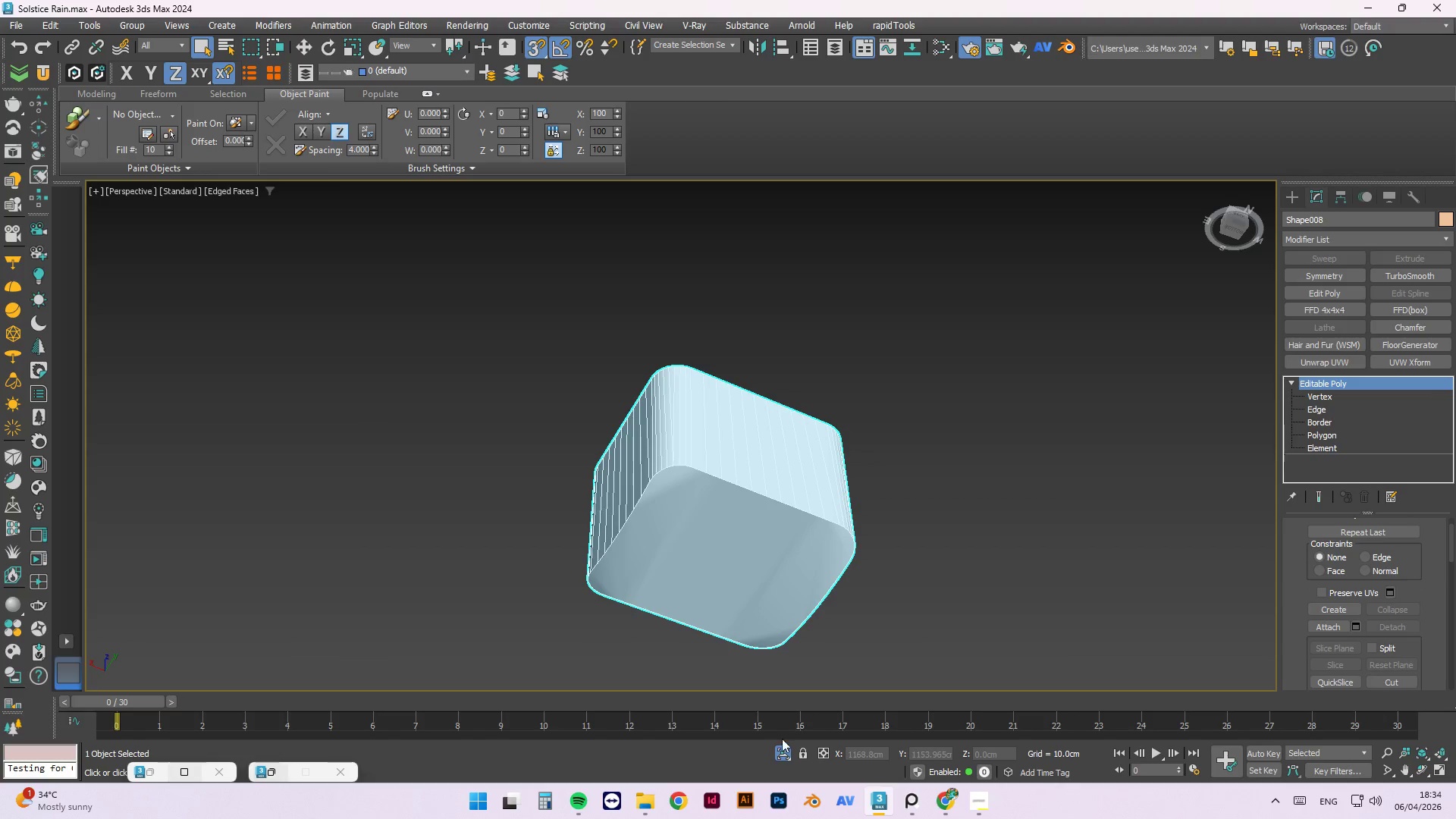 
left_click([775, 758])
 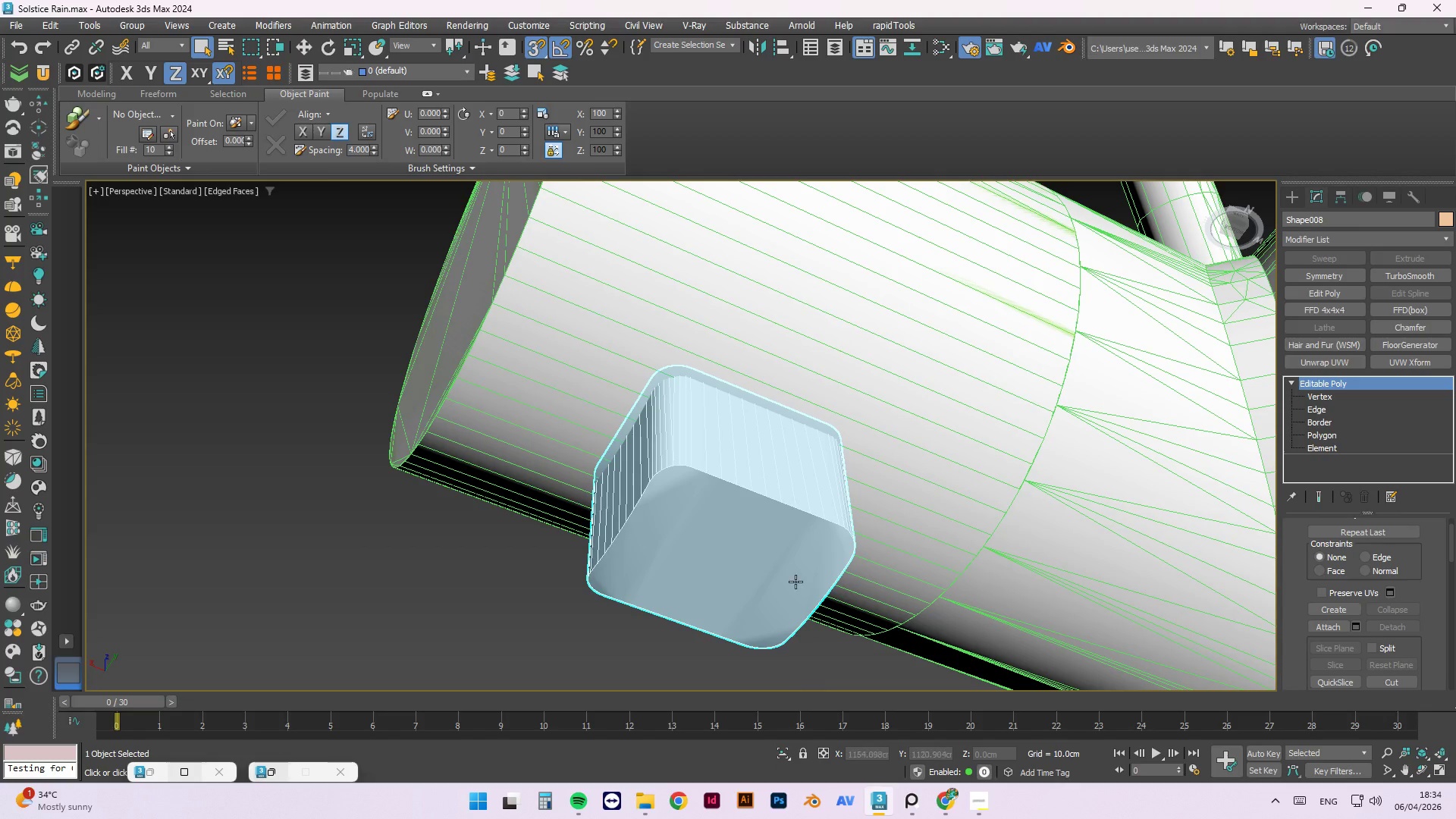 
hold_key(key=AltLeft, duration=1.47)
 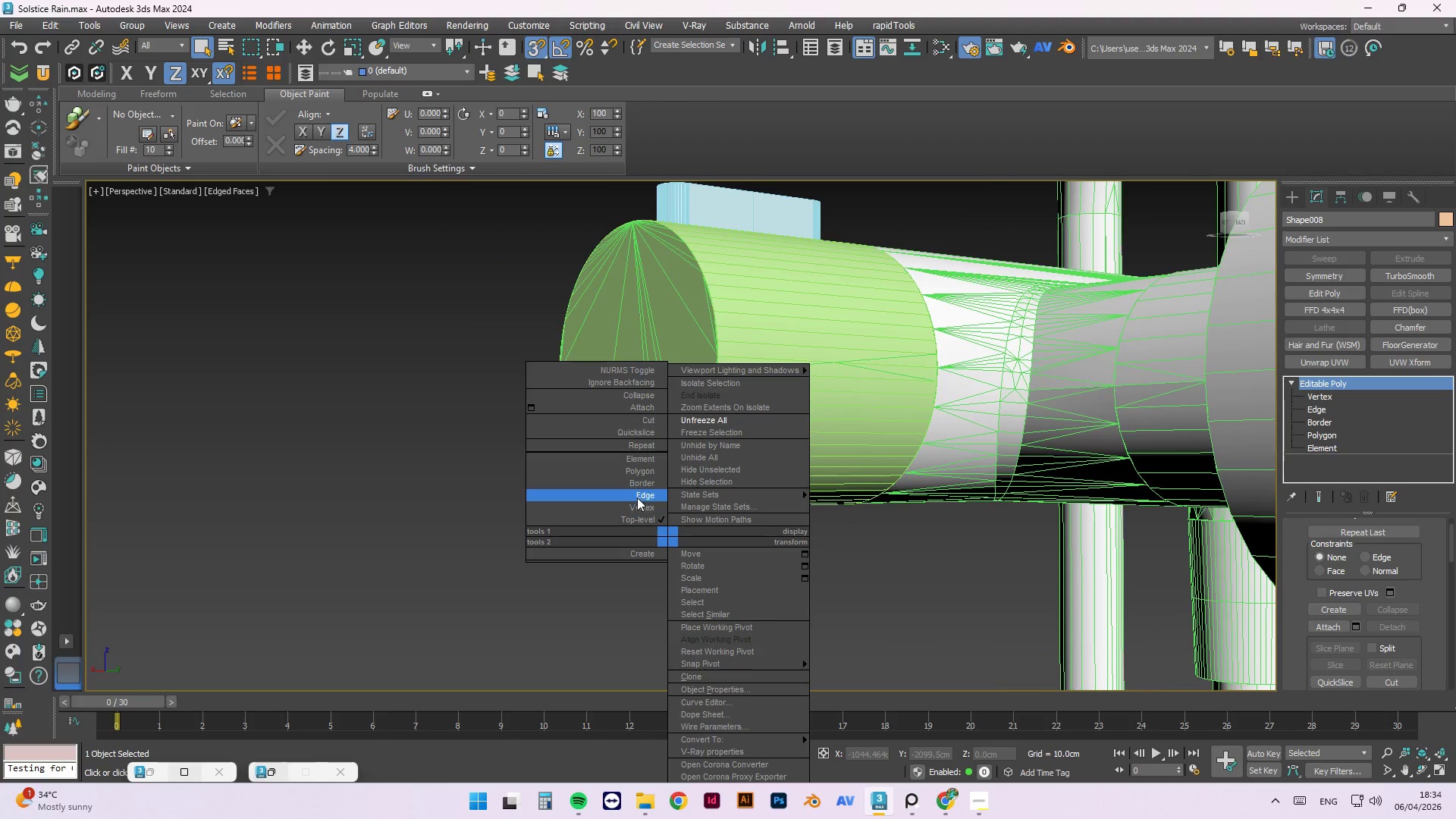 
scroll: coordinate [761, 544], scroll_direction: down, amount: 2.0
 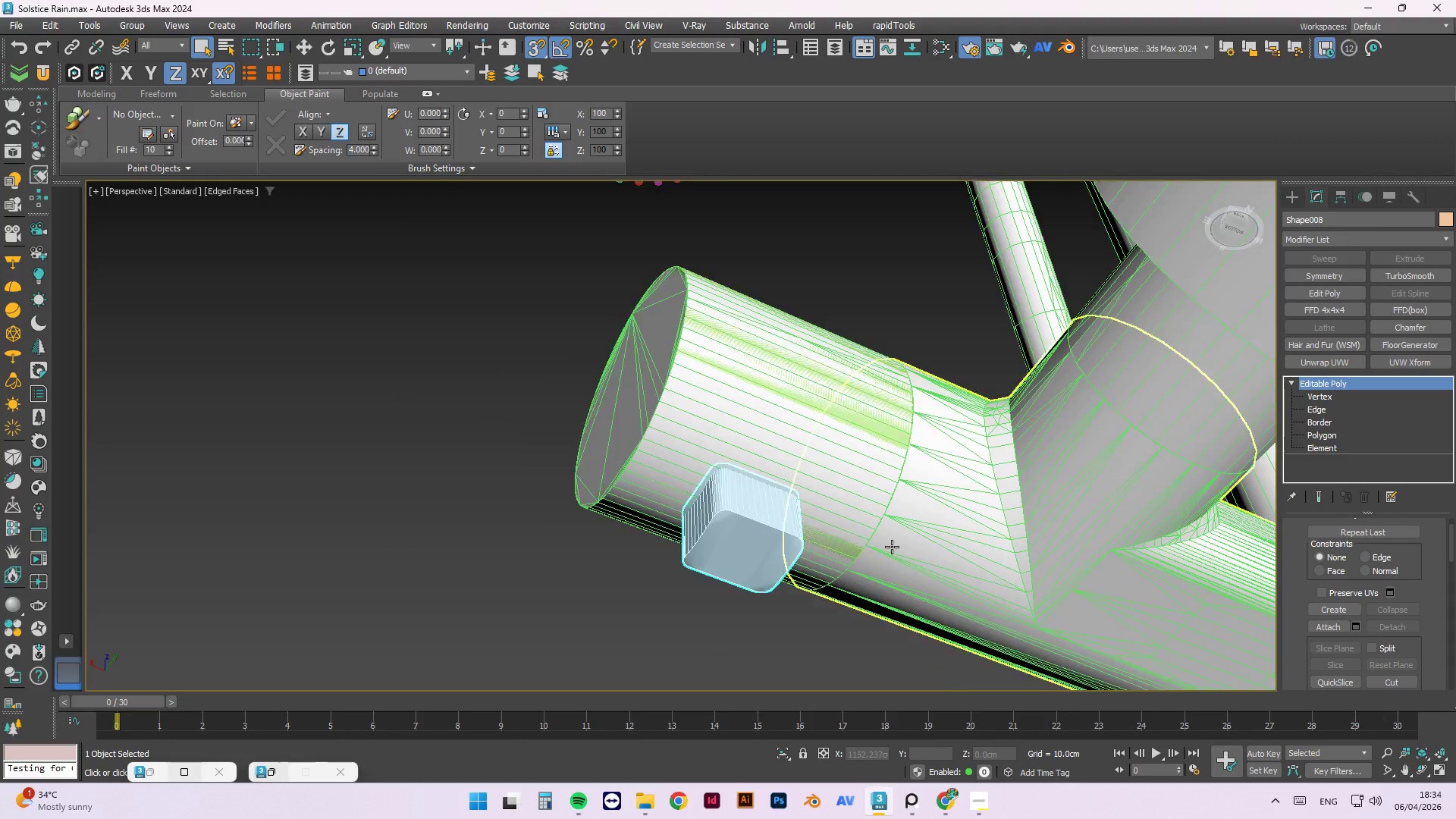 
left_click_drag(start_coordinate=[642, 516], to_coordinate=[642, 579])
 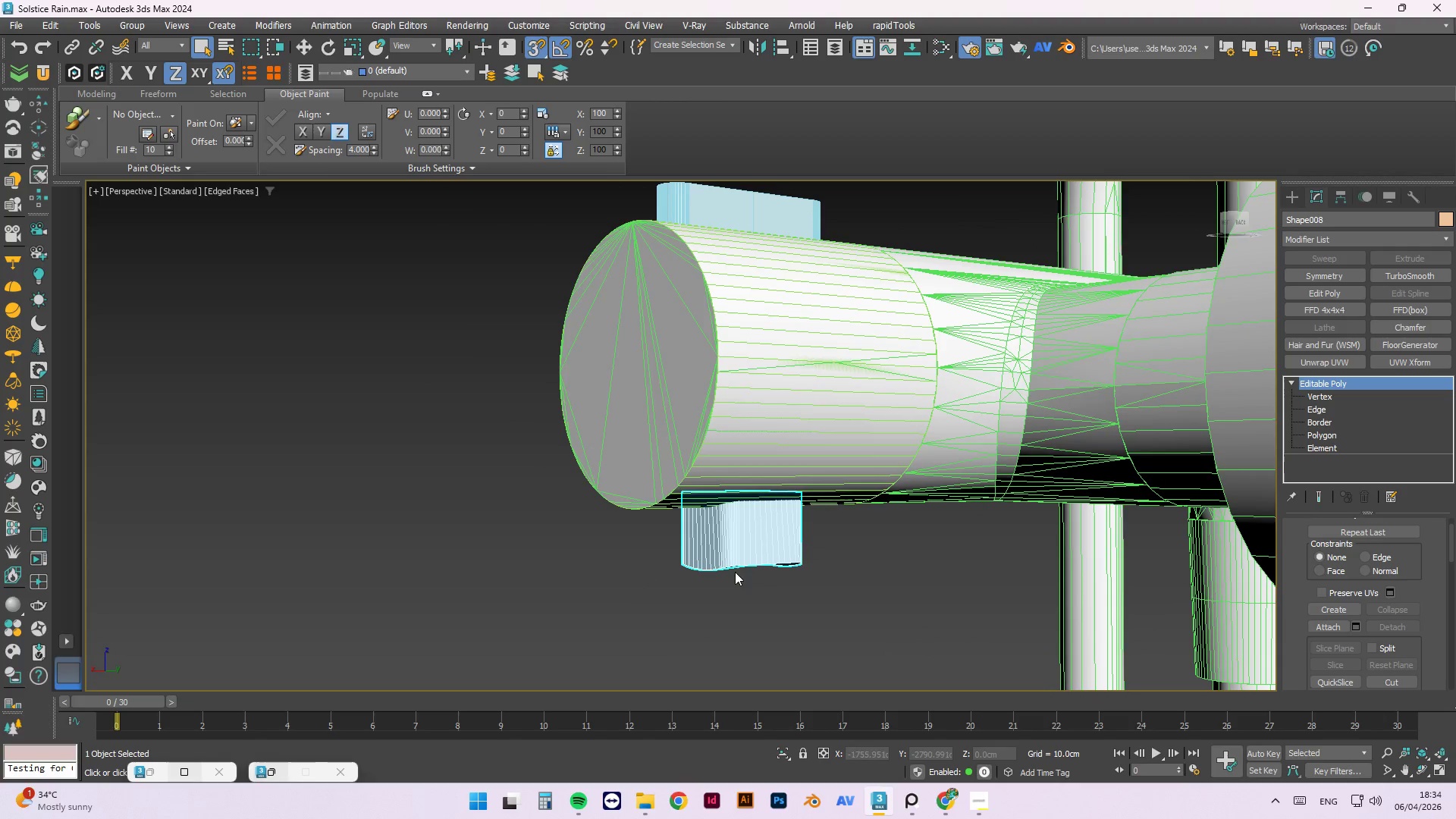 
left_click([735, 560])
 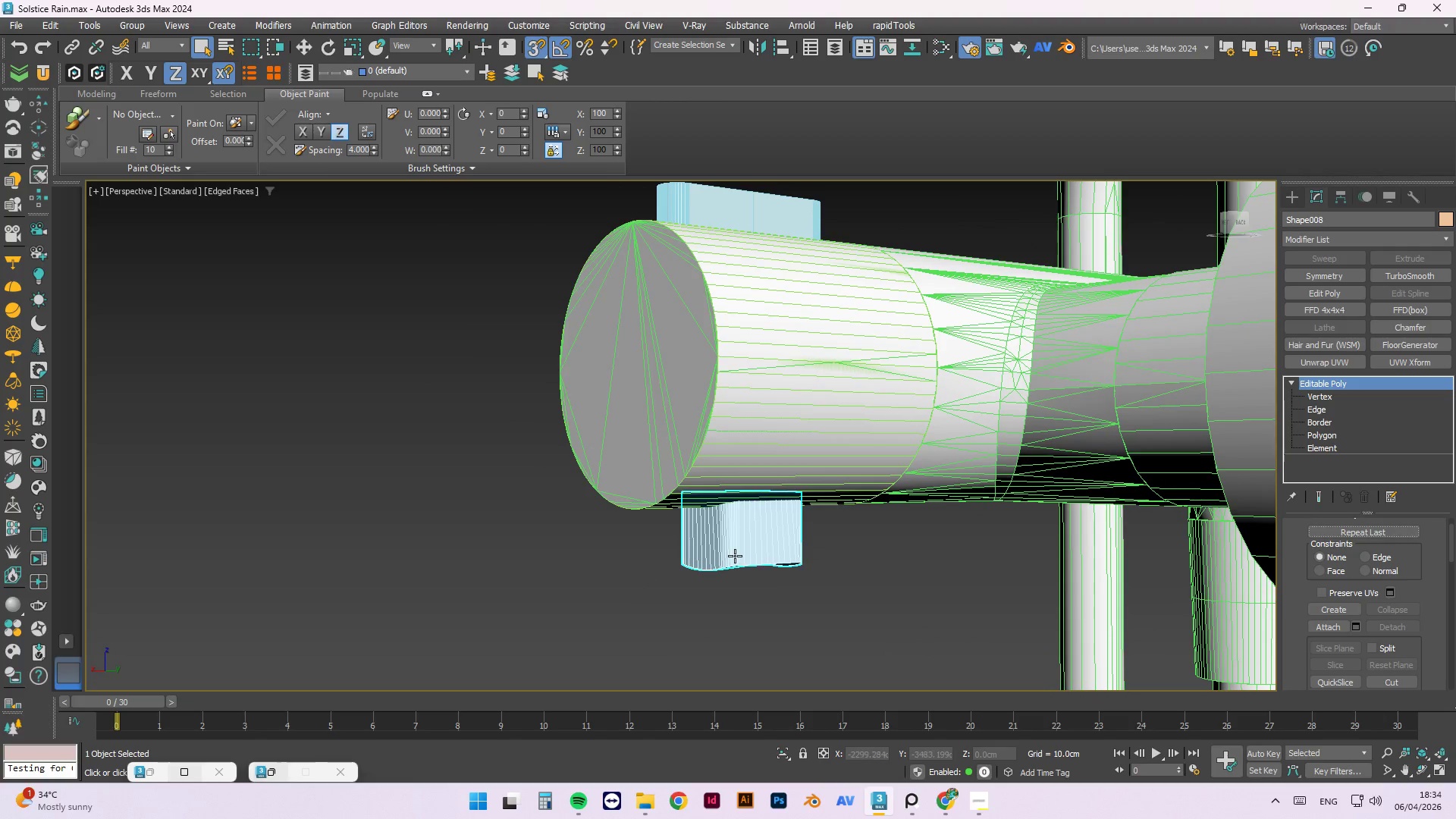 
key(W)
 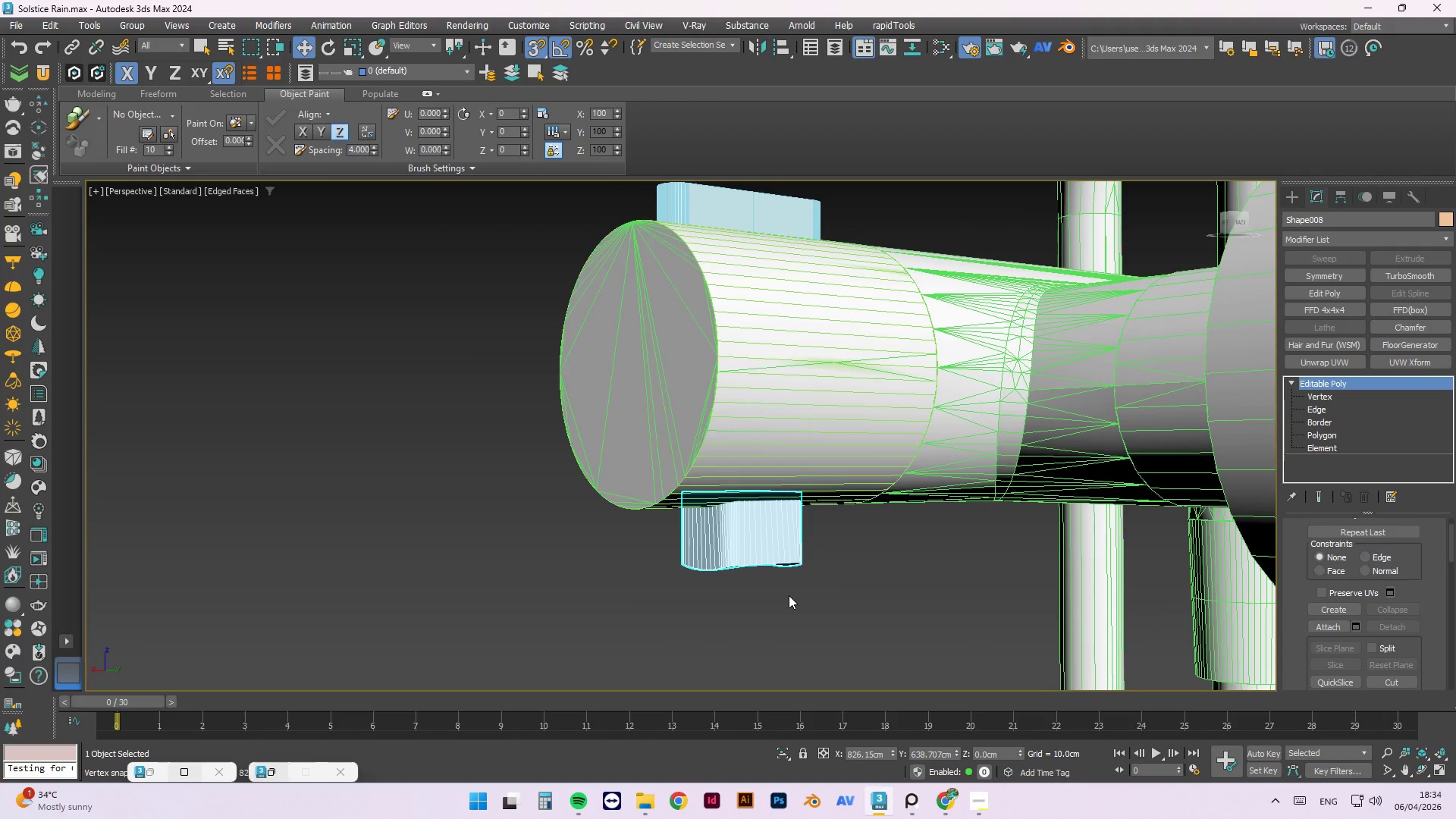 
hold_key(key=AltLeft, duration=1.41)
 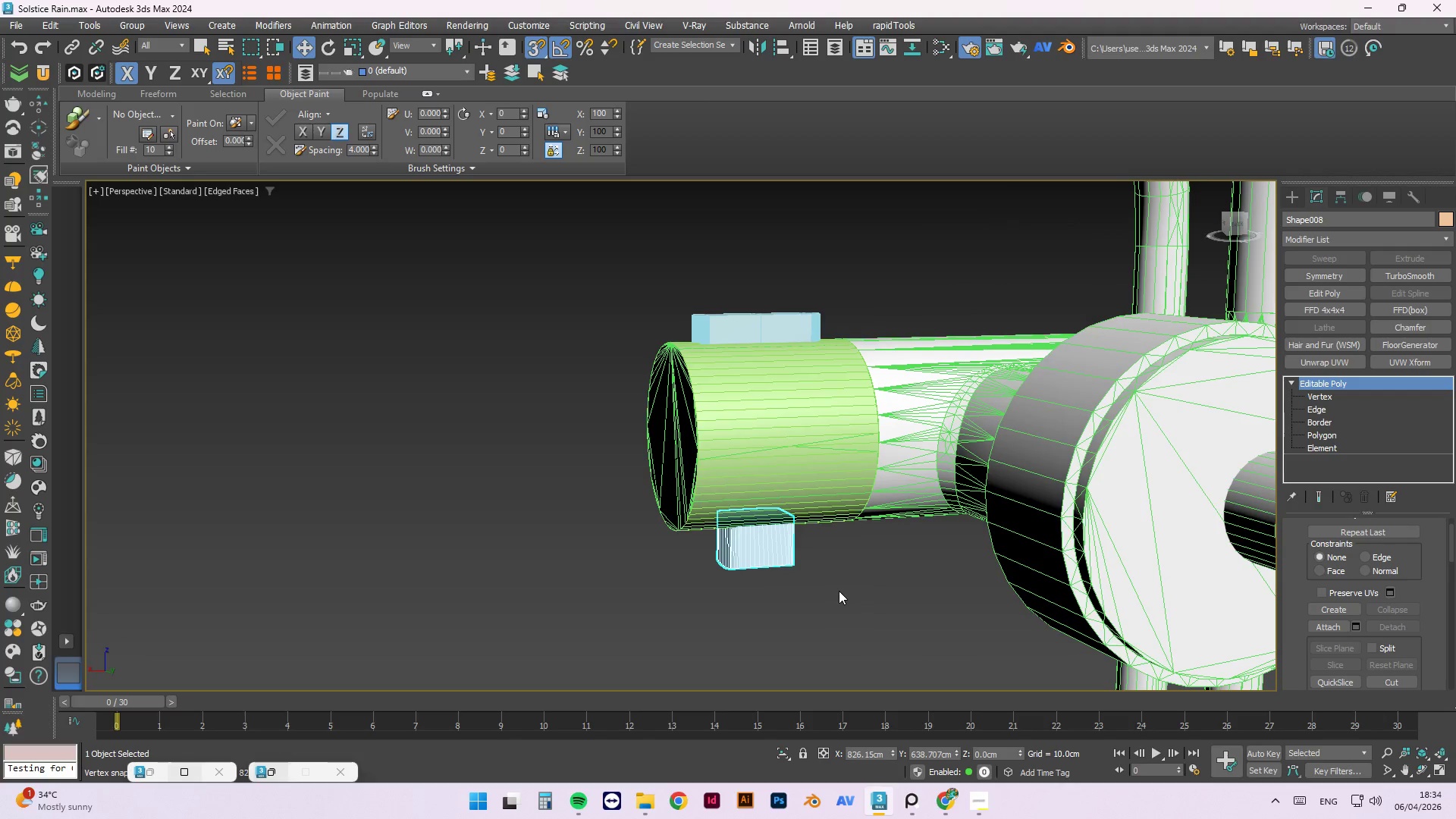 
scroll: coordinate [783, 559], scroll_direction: down, amount: 1.0
 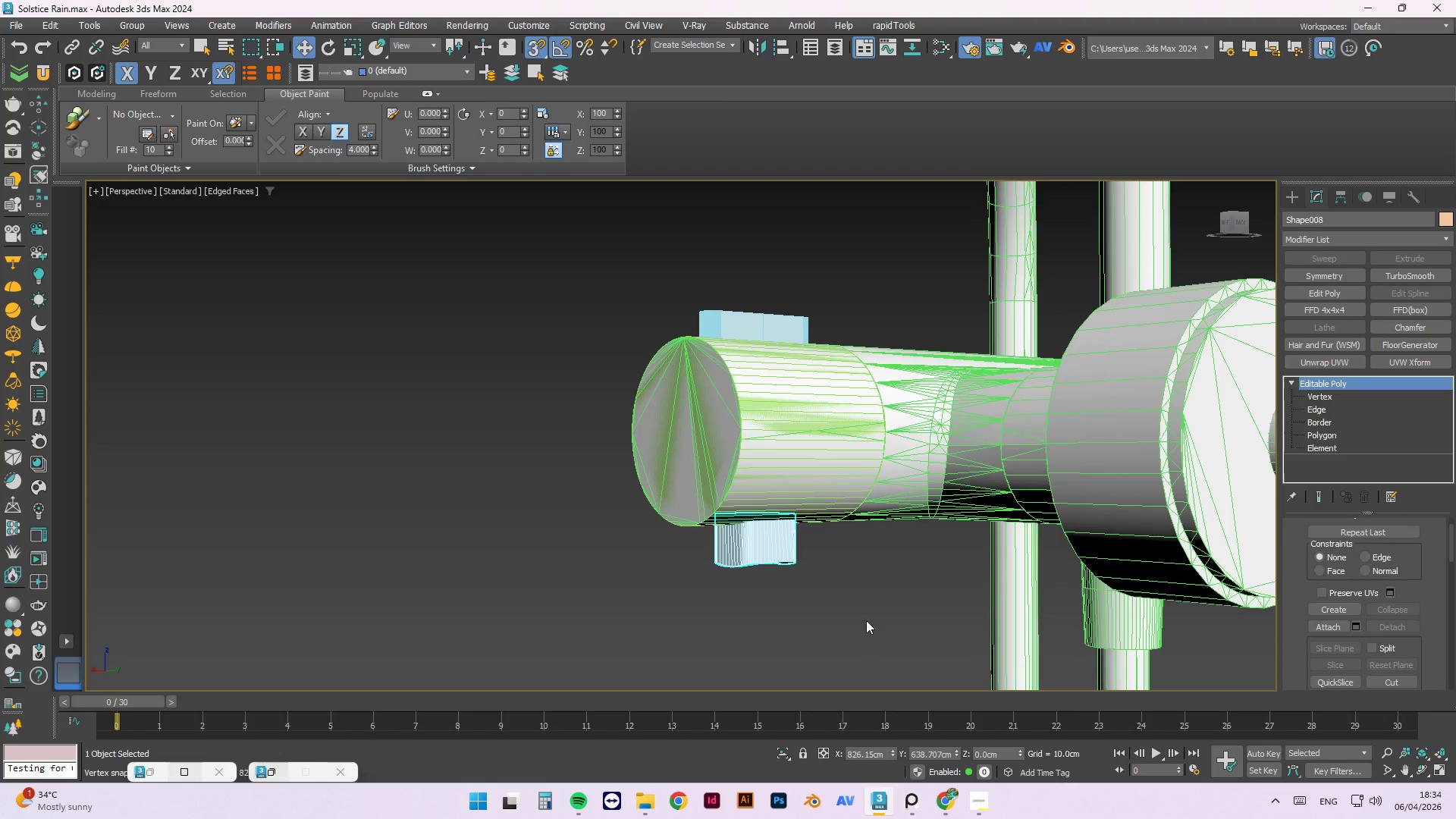 
key(Alt+Y)
 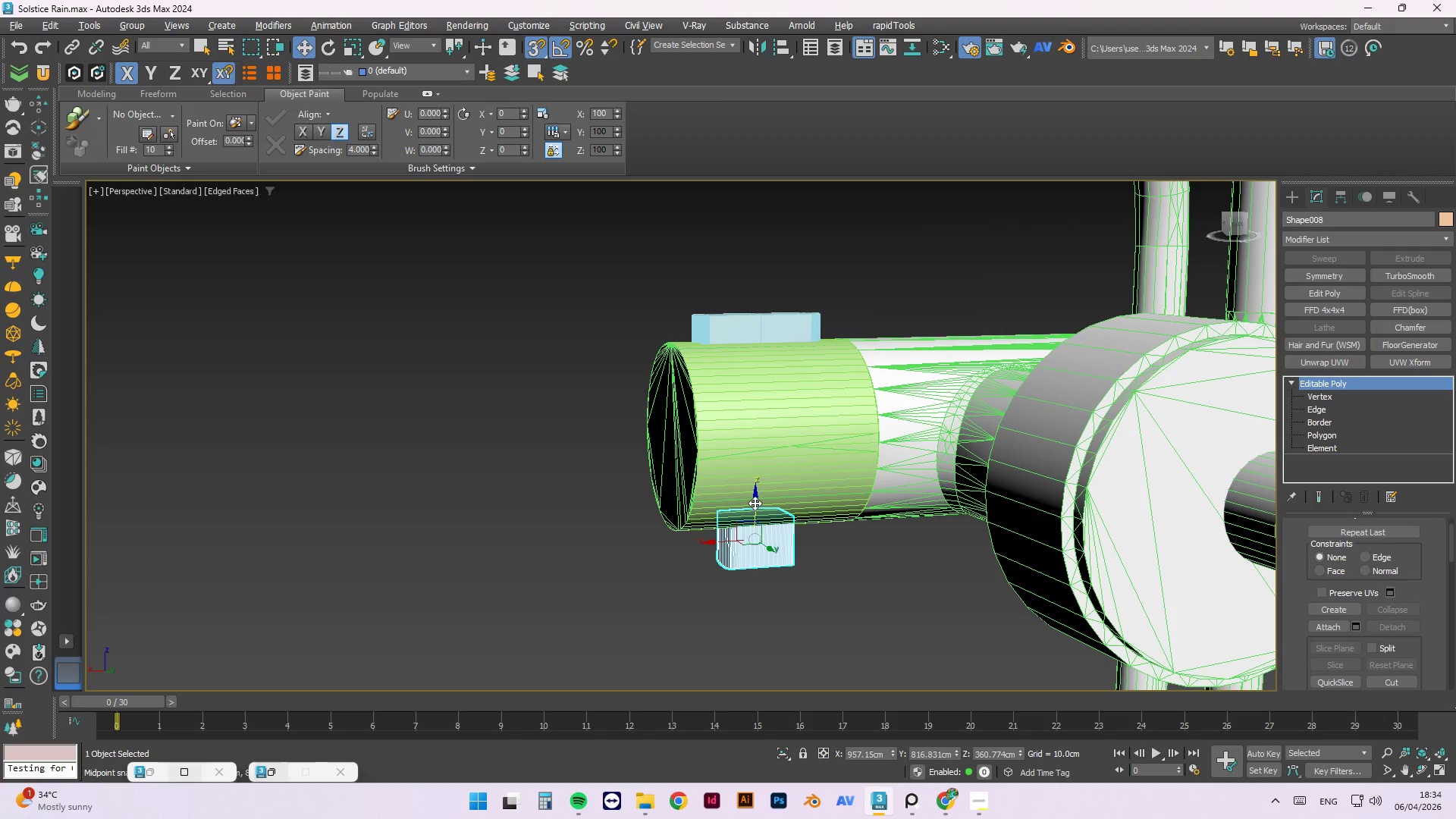 
left_click_drag(start_coordinate=[755, 501], to_coordinate=[814, 479])
 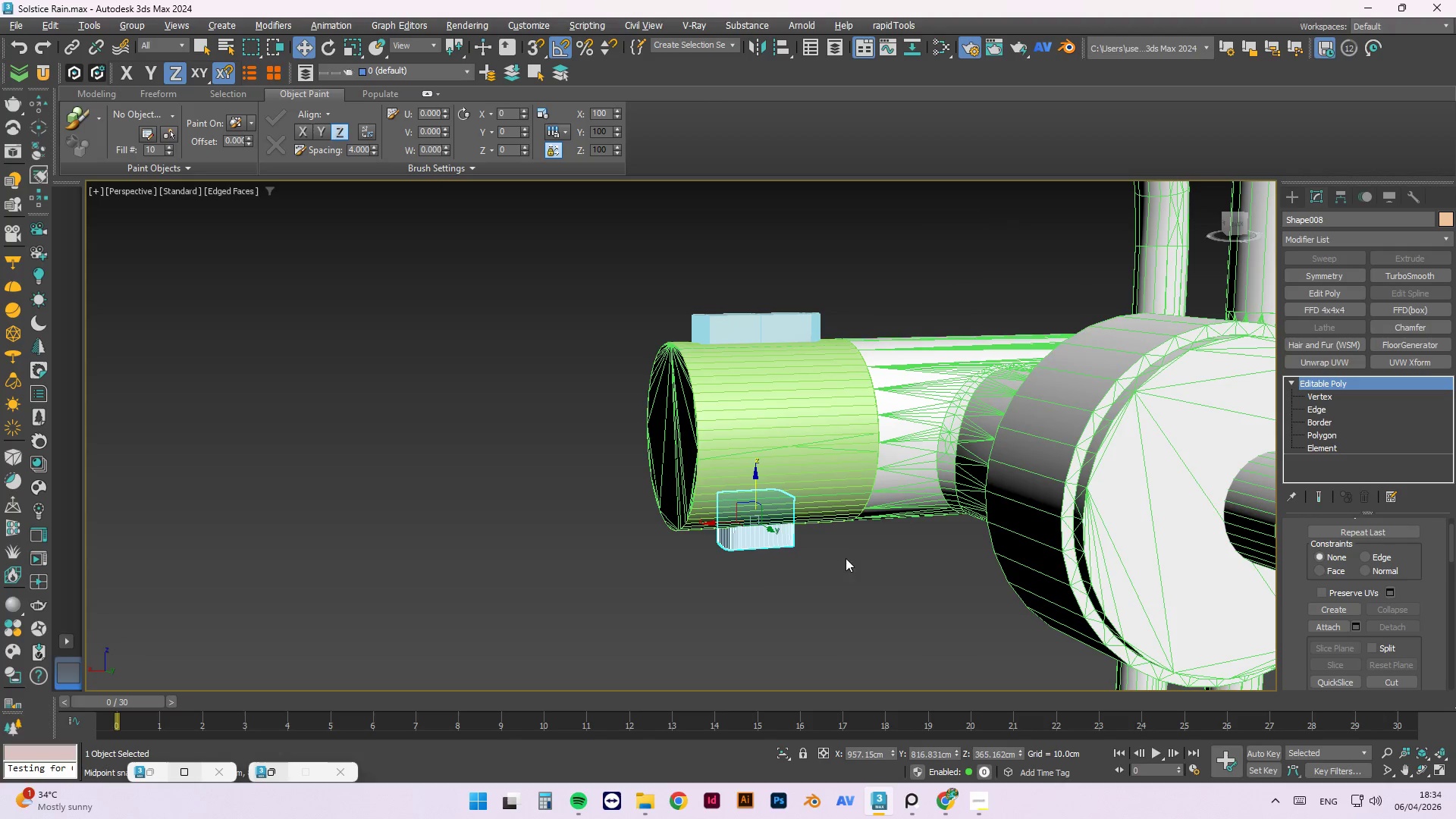 
key(S)
 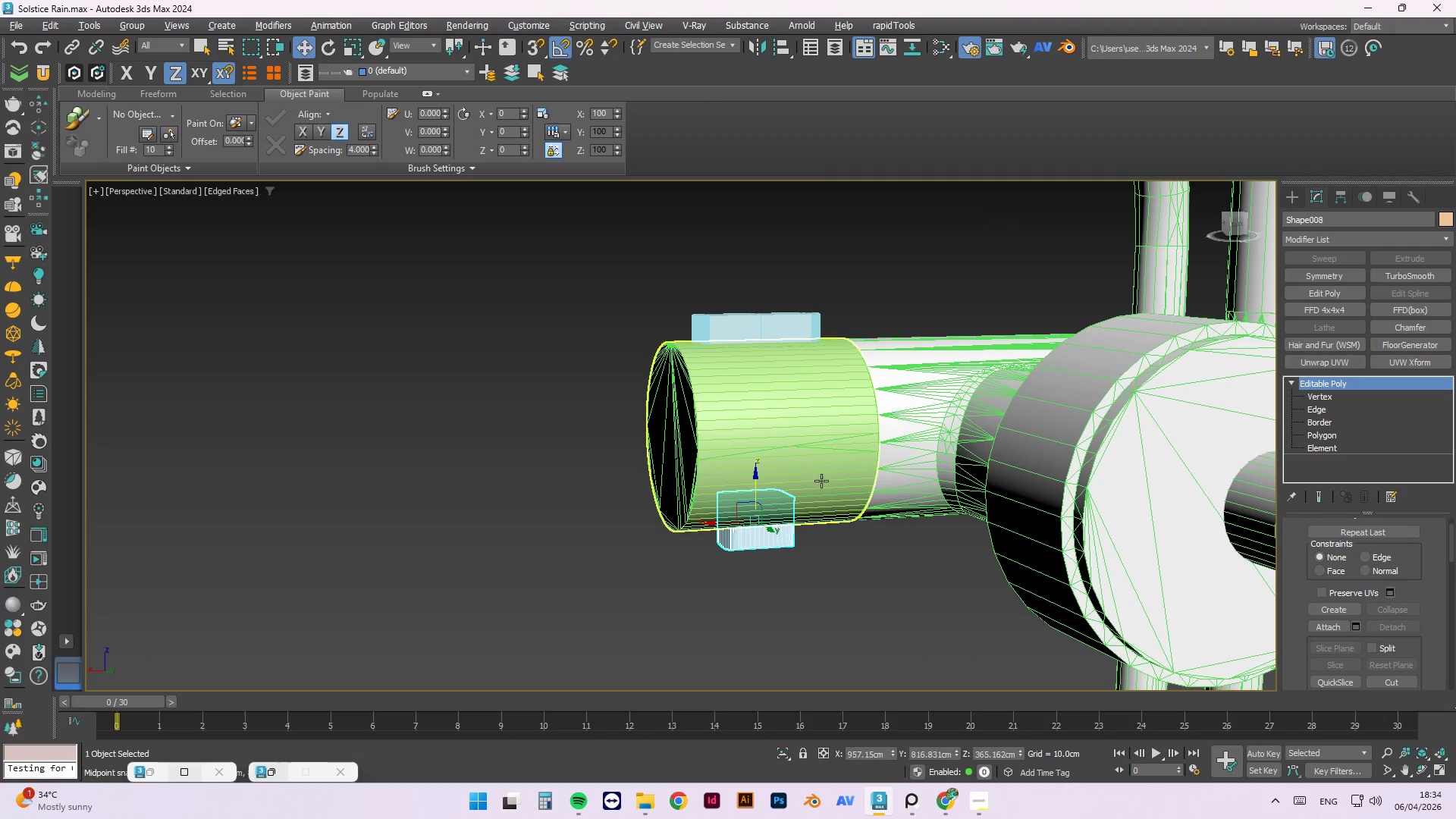 
hold_key(key=AltLeft, duration=1.53)
 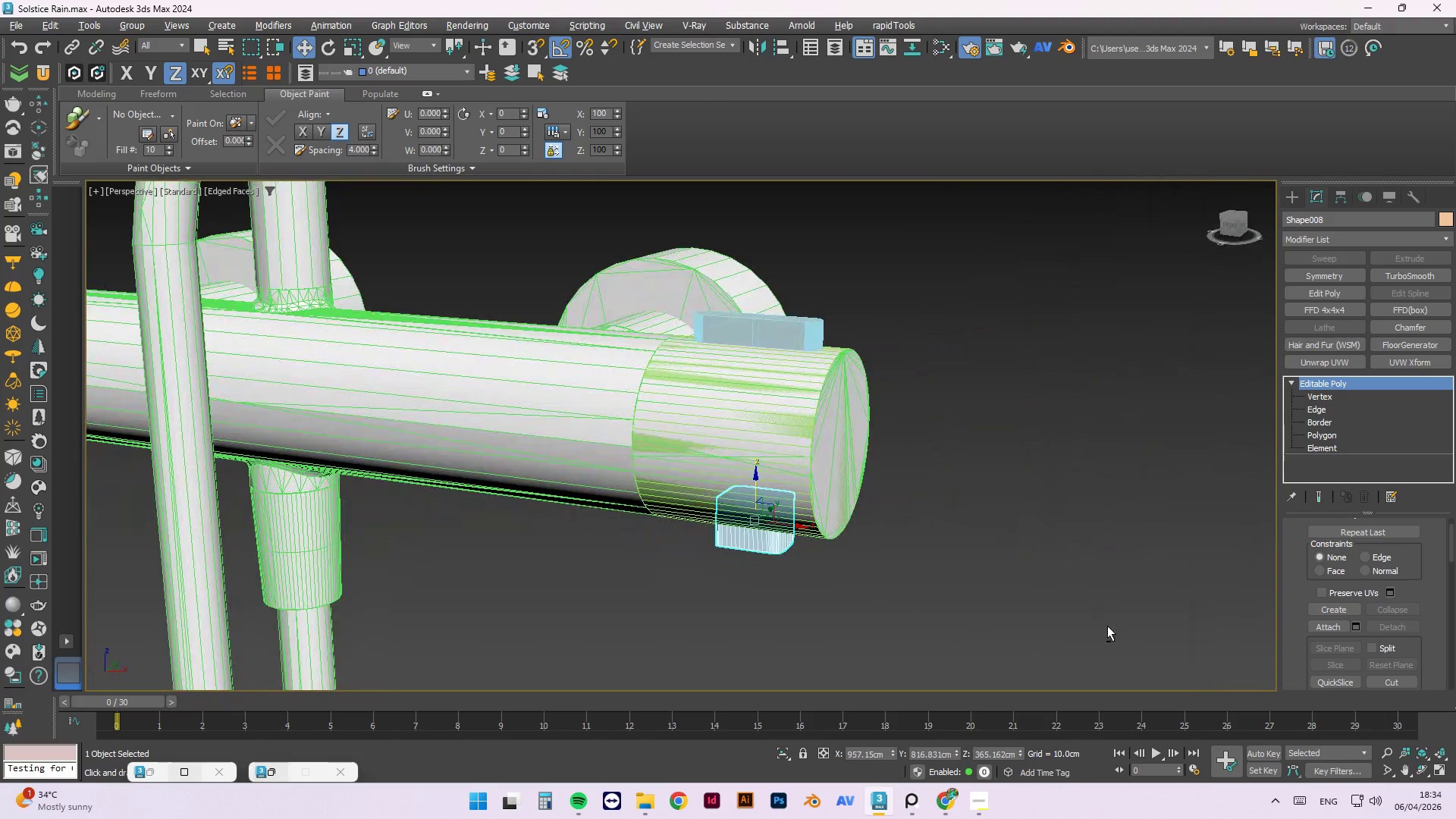 
hold_key(key=AltLeft, duration=1.51)
 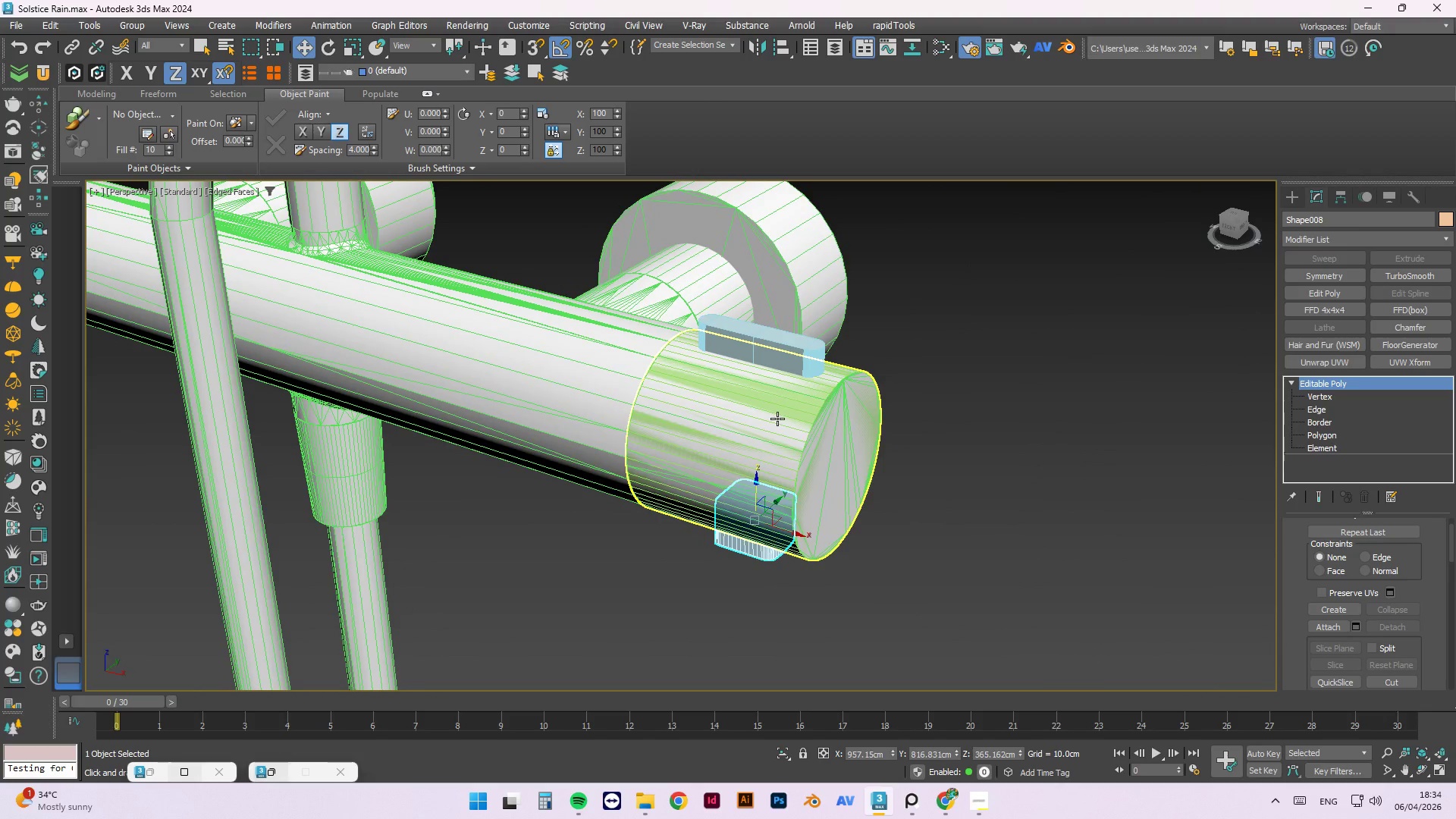 
left_click([777, 419])
 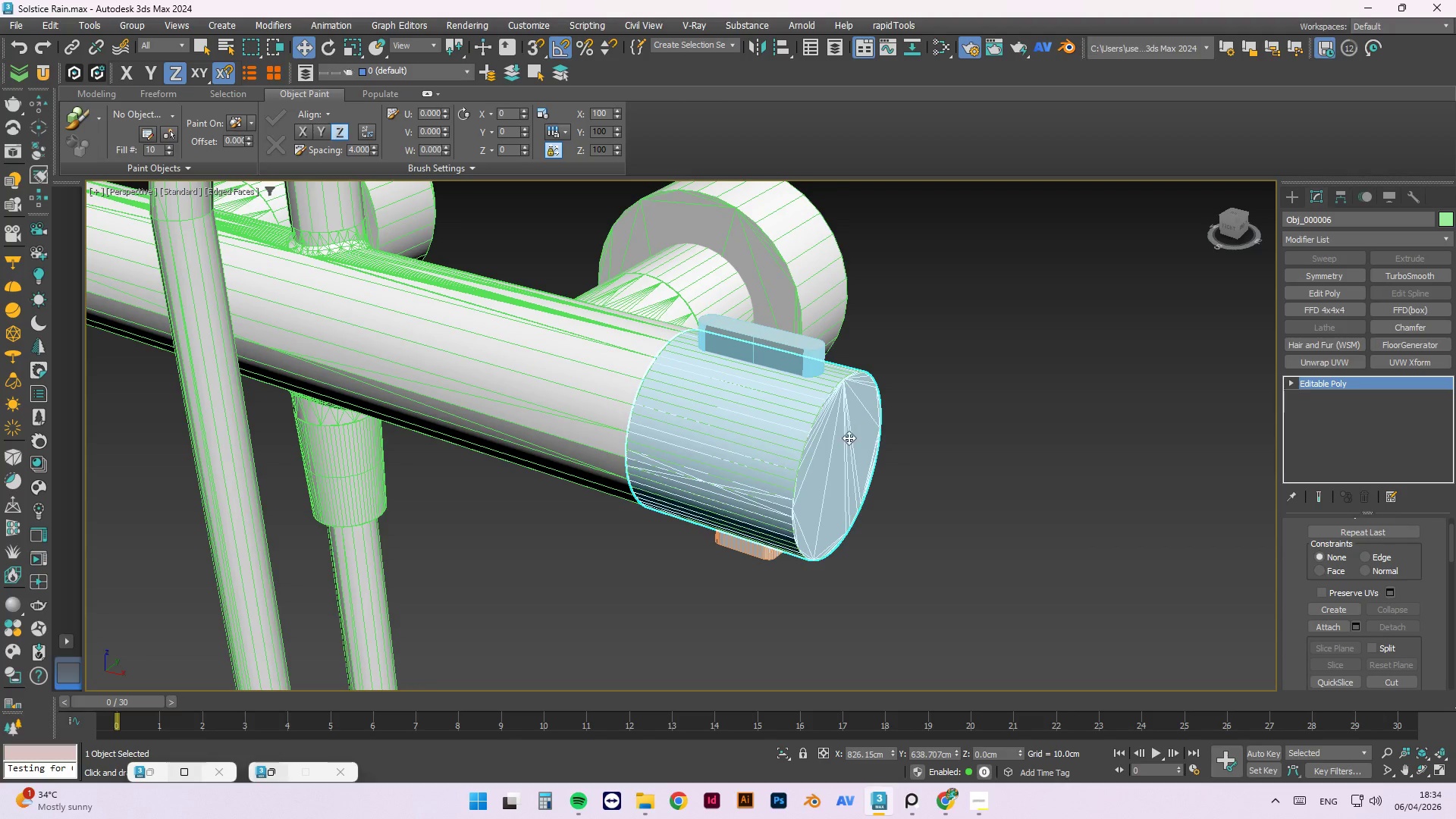 
left_click_drag(start_coordinate=[969, 449], to_coordinate=[912, 450])
 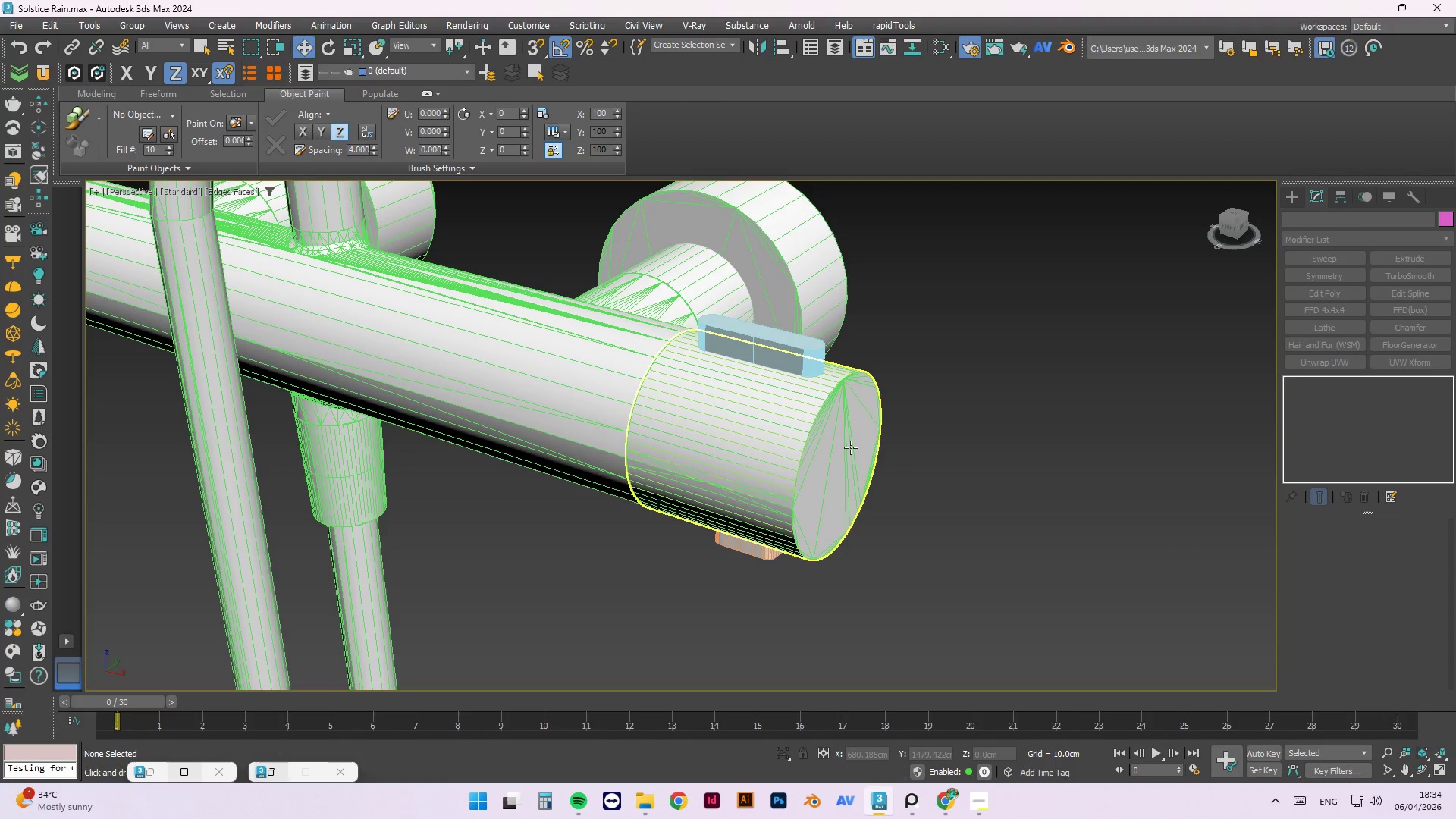 
left_click([851, 447])
 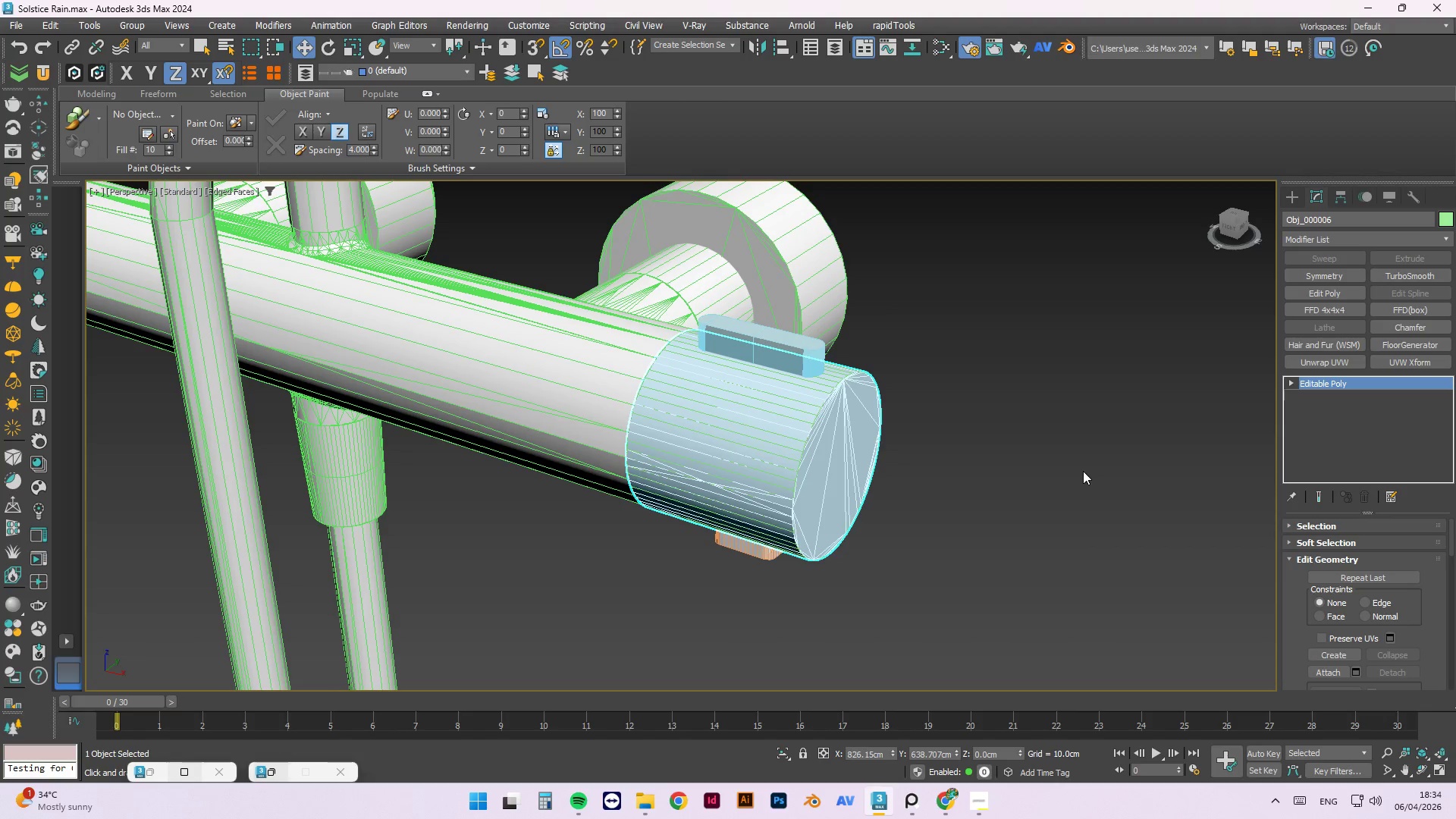 
key(Delete)
 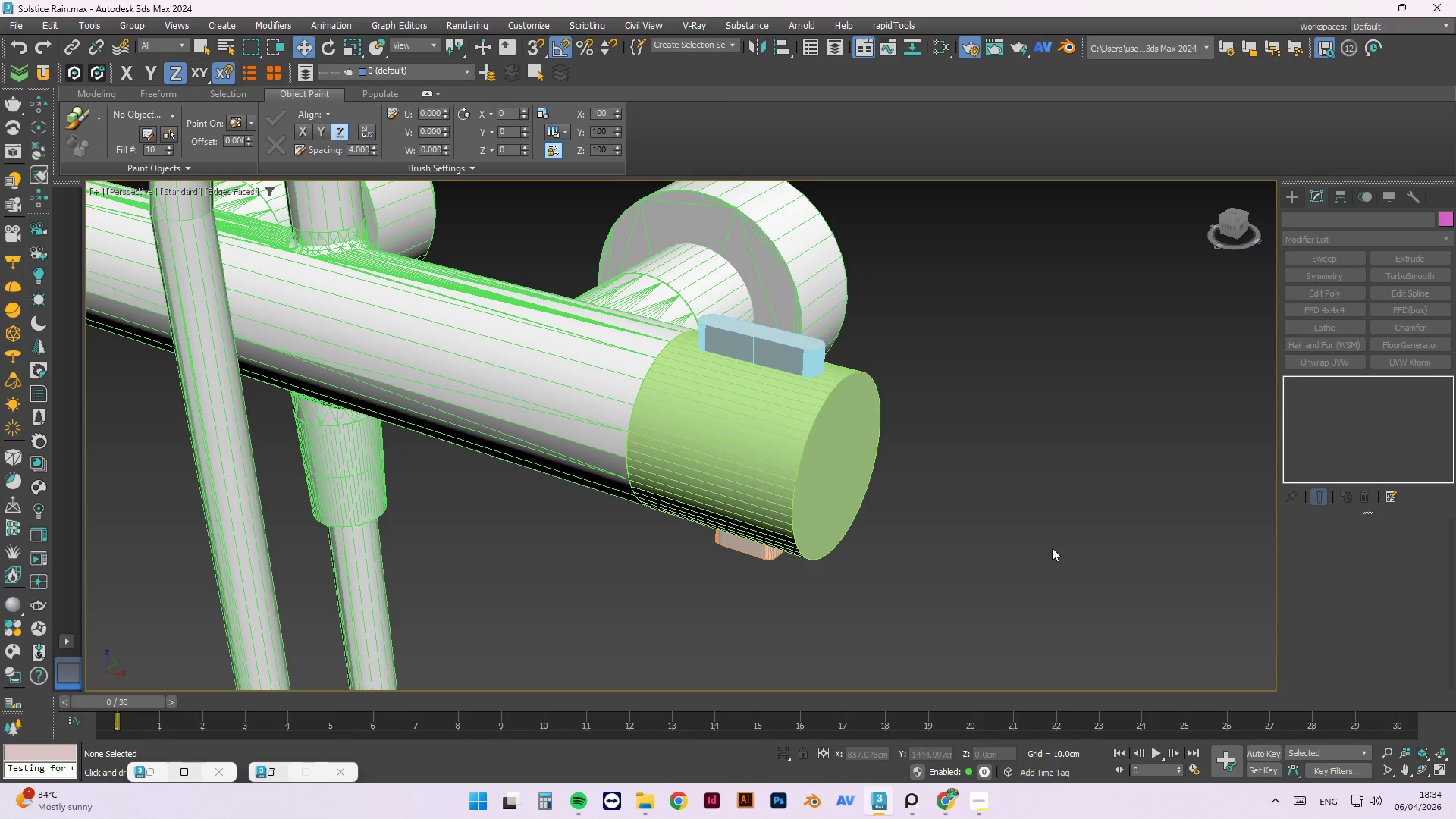 
scroll: coordinate [840, 611], scroll_direction: down, amount: 4.0
 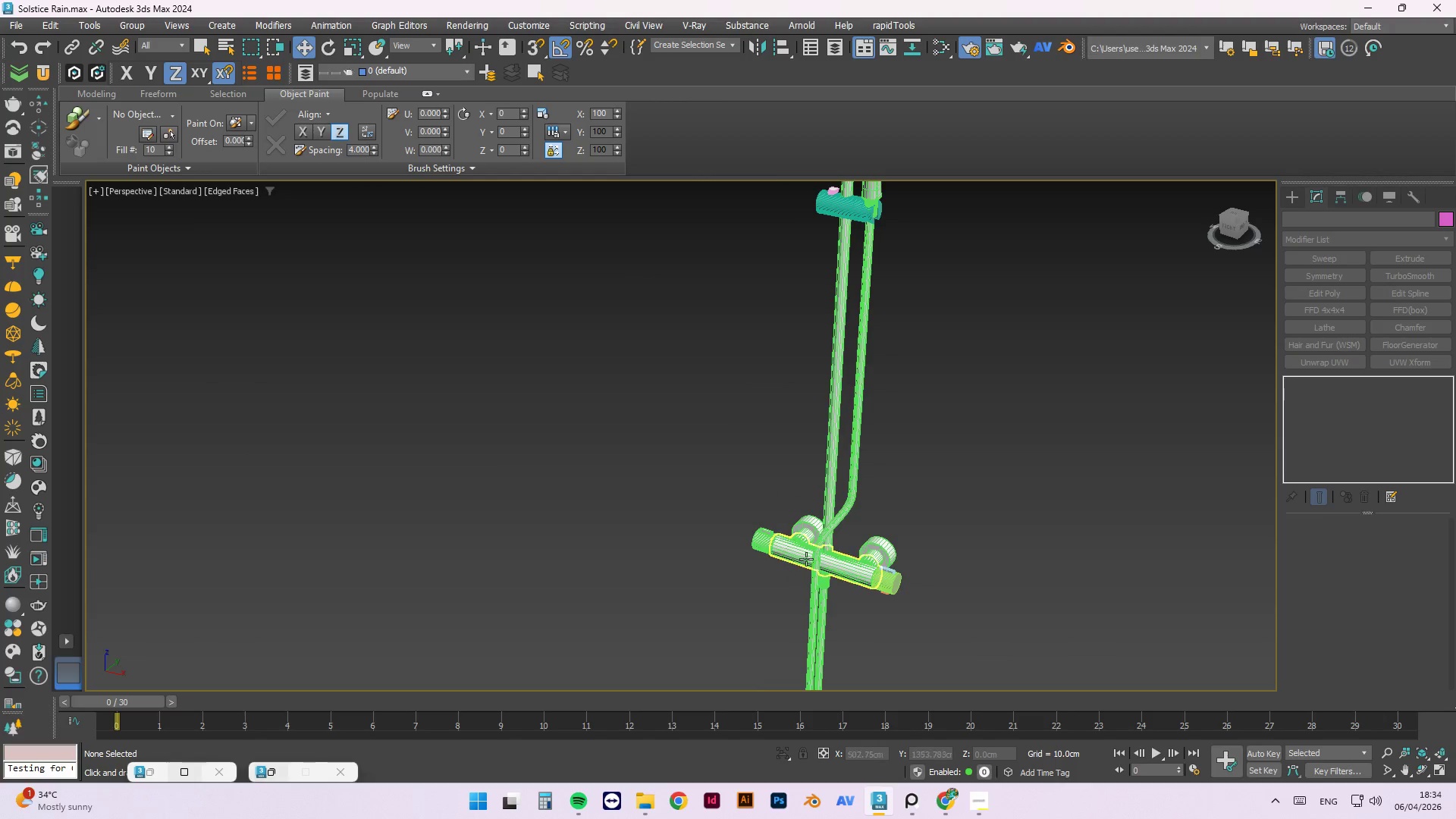 
scroll: coordinate [837, 579], scroll_direction: up, amount: 2.0
 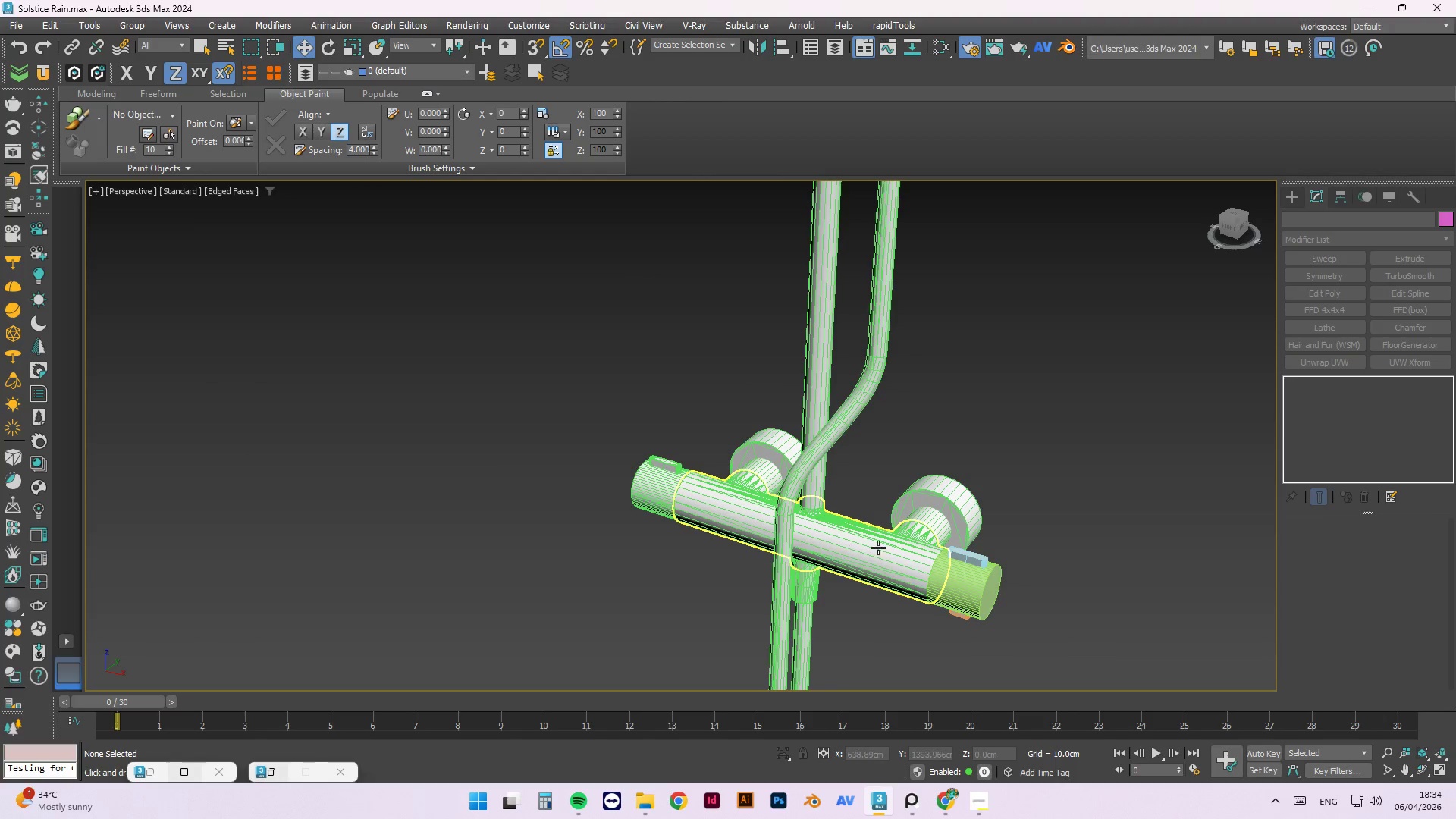 
hold_key(key=AltLeft, duration=1.5)
 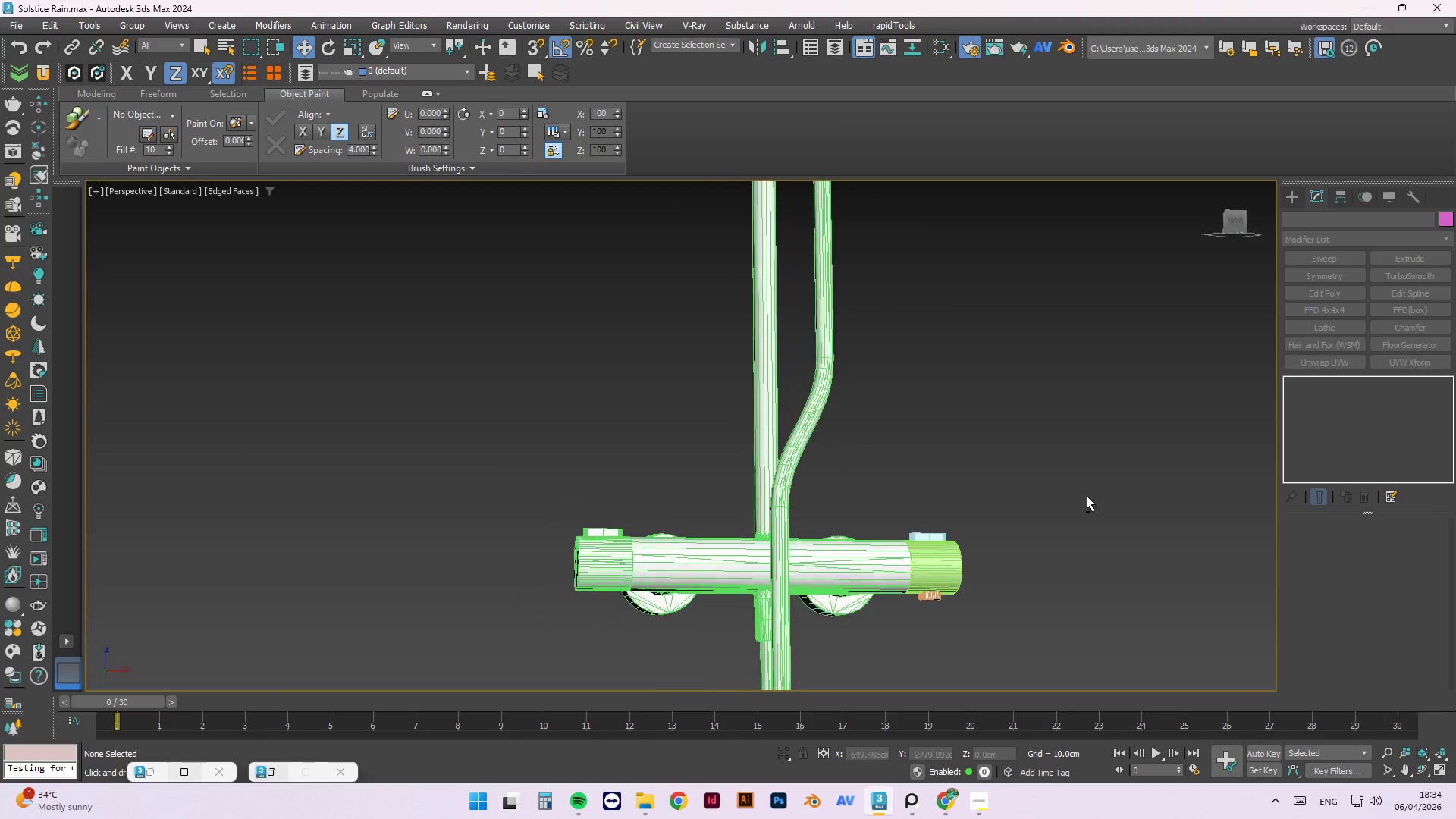 
hold_key(key=AltLeft, duration=1.52)
 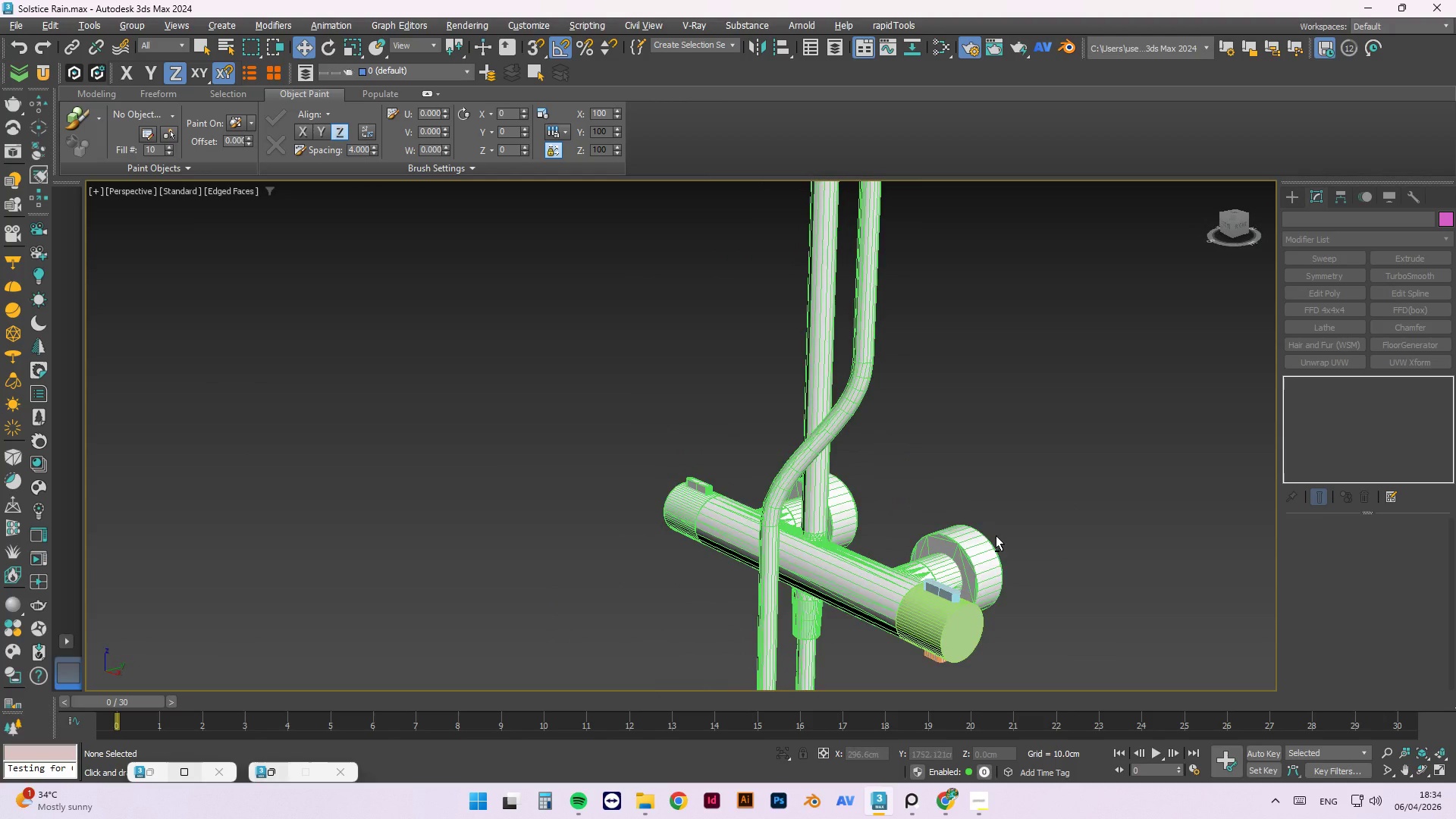 
hold_key(key=AltLeft, duration=0.59)
 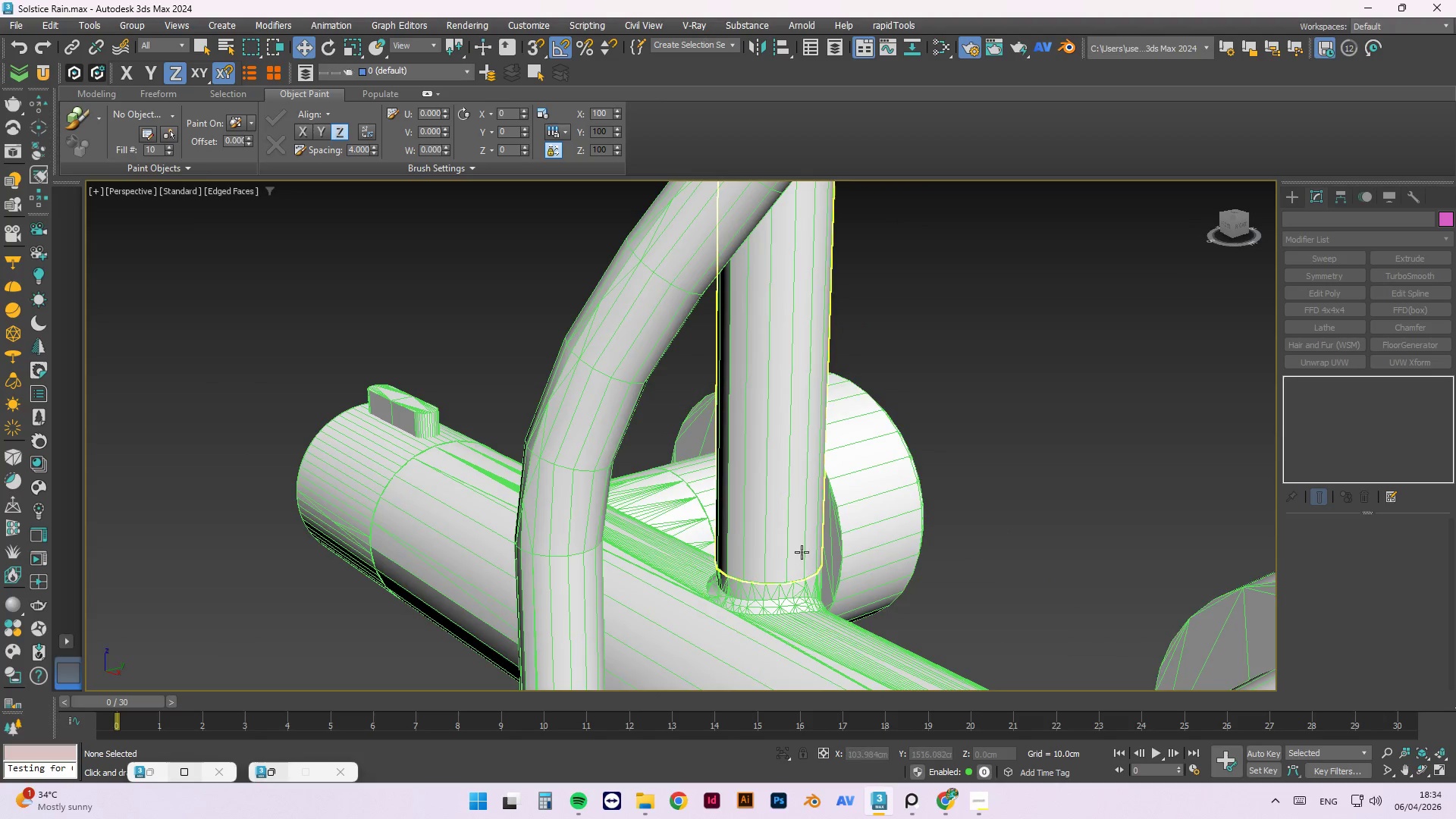 
hold_key(key=AltLeft, duration=1.5)
scroll: coordinate [824, 523], scroll_direction: up, amount: 3.0
 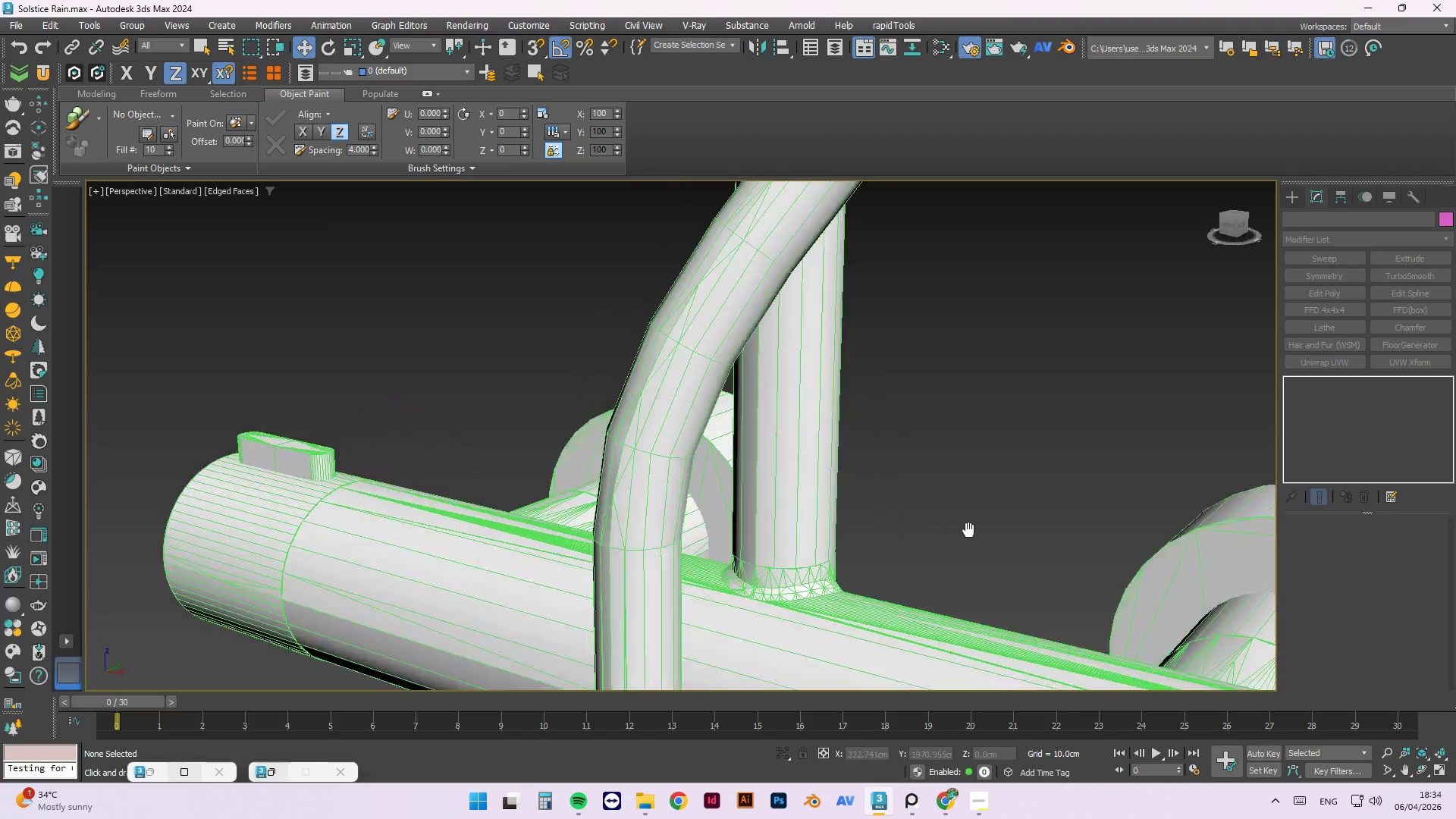 
hold_key(key=AltLeft, duration=1.19)
 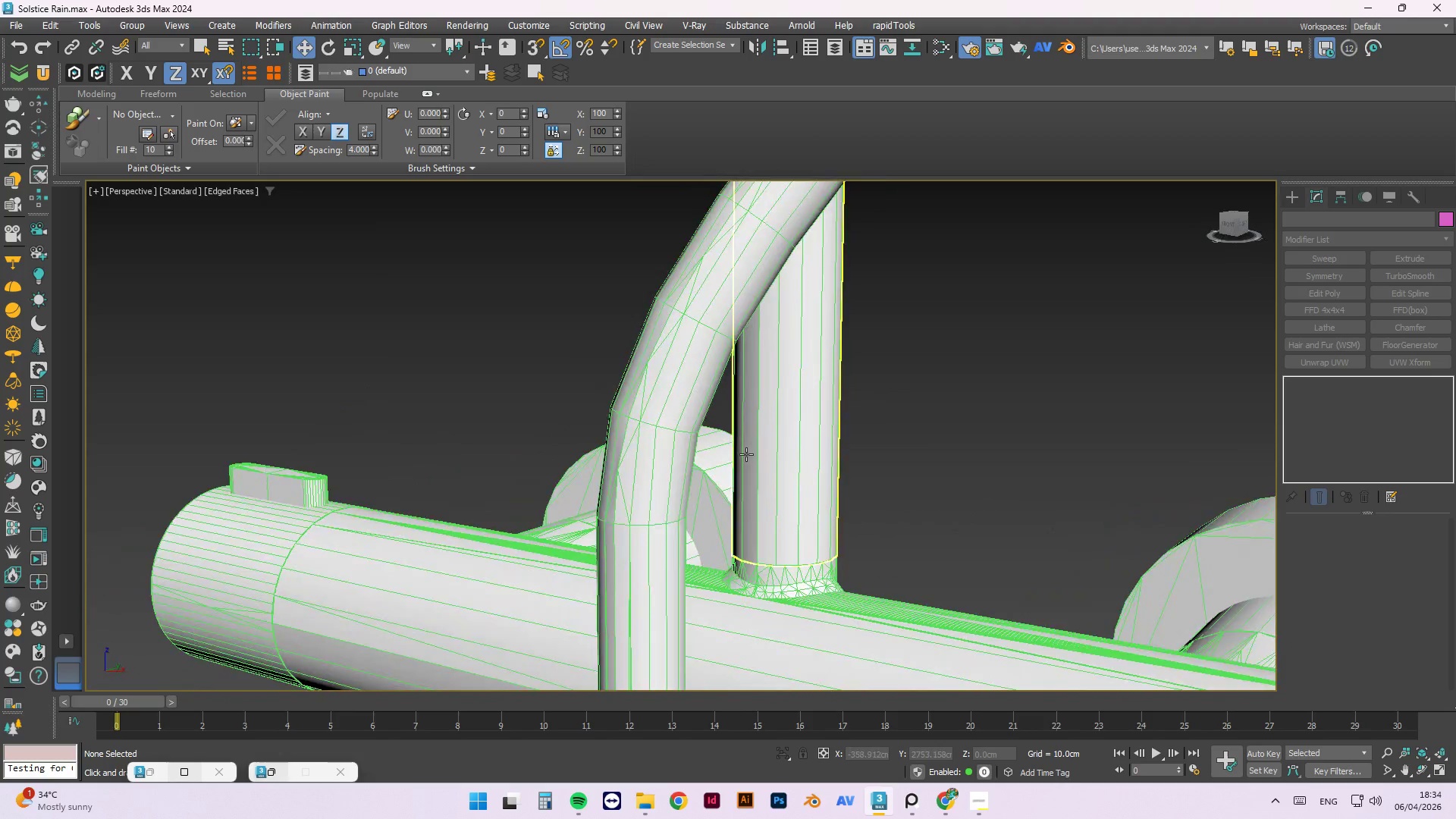 
scroll: coordinate [746, 453], scroll_direction: down, amount: 2.0
 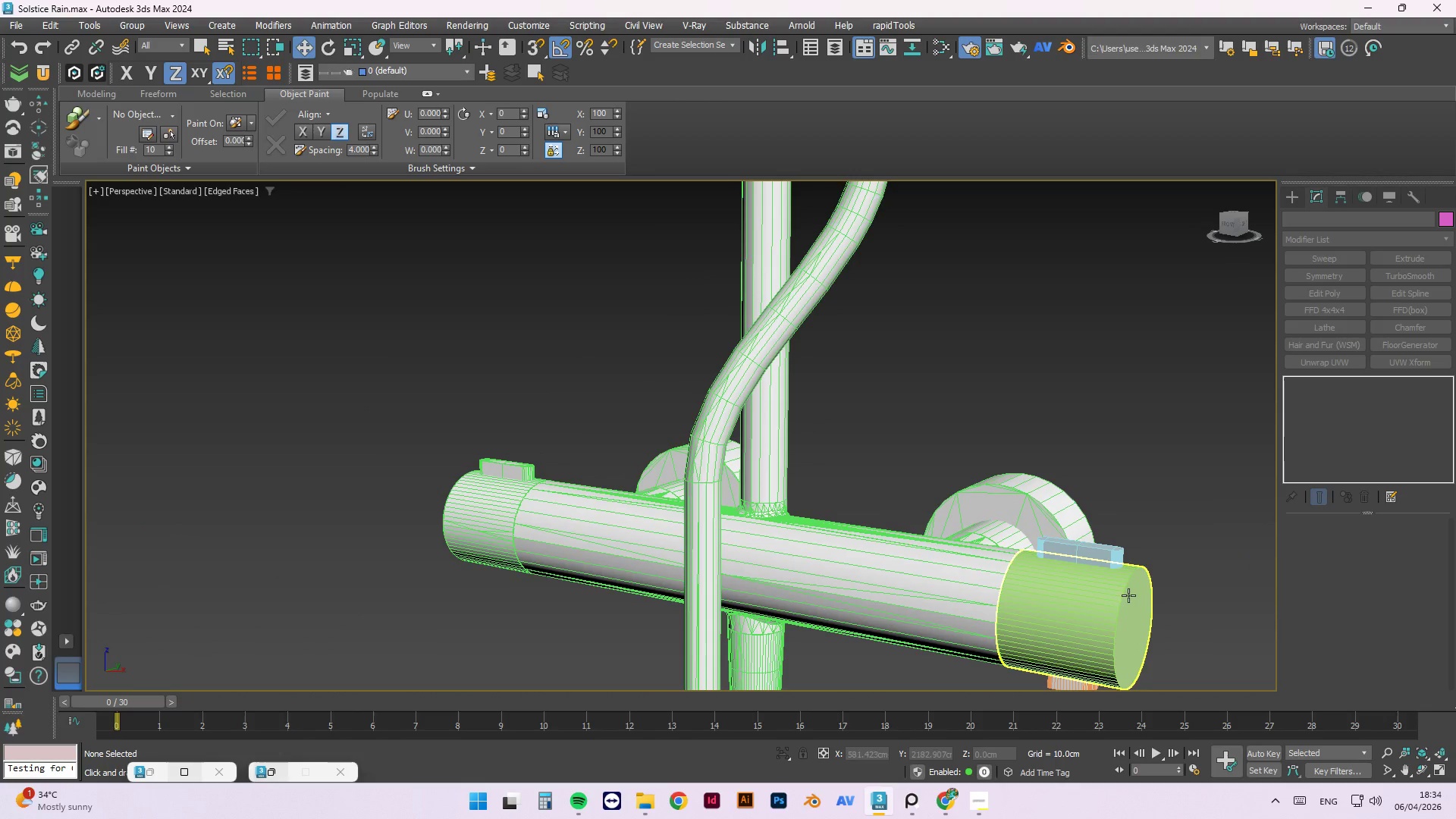 
left_click([1125, 596])
 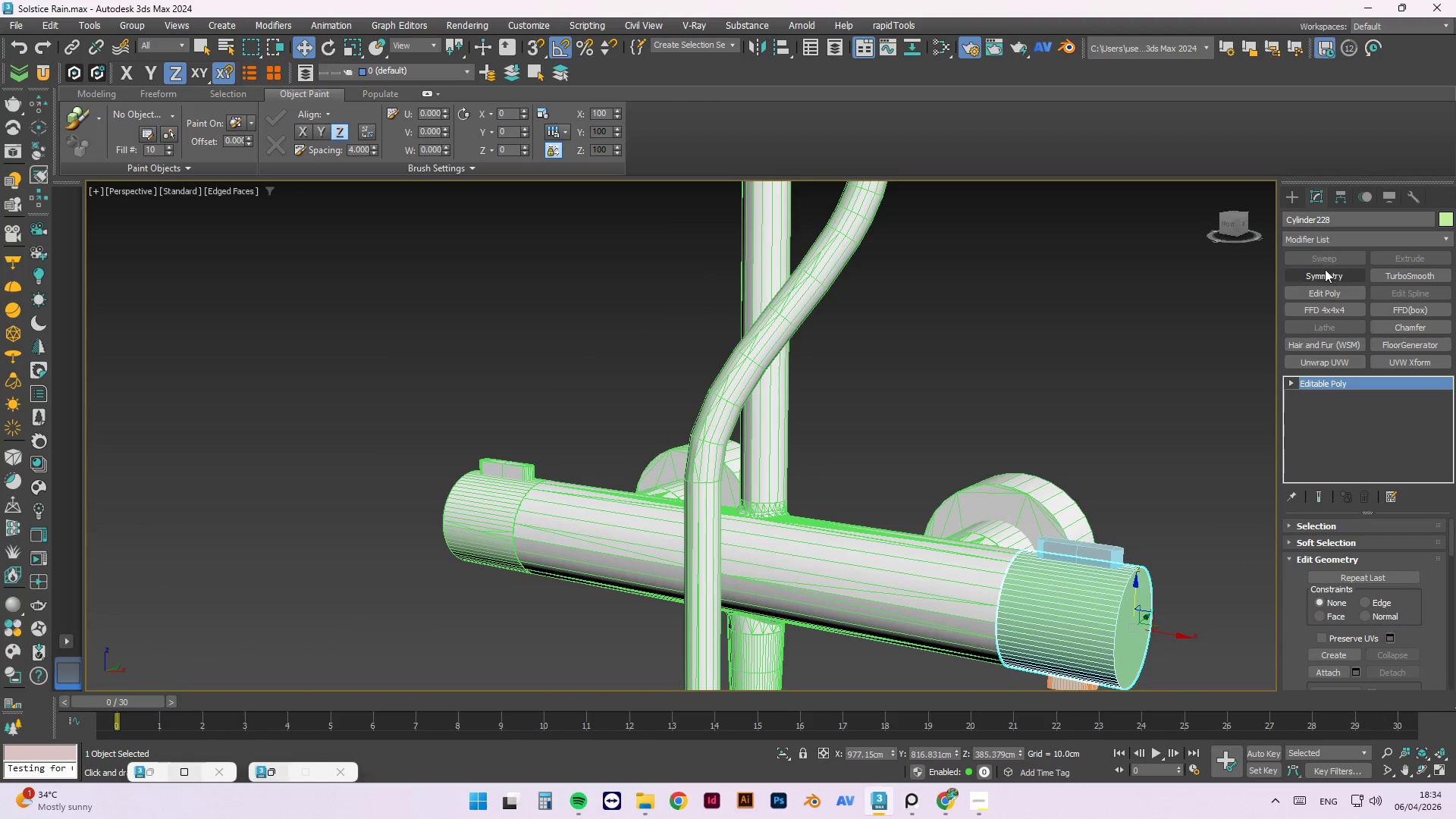 
left_click([1332, 198])
 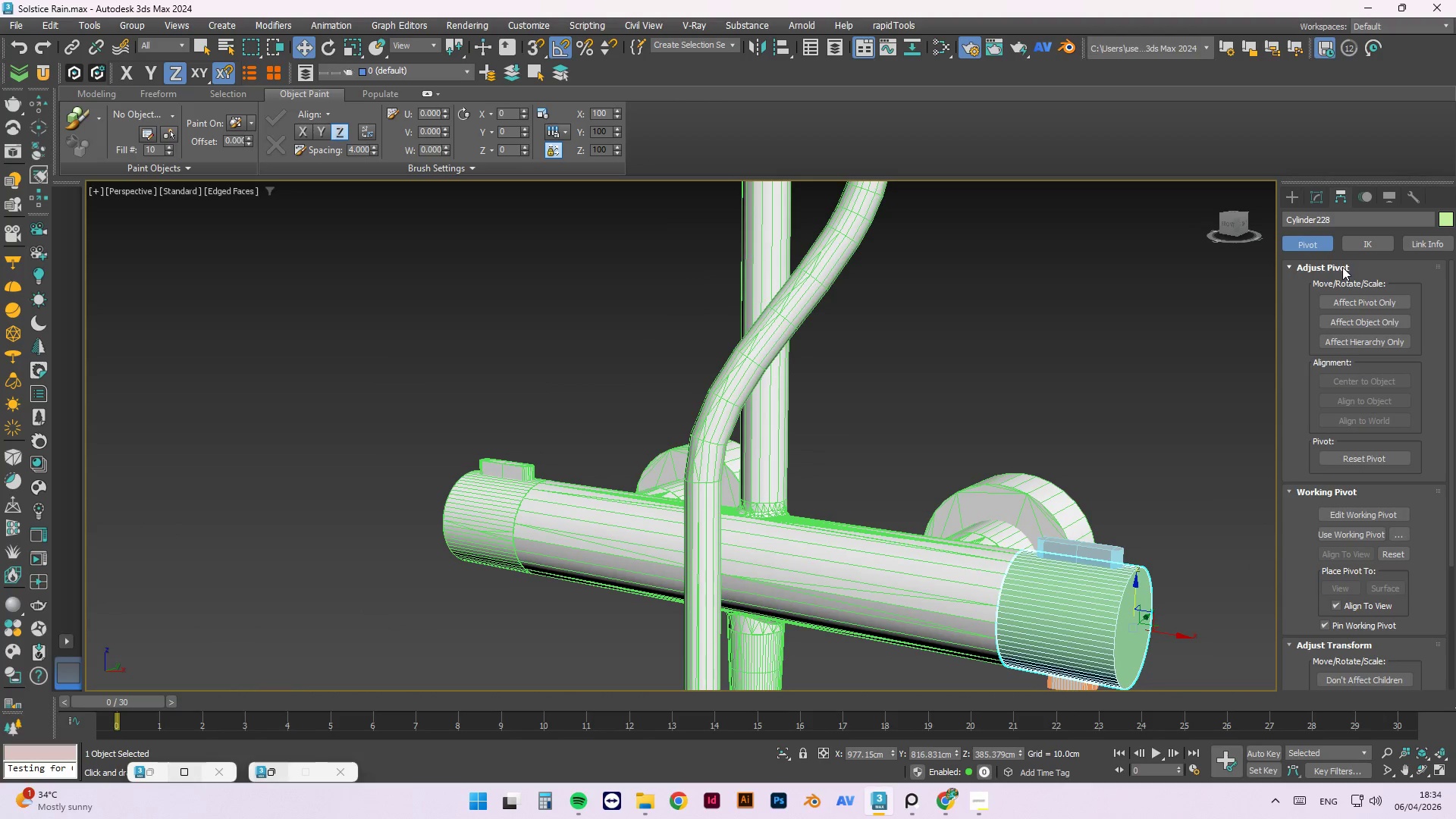 
left_click([1355, 306])
 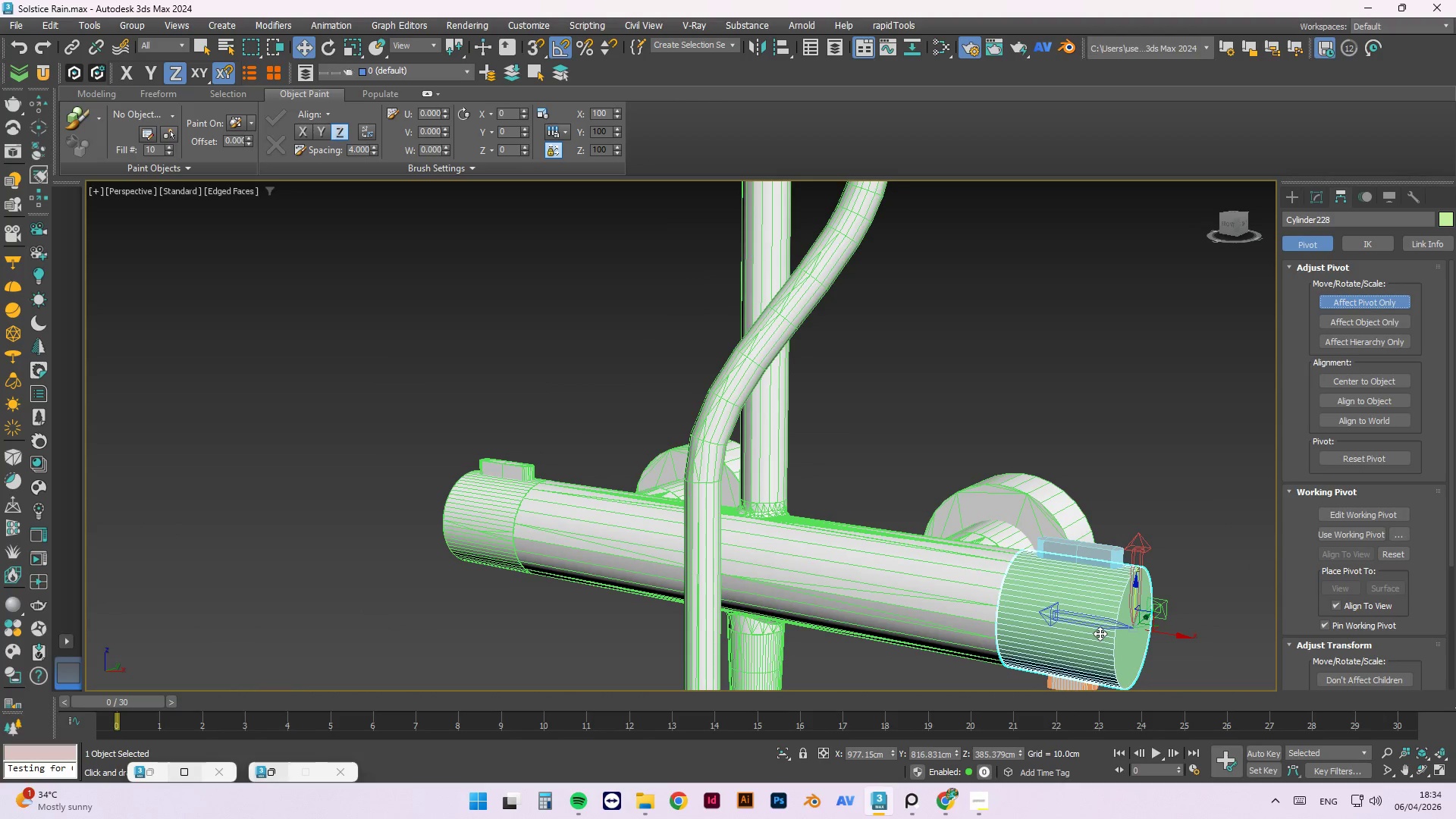 
type(fz)
 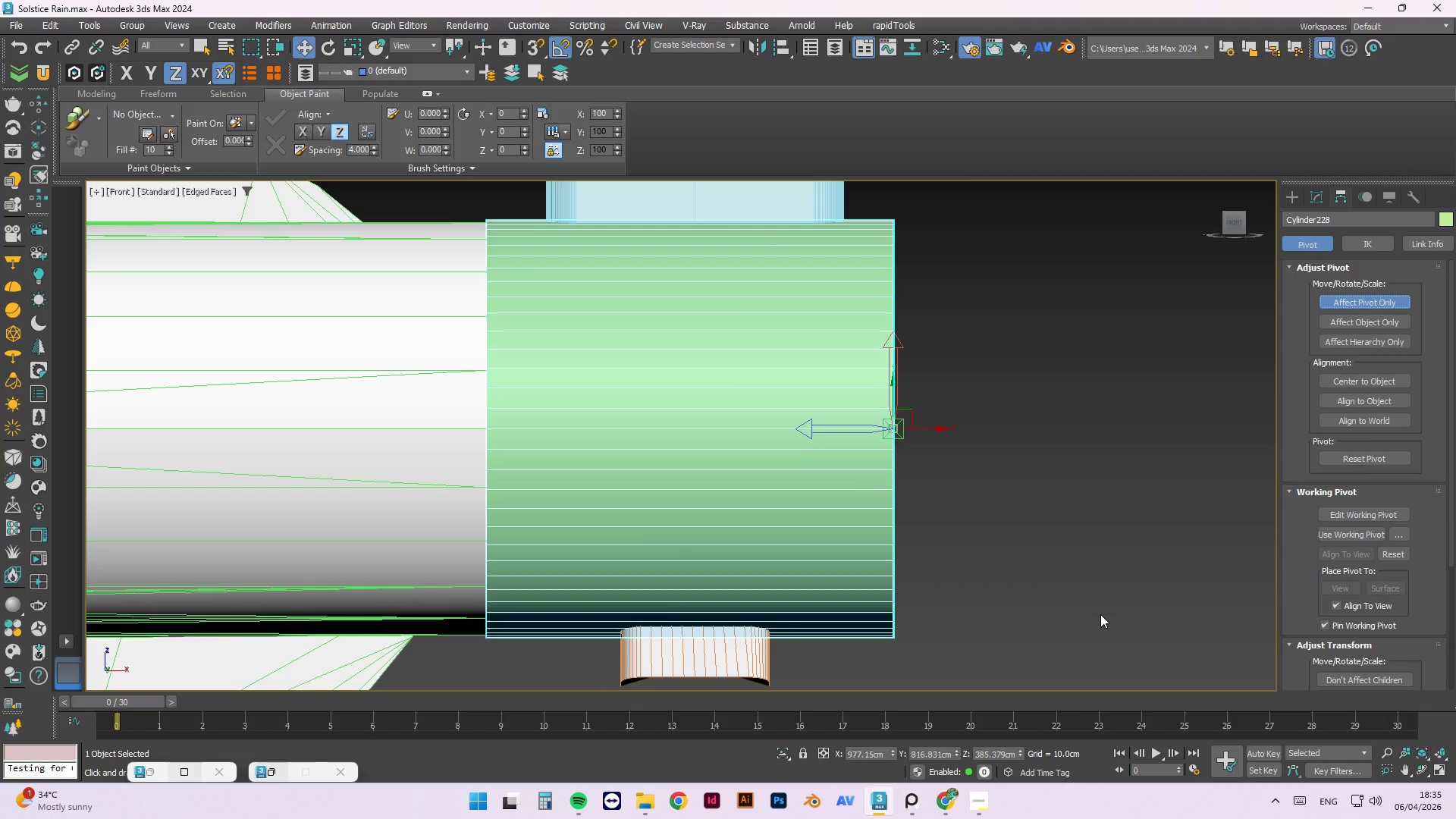 
scroll: coordinate [1122, 573], scroll_direction: down, amount: 5.0
 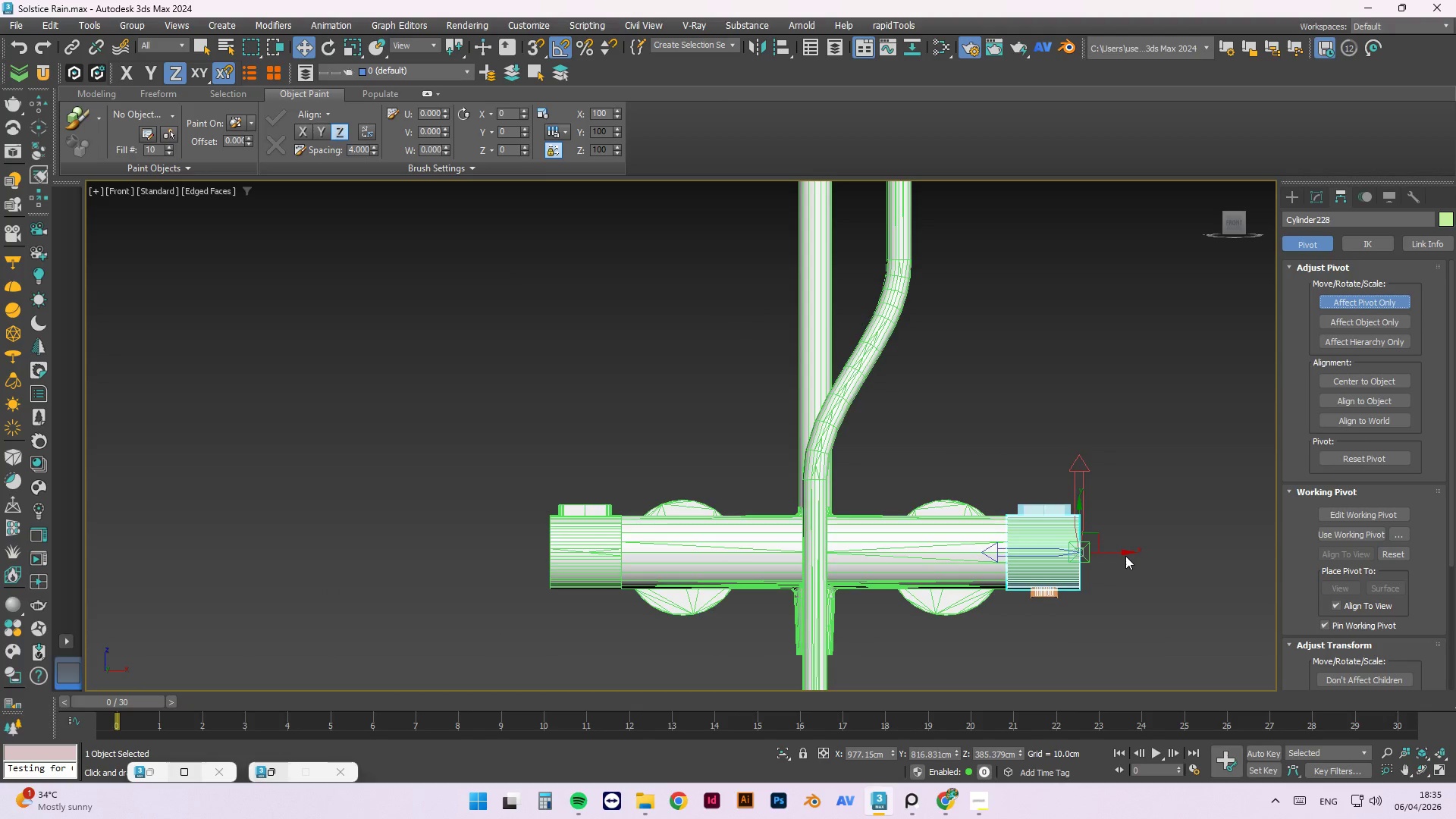 
key(F3)
 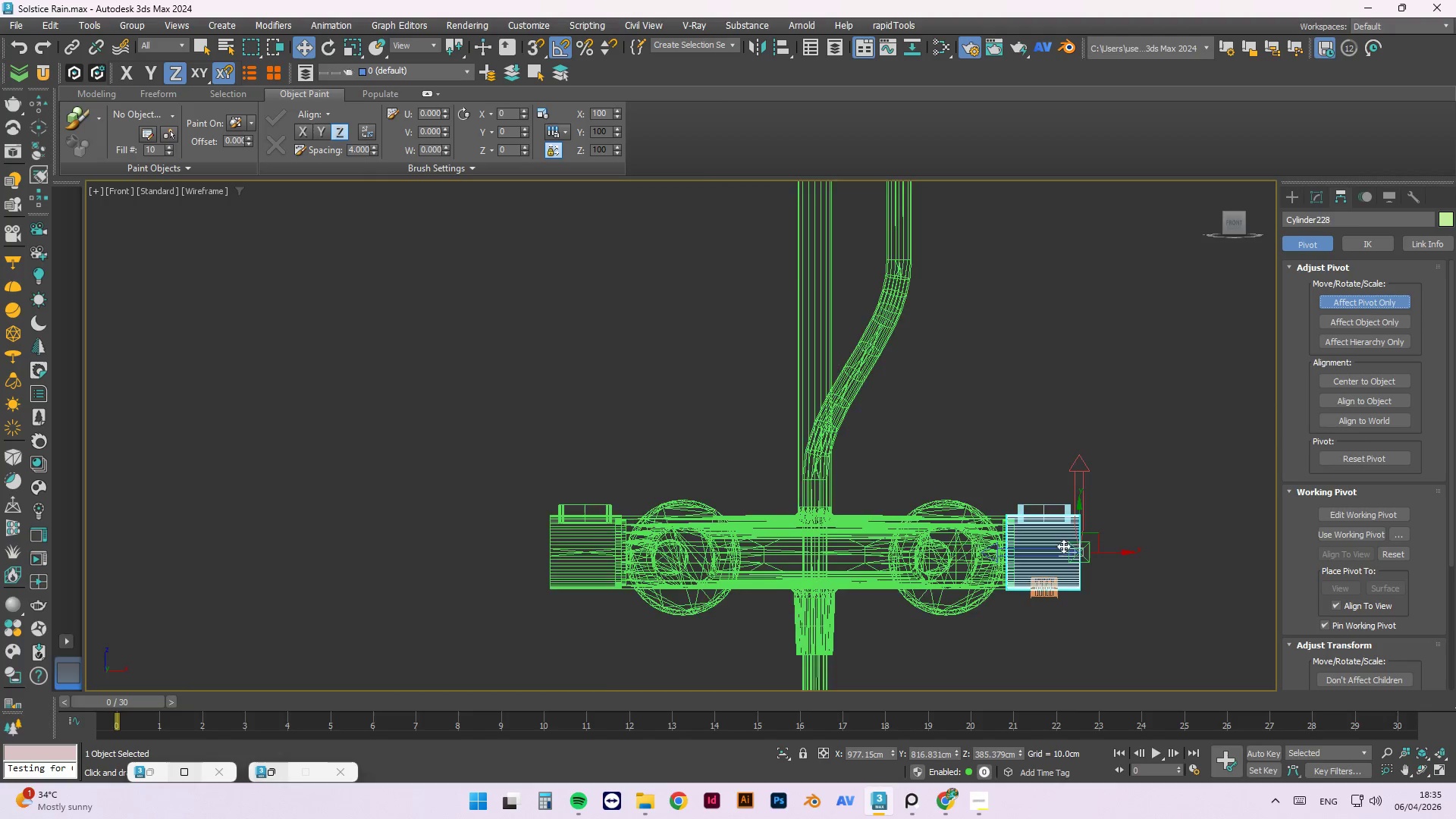 
scroll: coordinate [1062, 553], scroll_direction: up, amount: 2.0
 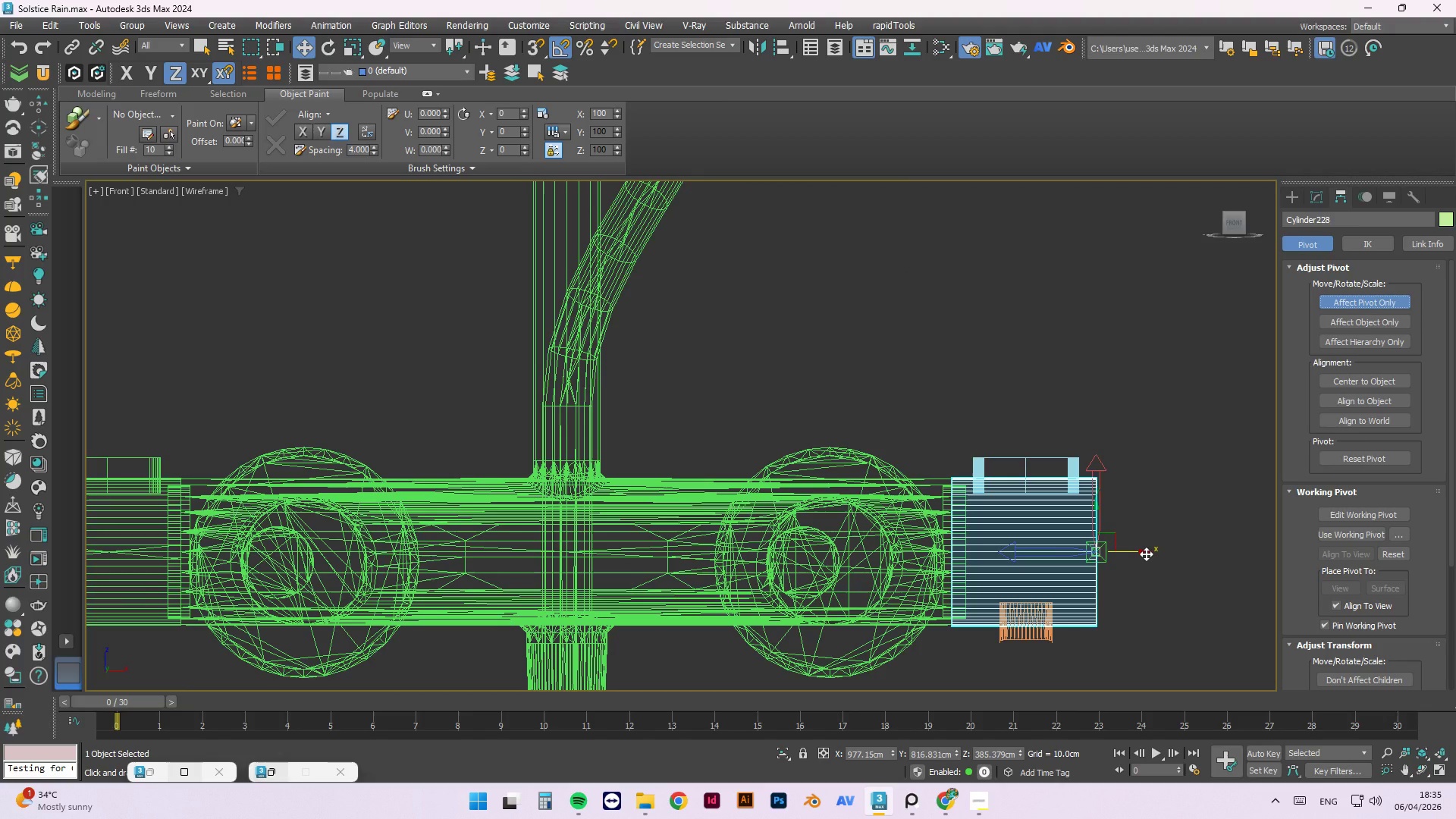 
left_click_drag(start_coordinate=[1146, 554], to_coordinate=[598, 455])
 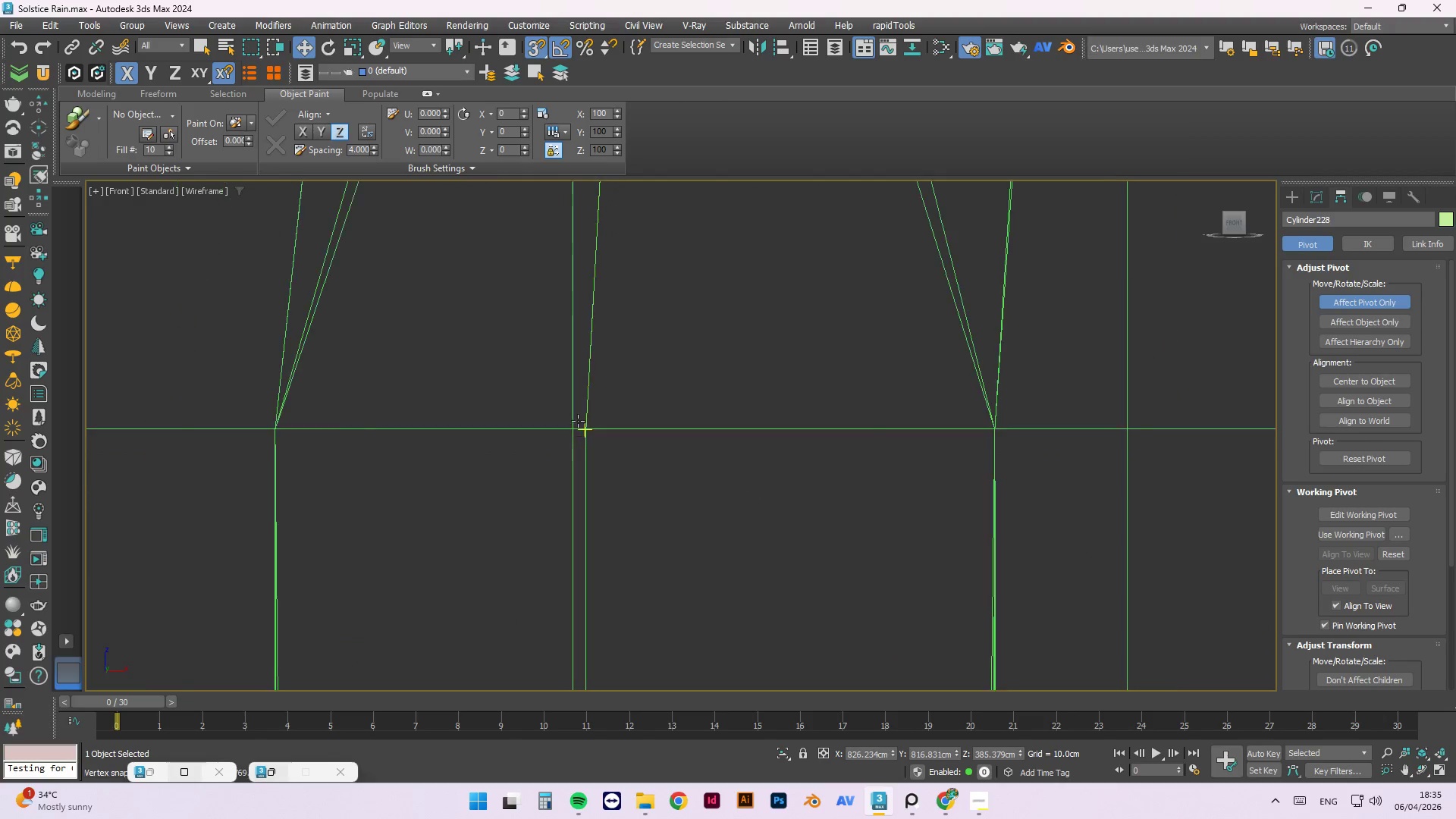 
key(S)
 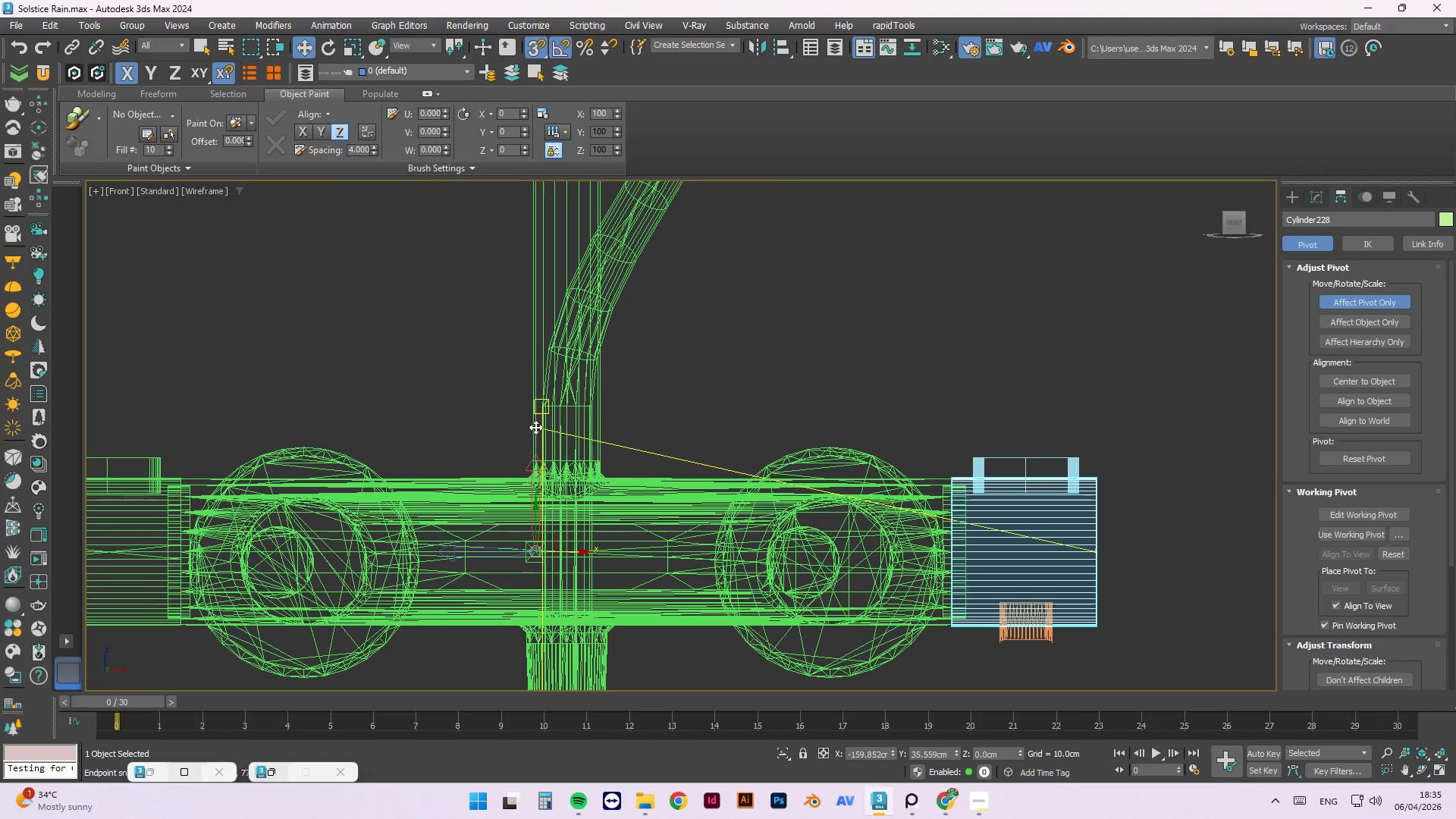 
scroll: coordinate [588, 428], scroll_direction: up, amount: 14.0
 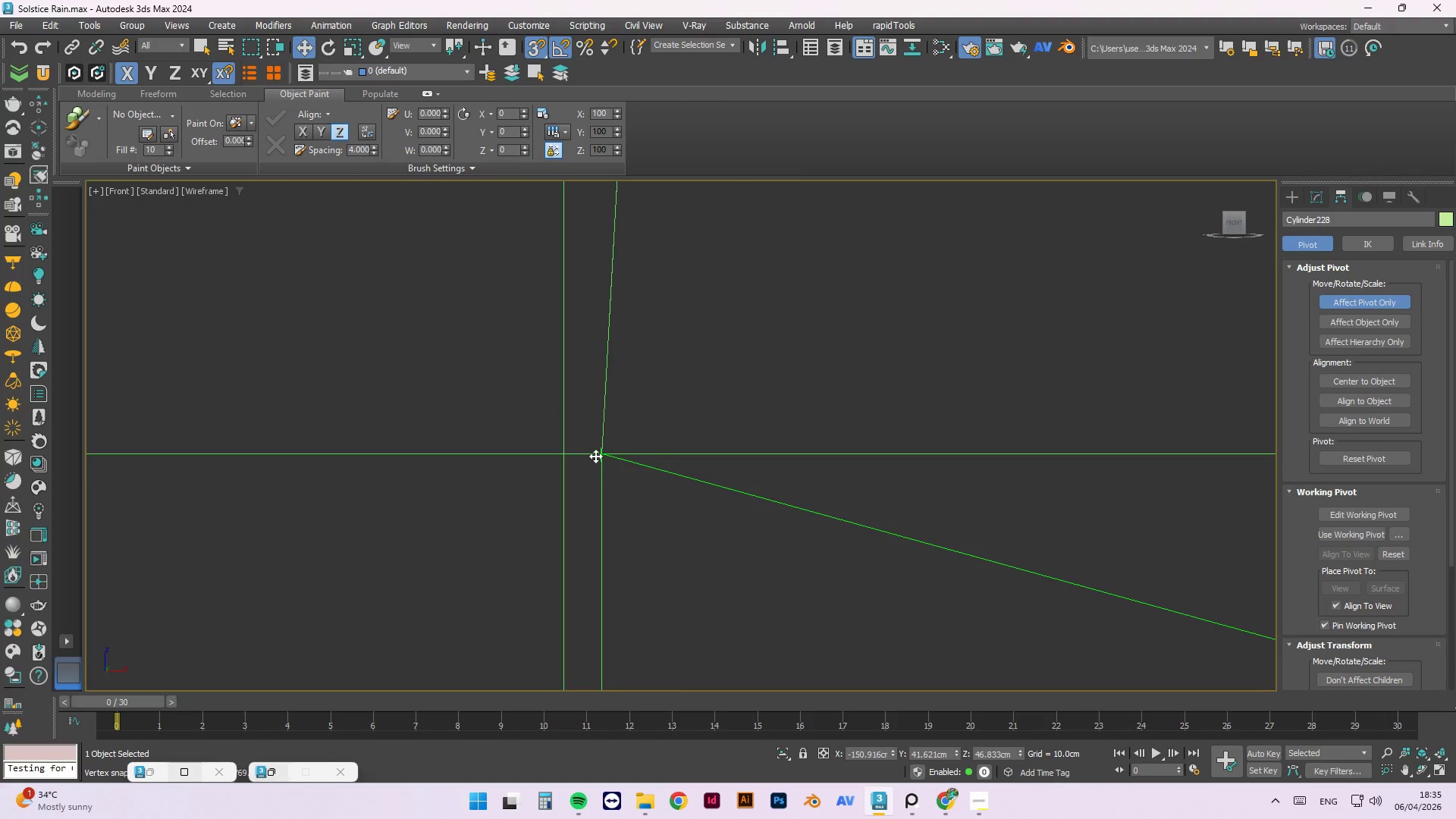 
scroll: coordinate [536, 425], scroll_direction: down, amount: 16.0
 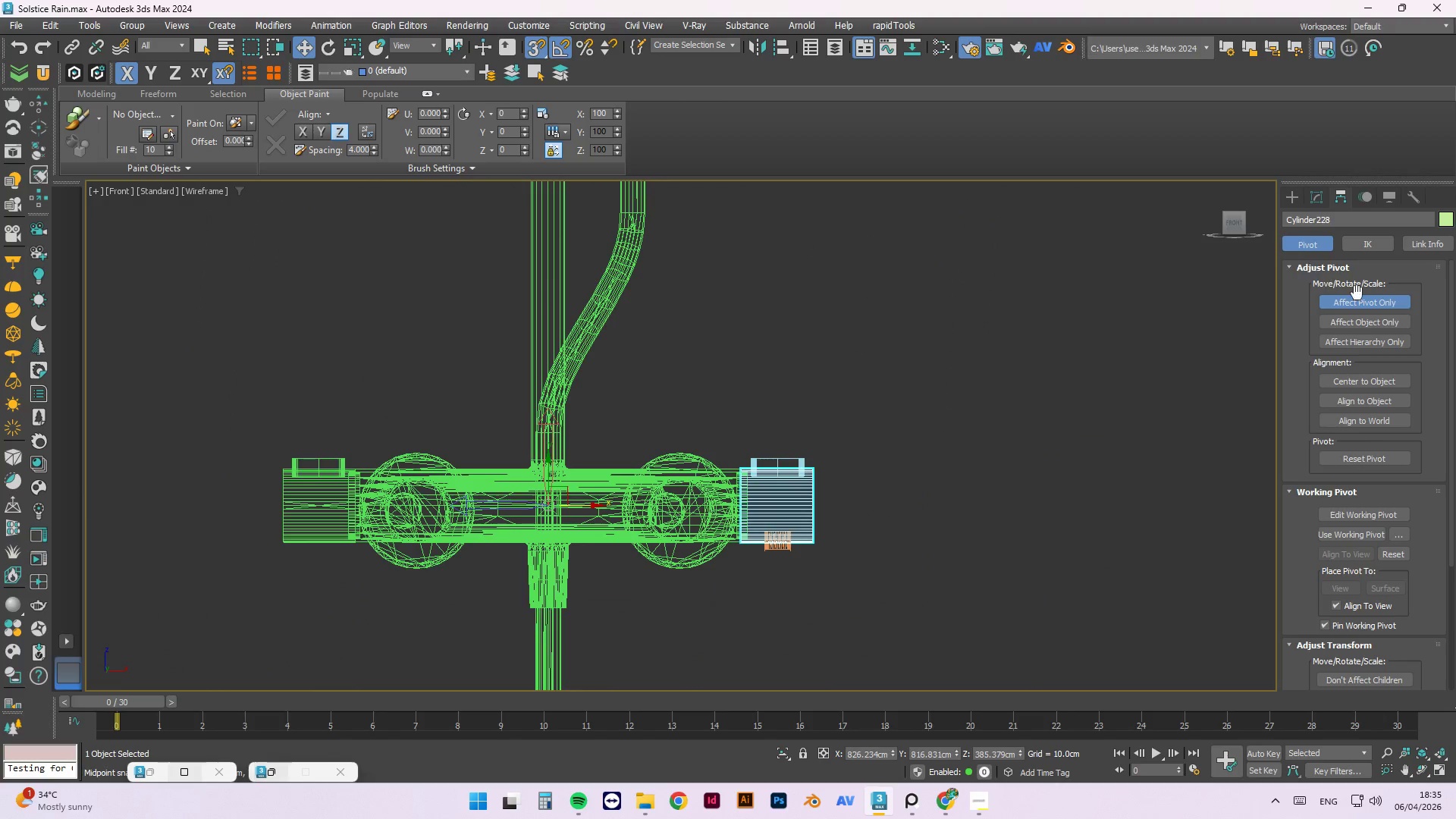 
left_click([1357, 302])
 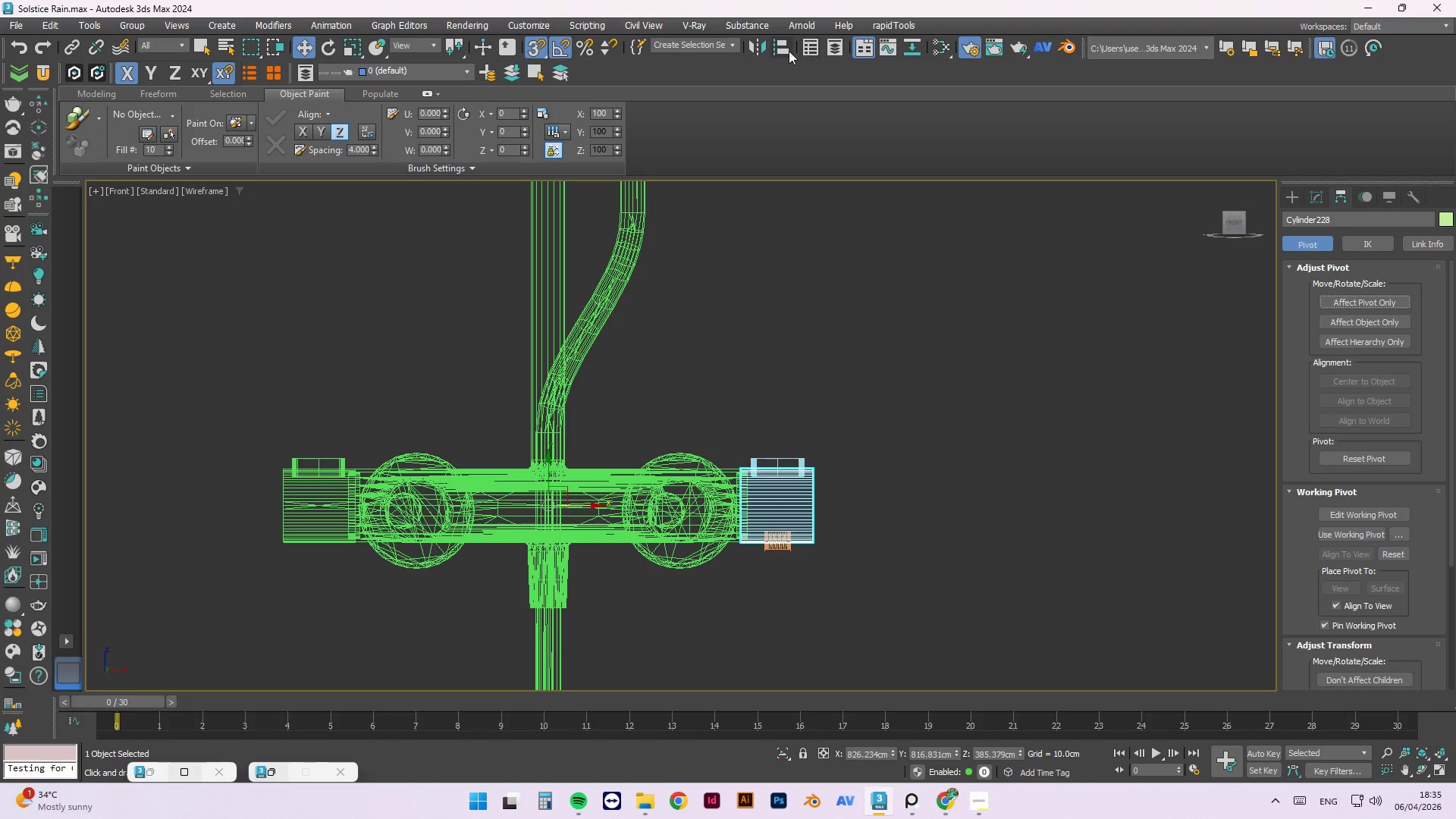 
wait(7.17)
 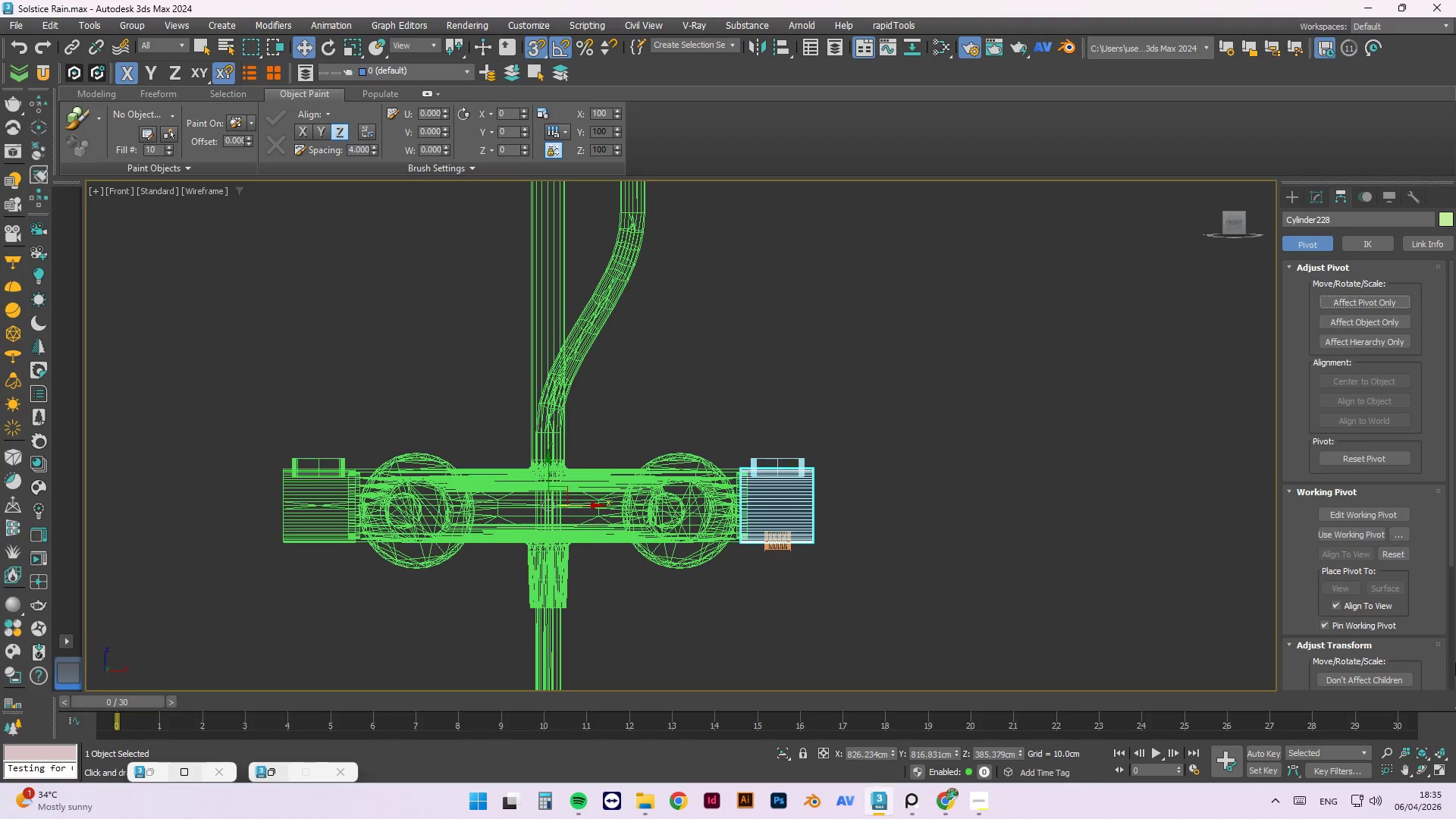 
left_click([758, 52])
 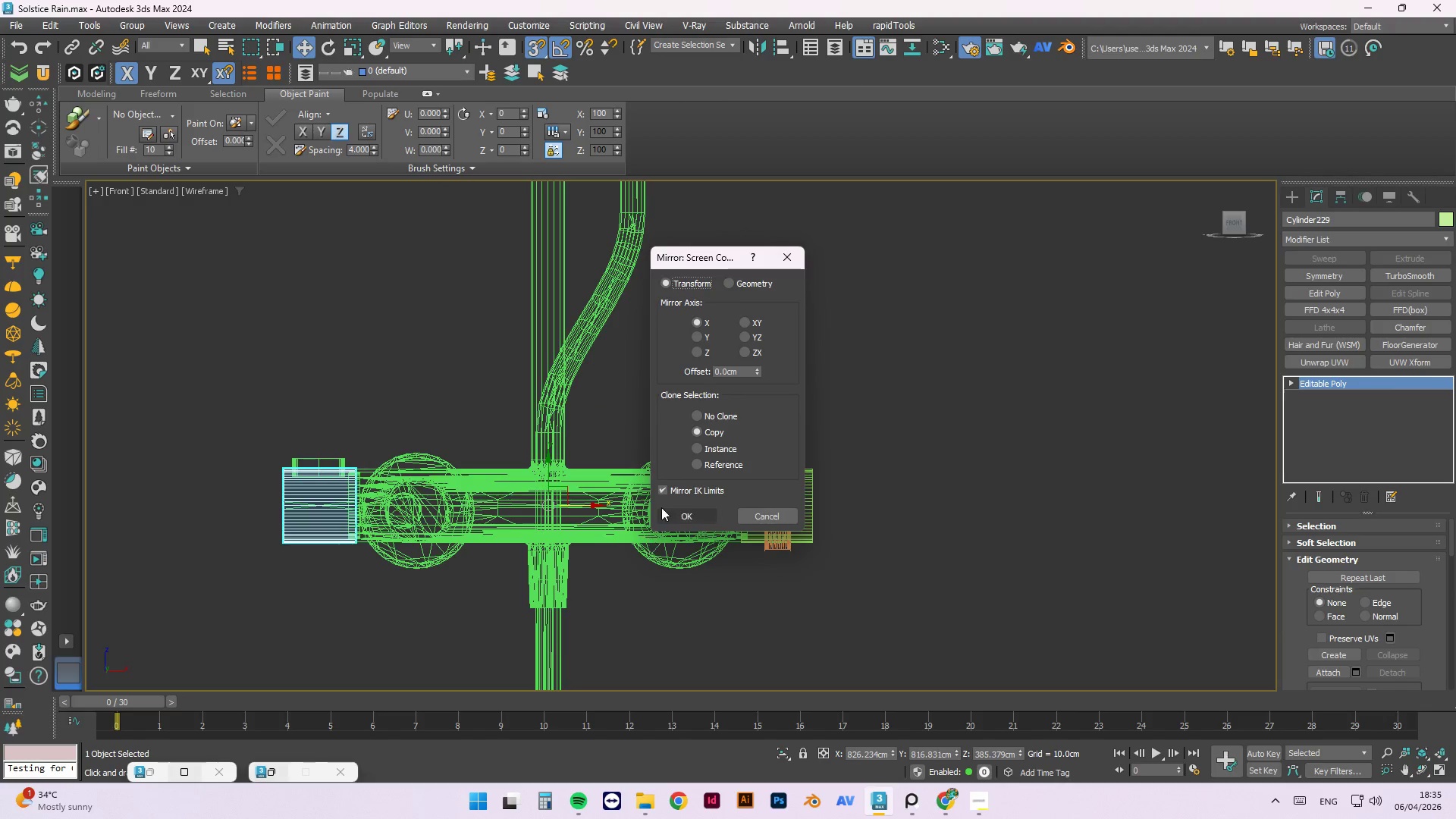 
left_click([683, 511])
 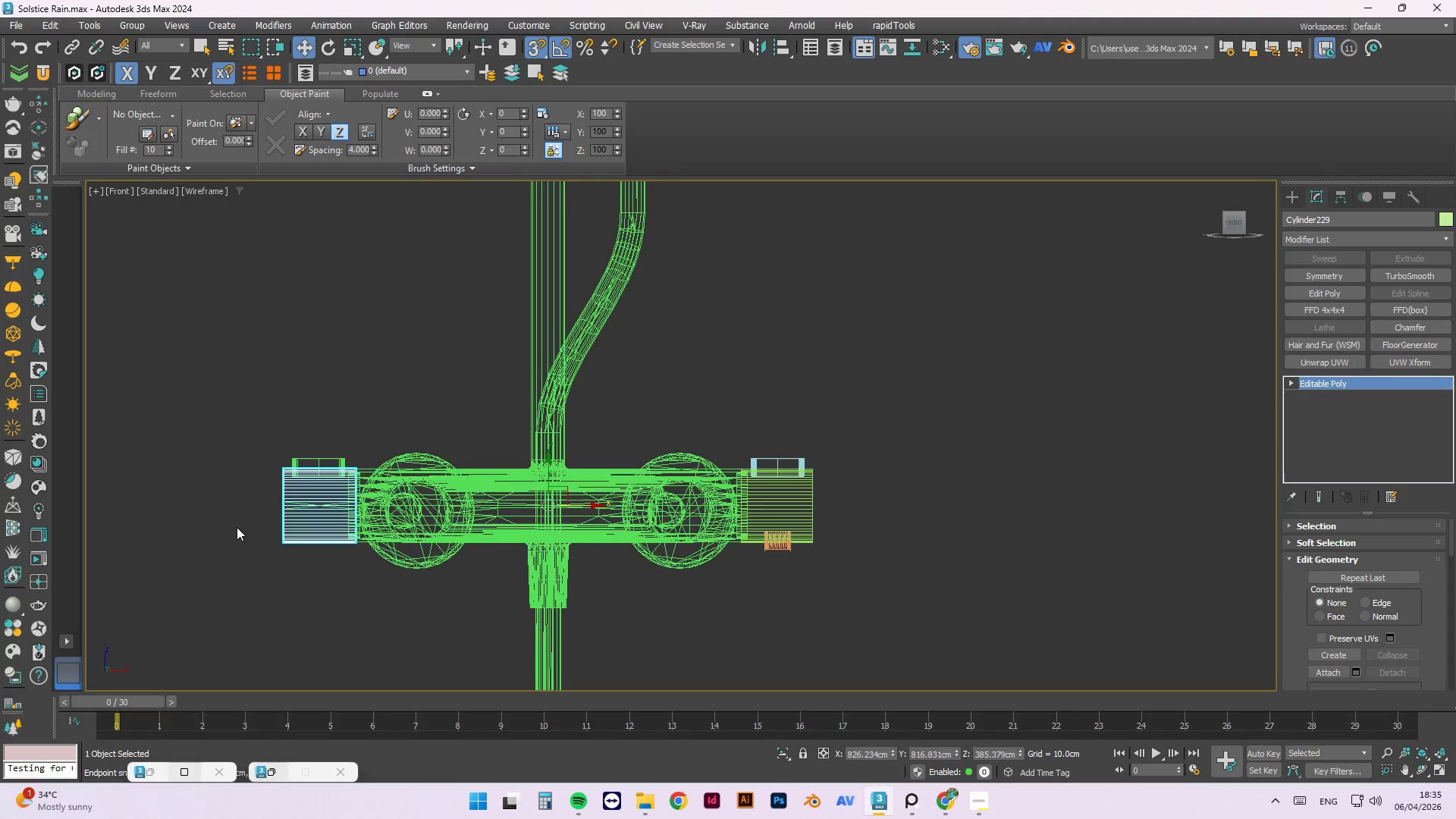 
scroll: coordinate [254, 528], scroll_direction: up, amount: 2.0
 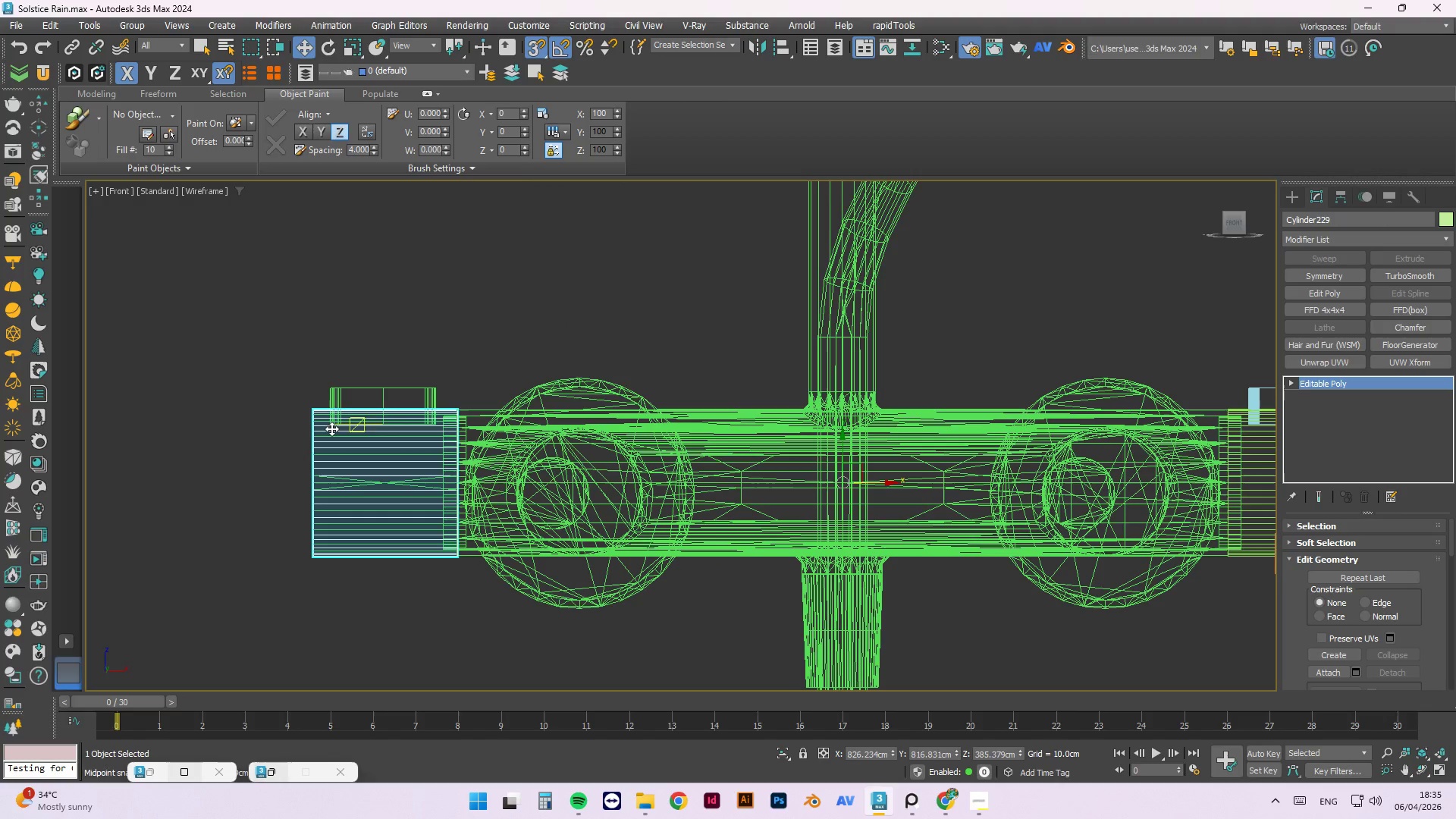 
scroll: coordinate [197, 441], scroll_direction: down, amount: 2.0
 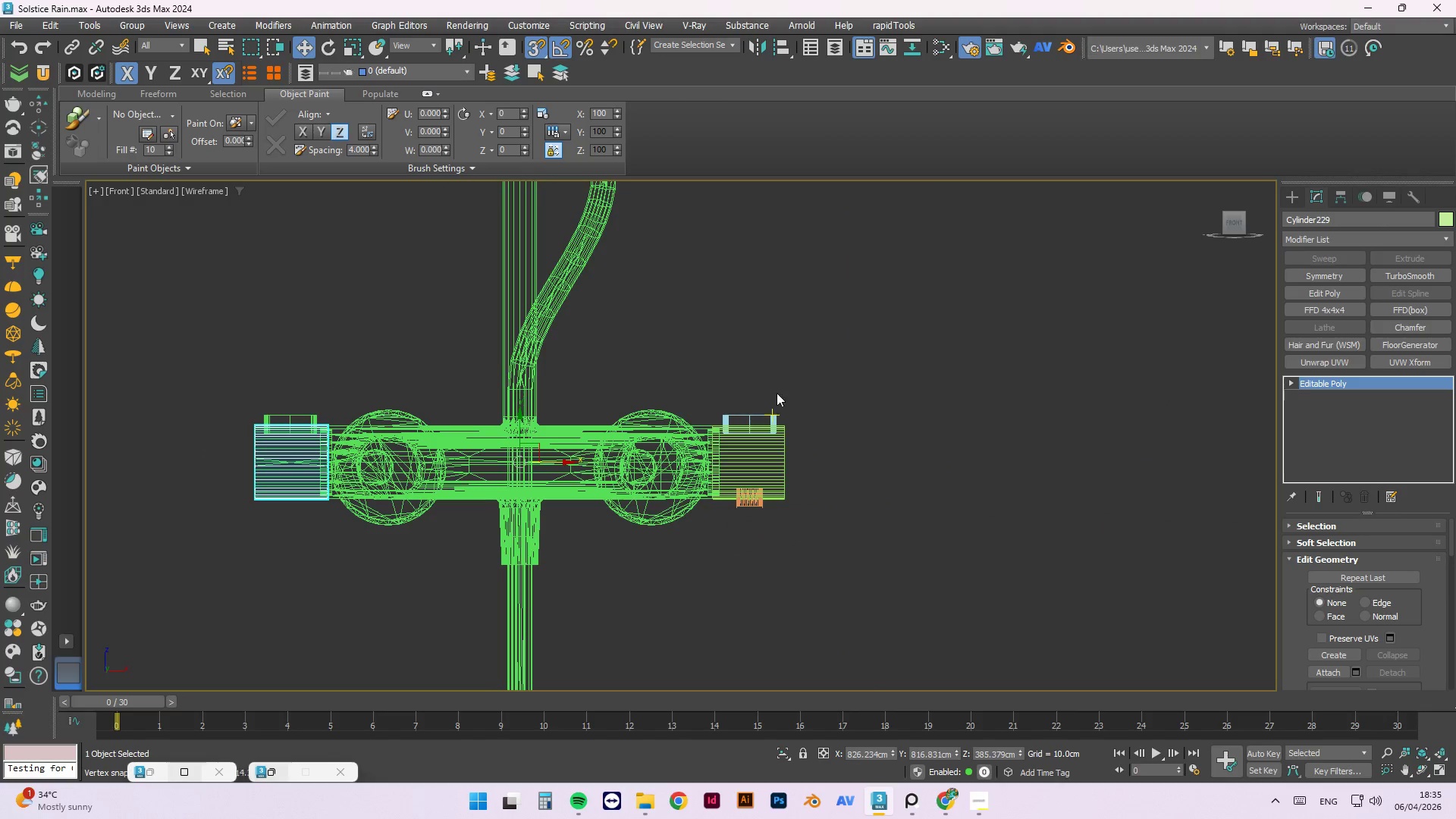 
left_click([767, 361])
 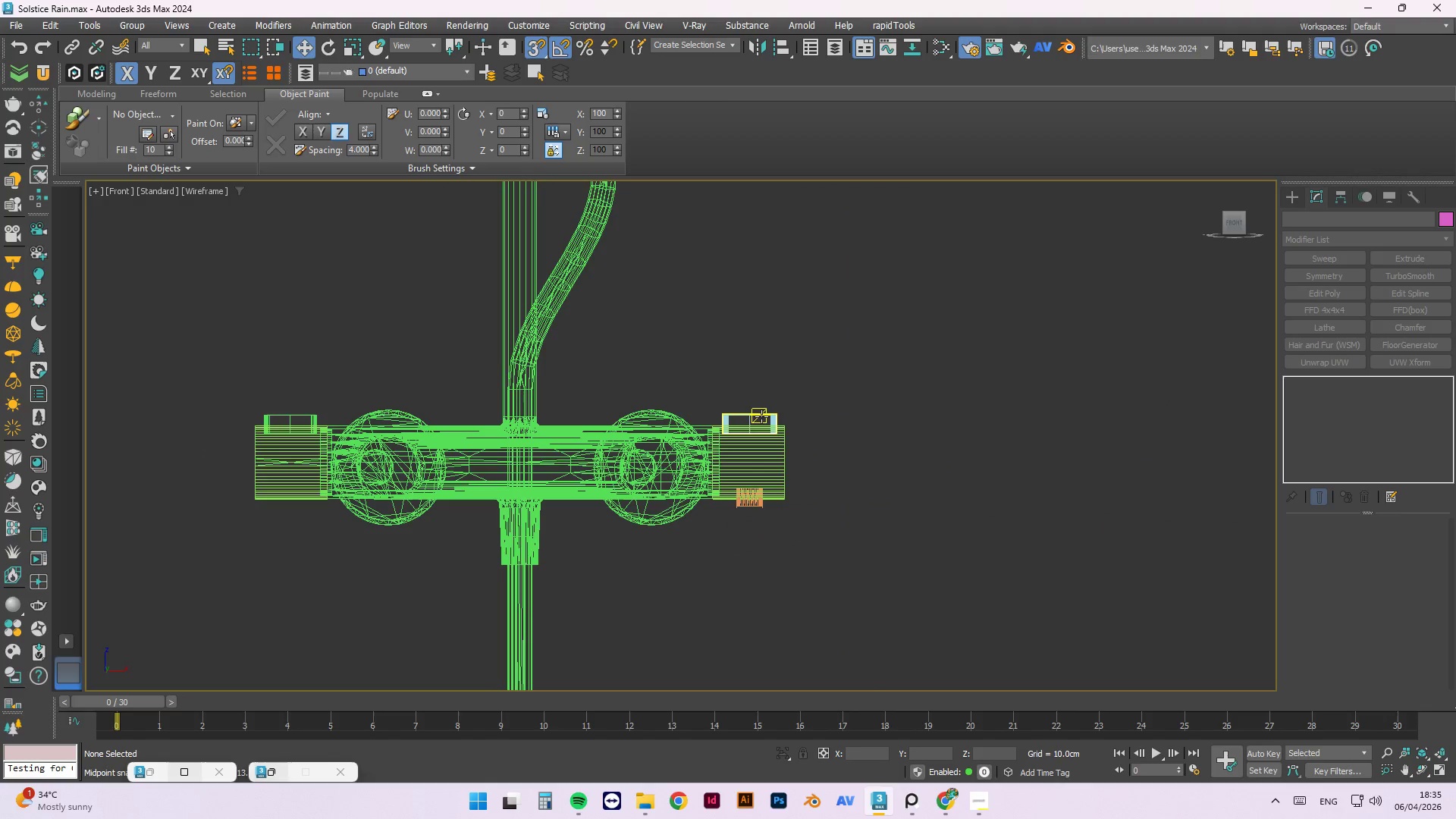 
left_click([761, 416])
 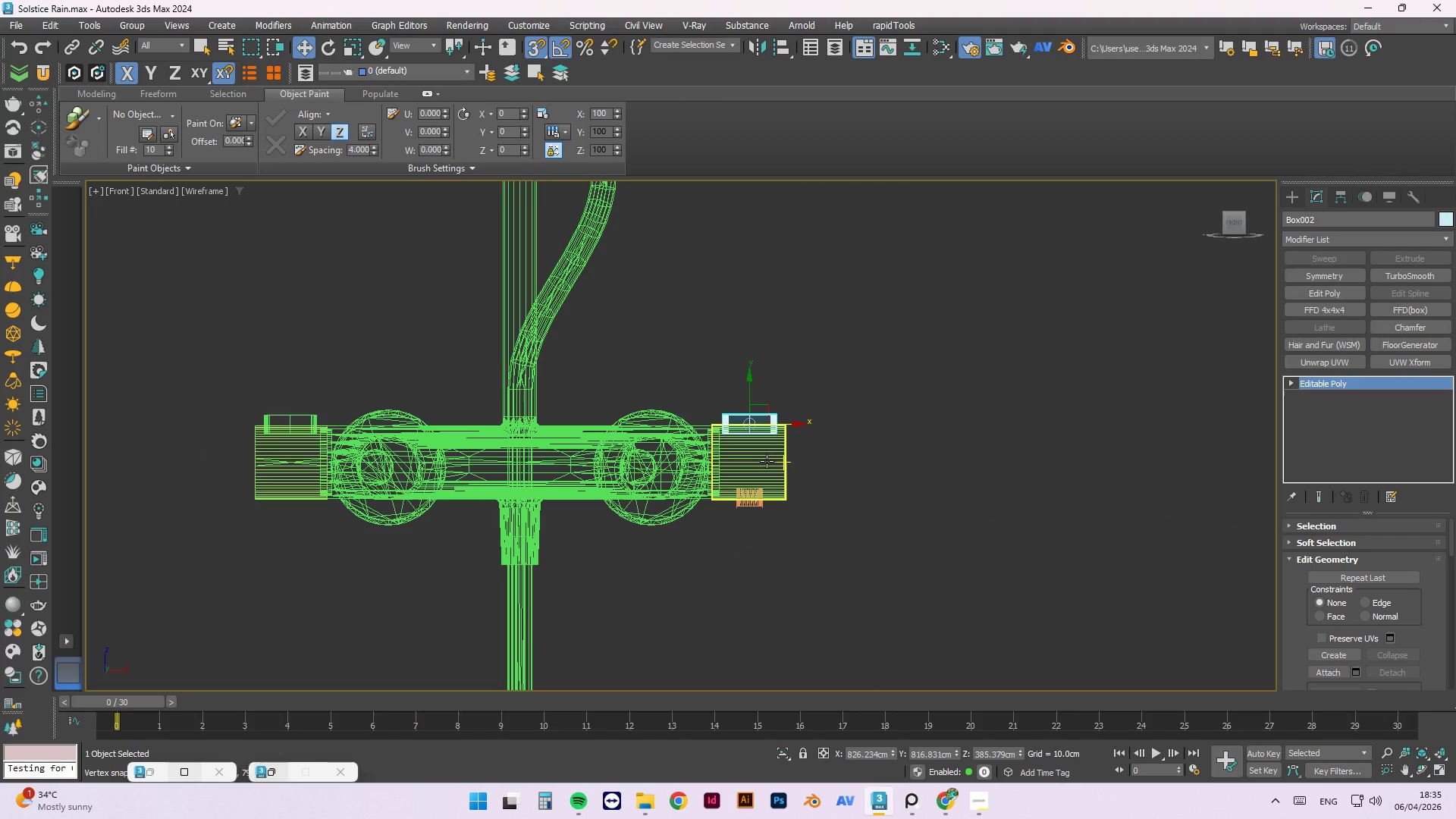 
left_click([767, 461])
 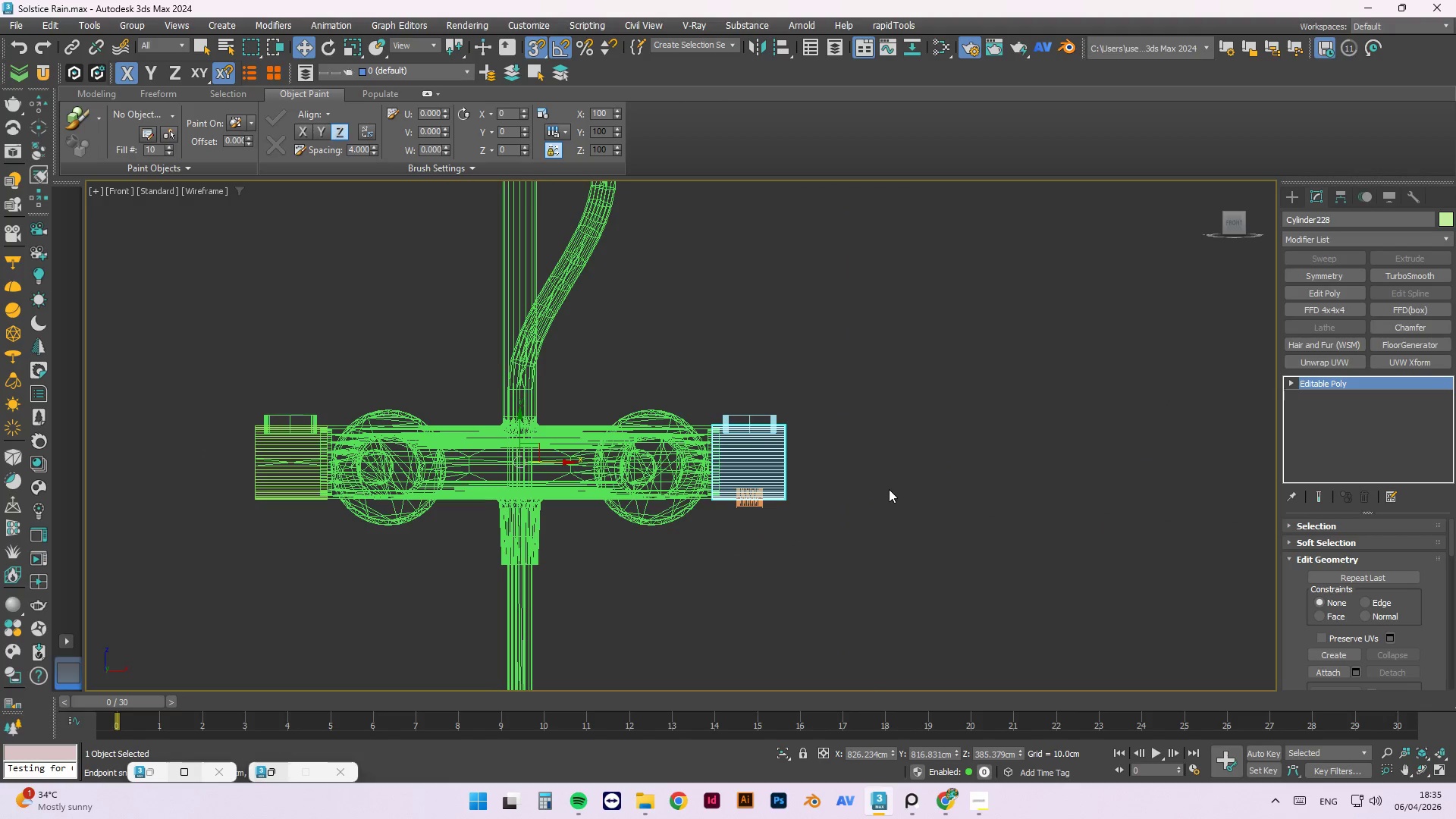 
hold_key(key=AltLeft, duration=0.42)
 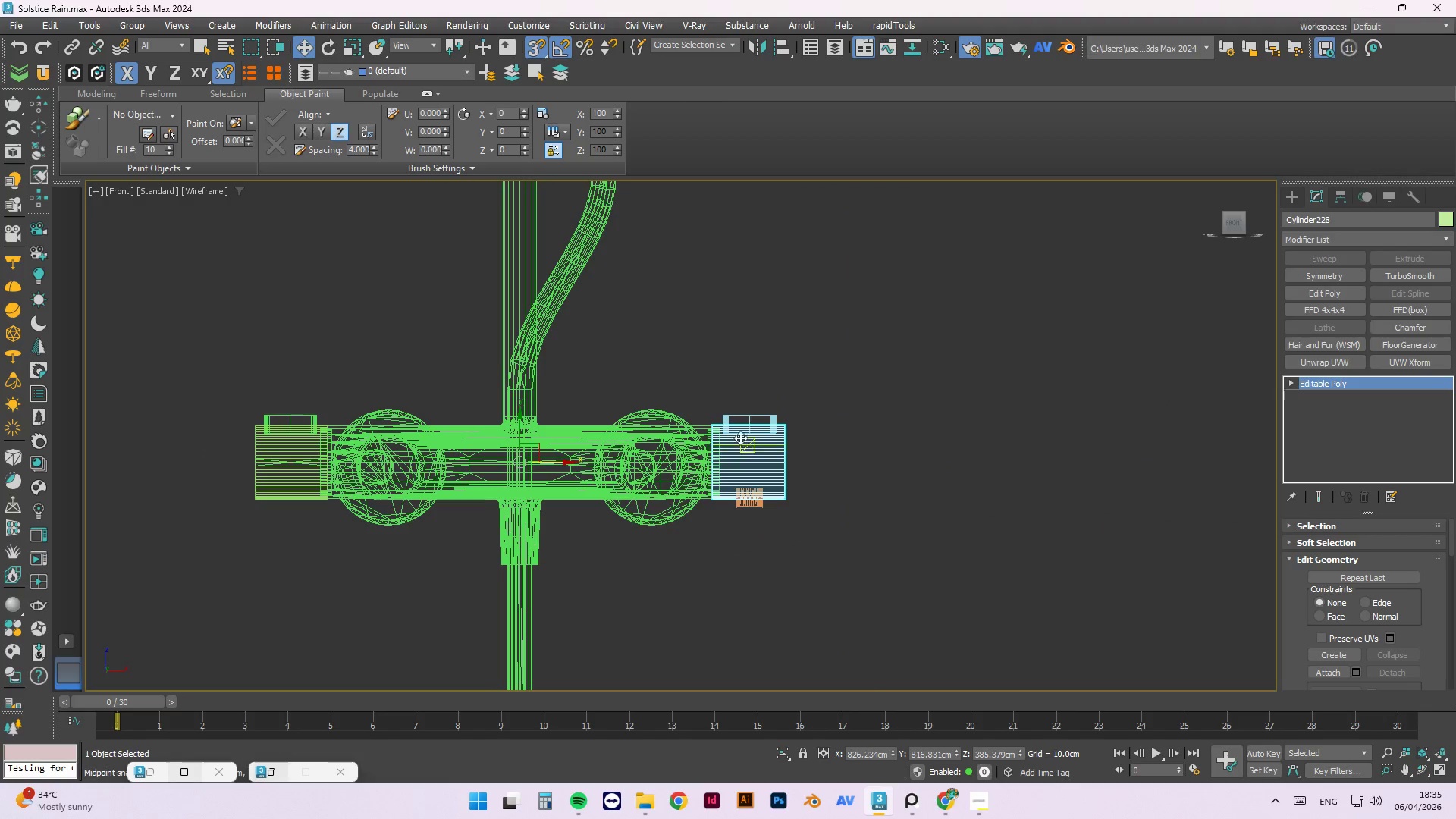 
double_click([758, 411])
 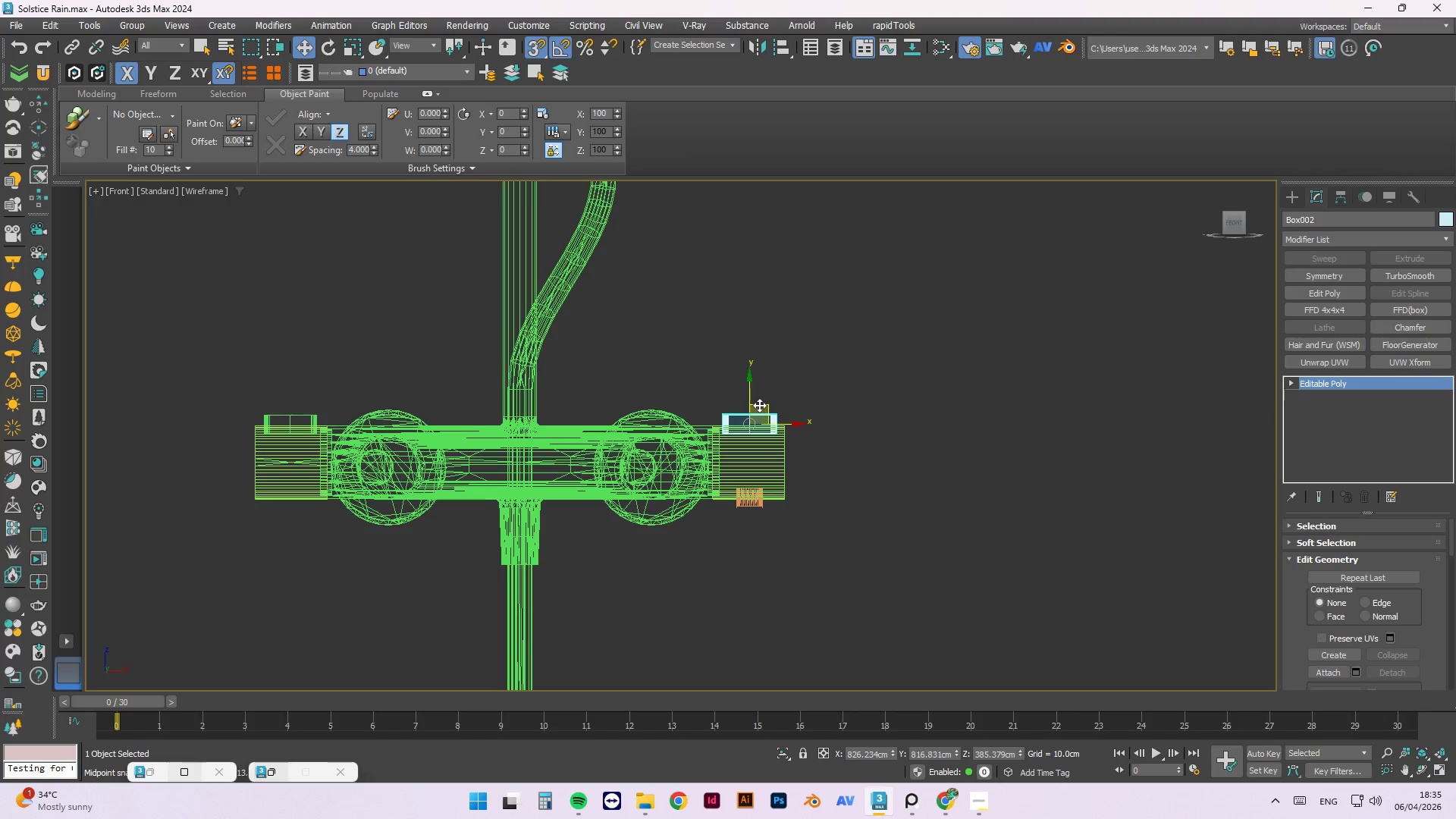 
left_click([1332, 197])
 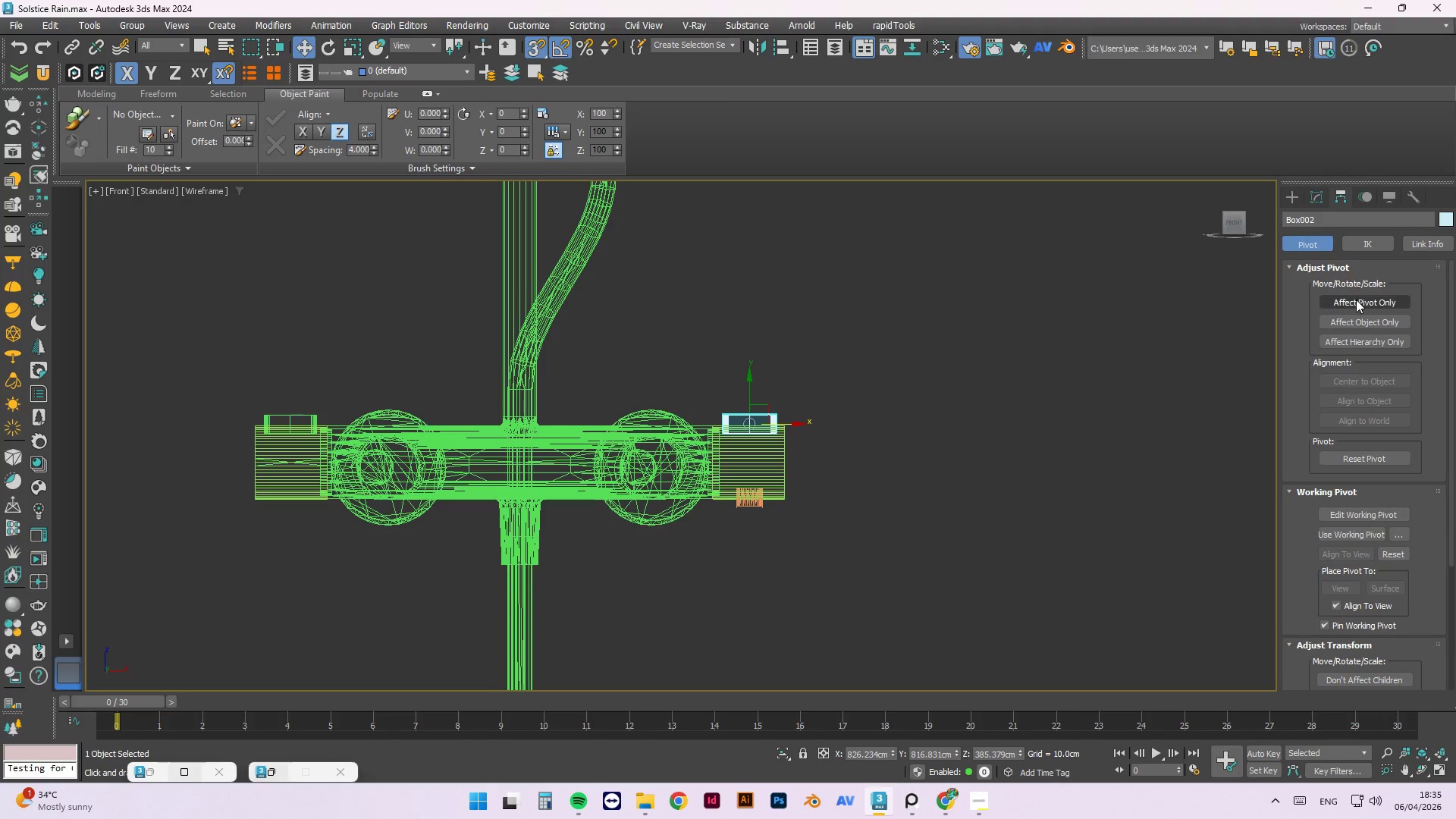 
left_click([1356, 301])
 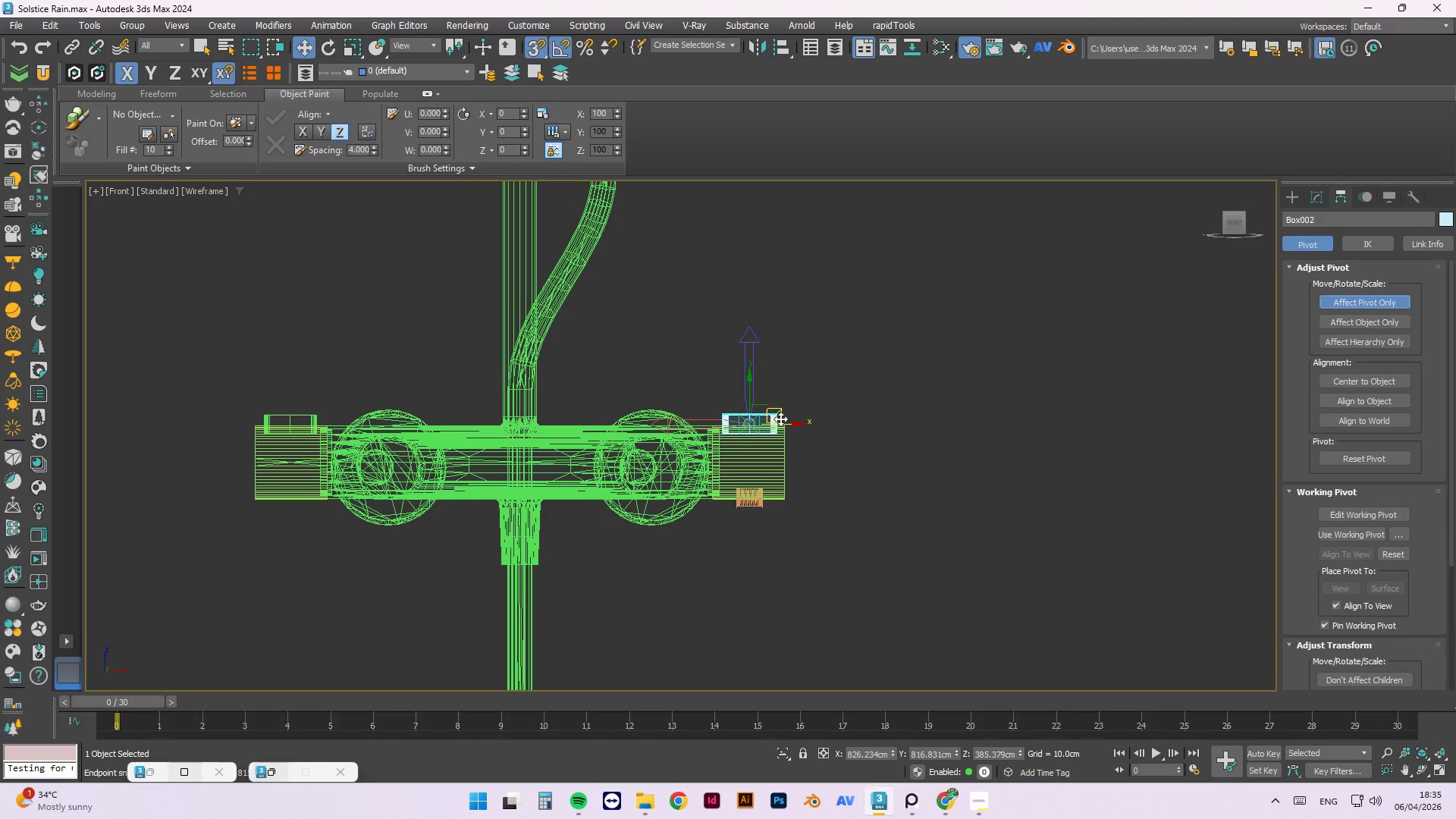 
left_click_drag(start_coordinate=[797, 425], to_coordinate=[552, 465])
 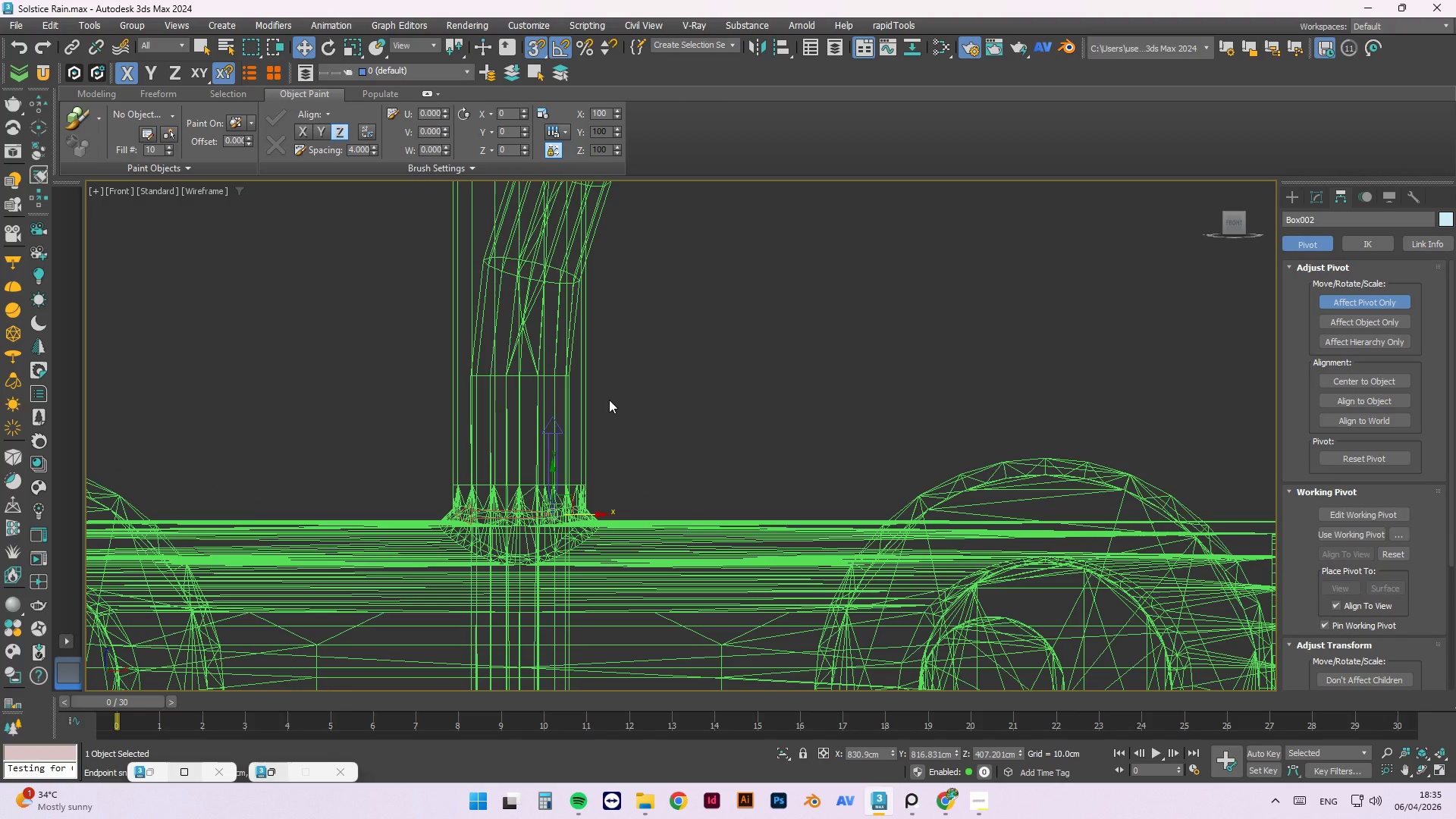 
scroll: coordinate [508, 422], scroll_direction: up, amount: 4.0
 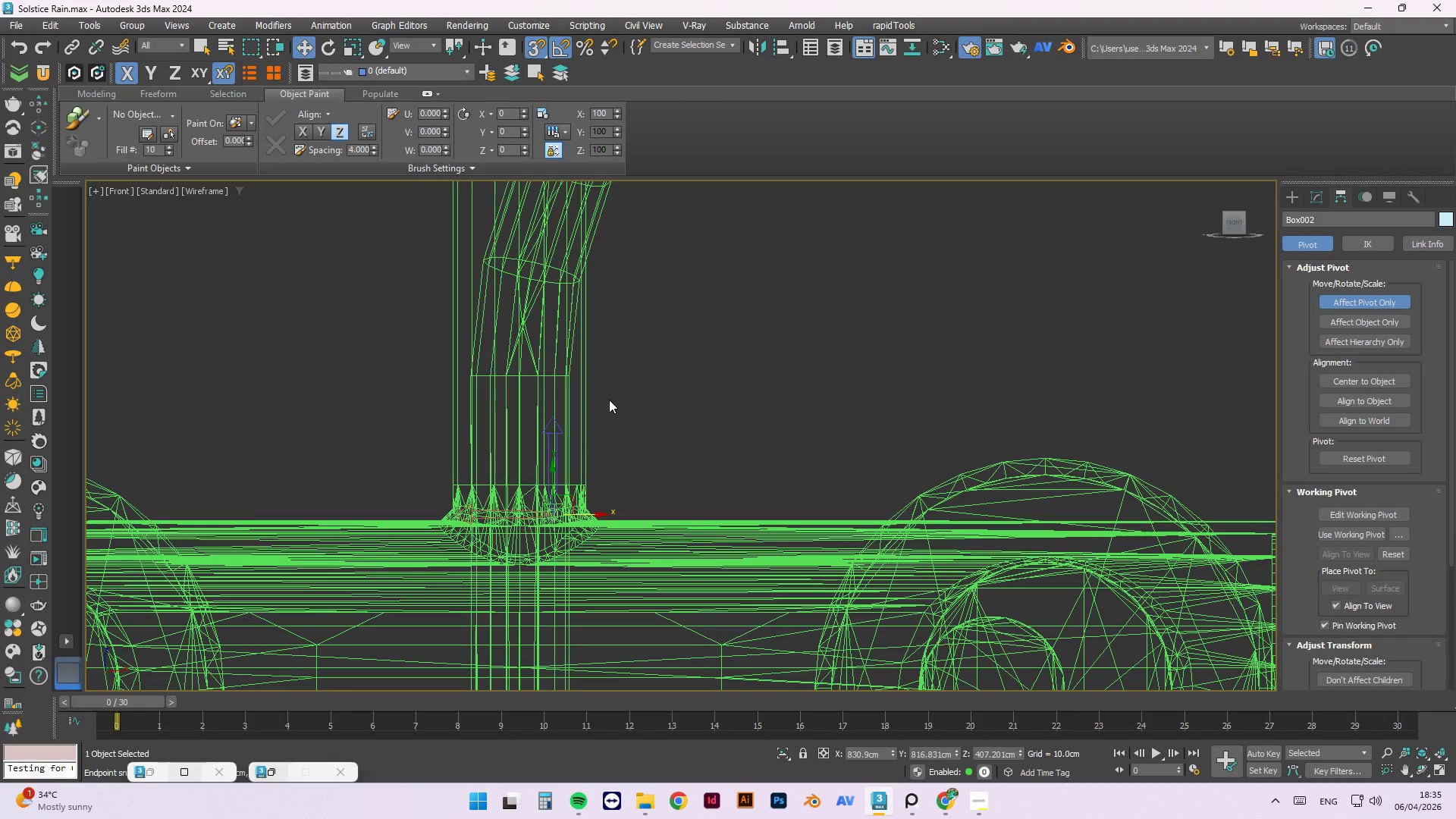 
left_click_drag(start_coordinate=[593, 516], to_coordinate=[586, 363])
 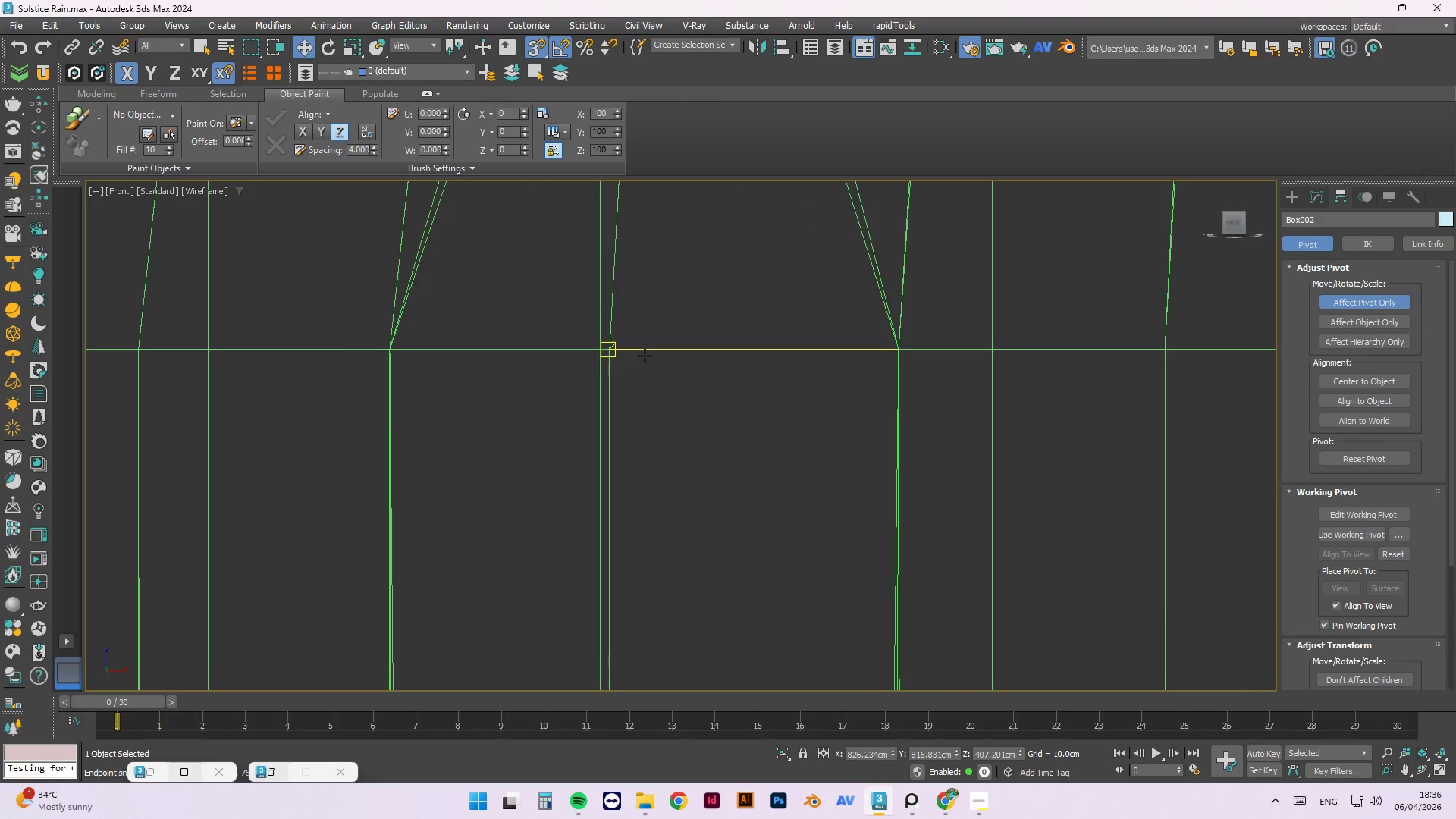 
scroll: coordinate [544, 365], scroll_direction: up, amount: 10.0
 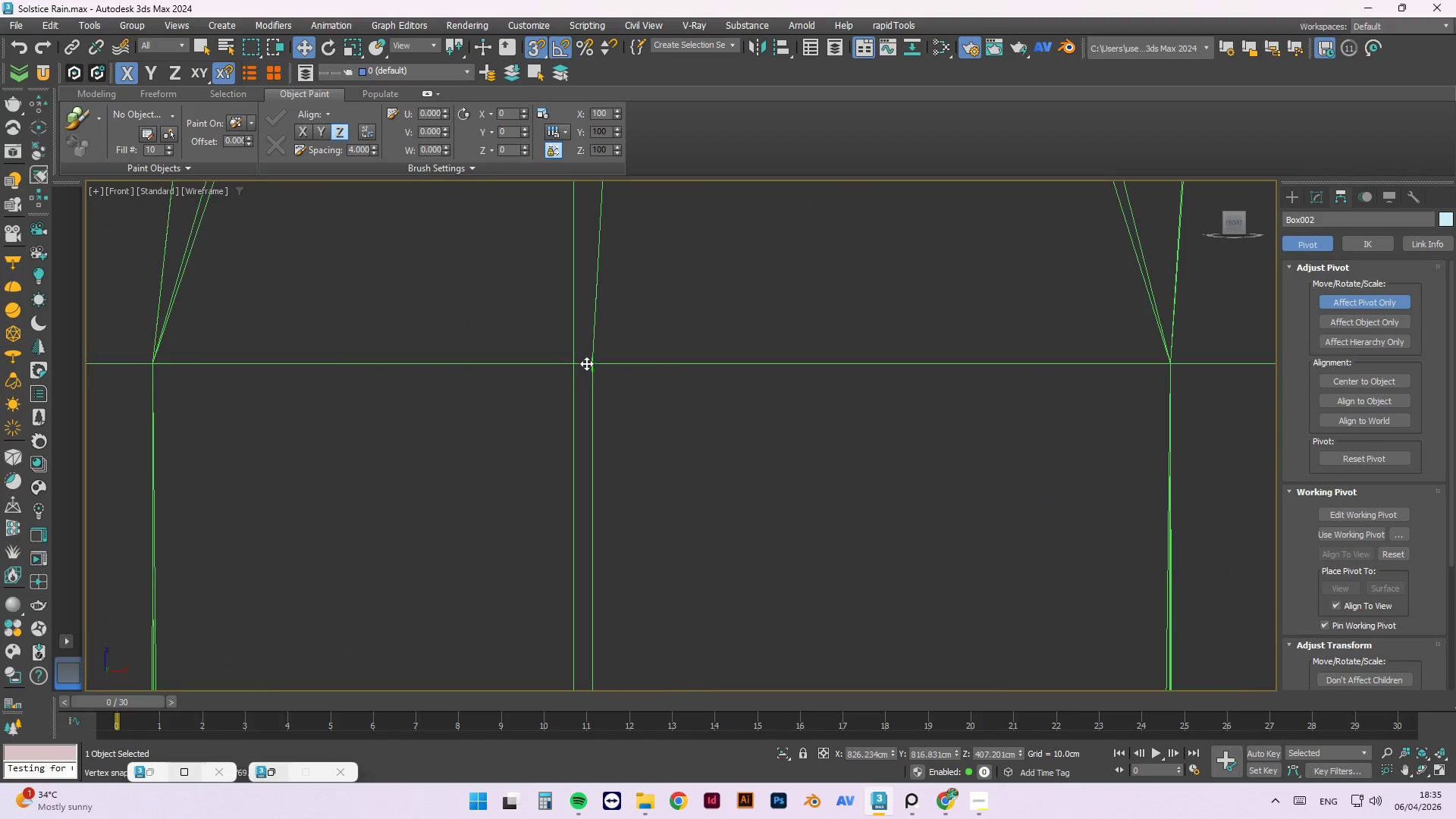 
scroll: coordinate [662, 336], scroll_direction: down, amount: 13.0
 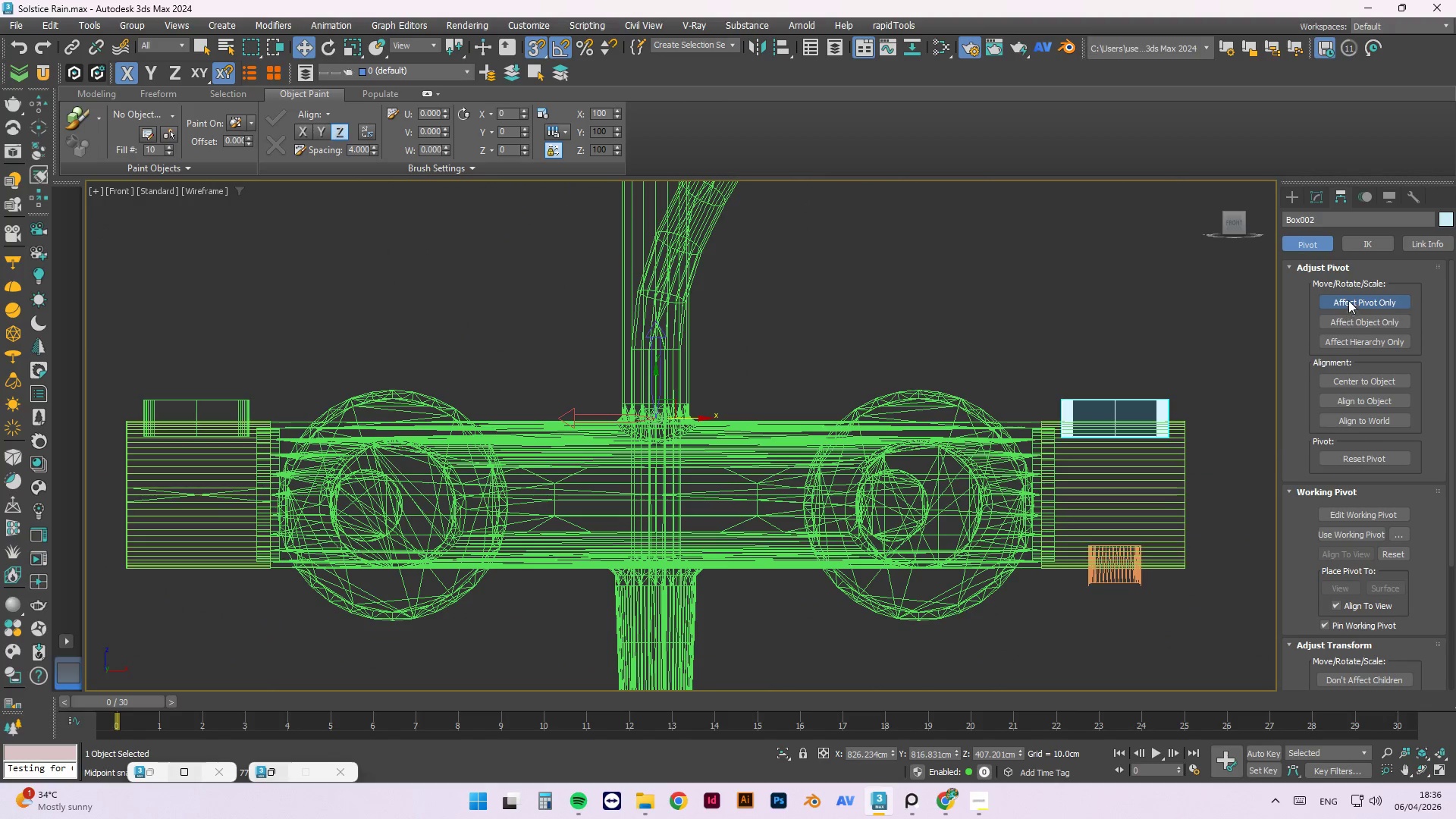 
left_click([1351, 303])
 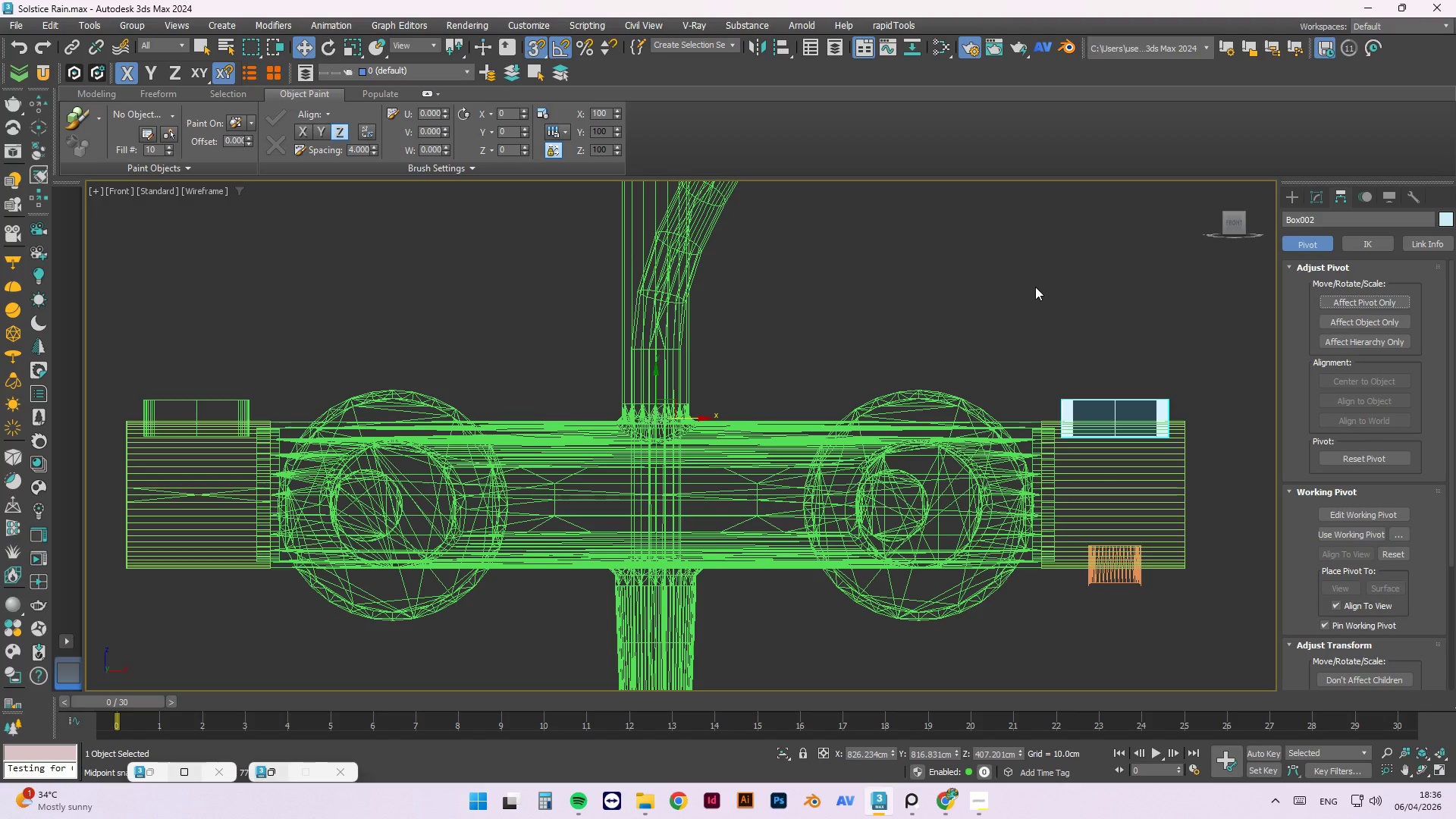 
left_click([1035, 287])
 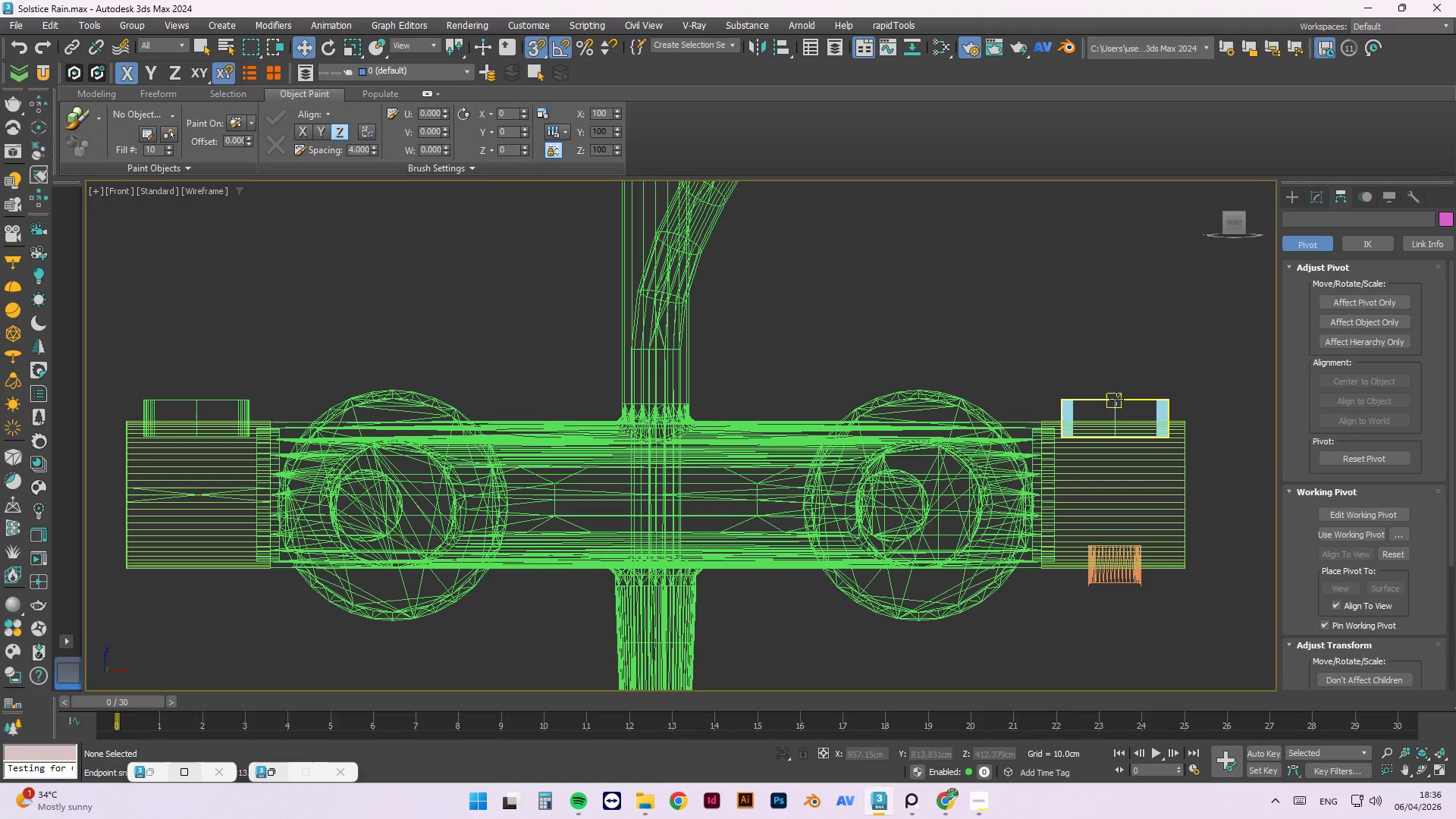 
left_click([1116, 399])
 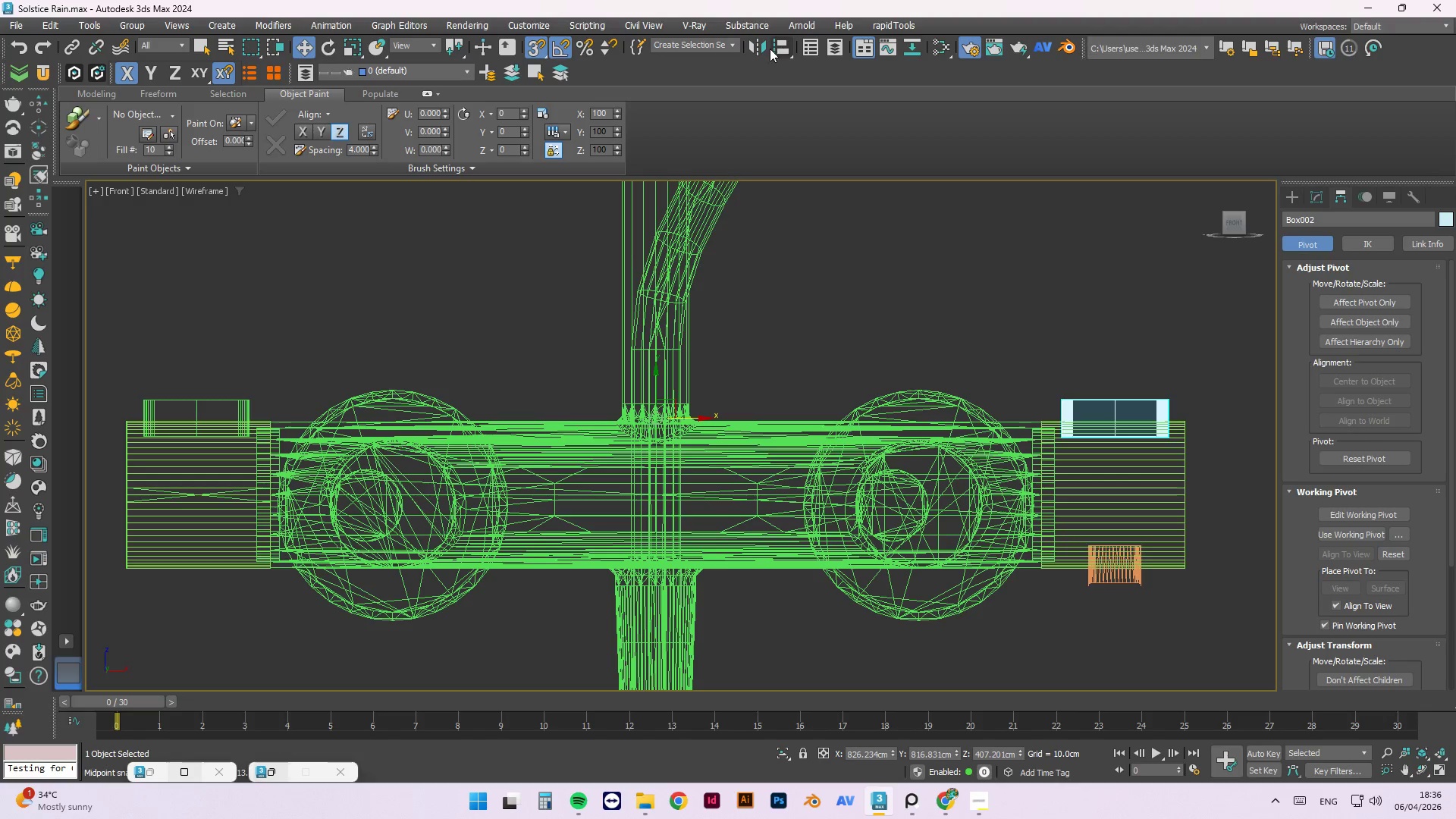 
left_click([758, 47])
 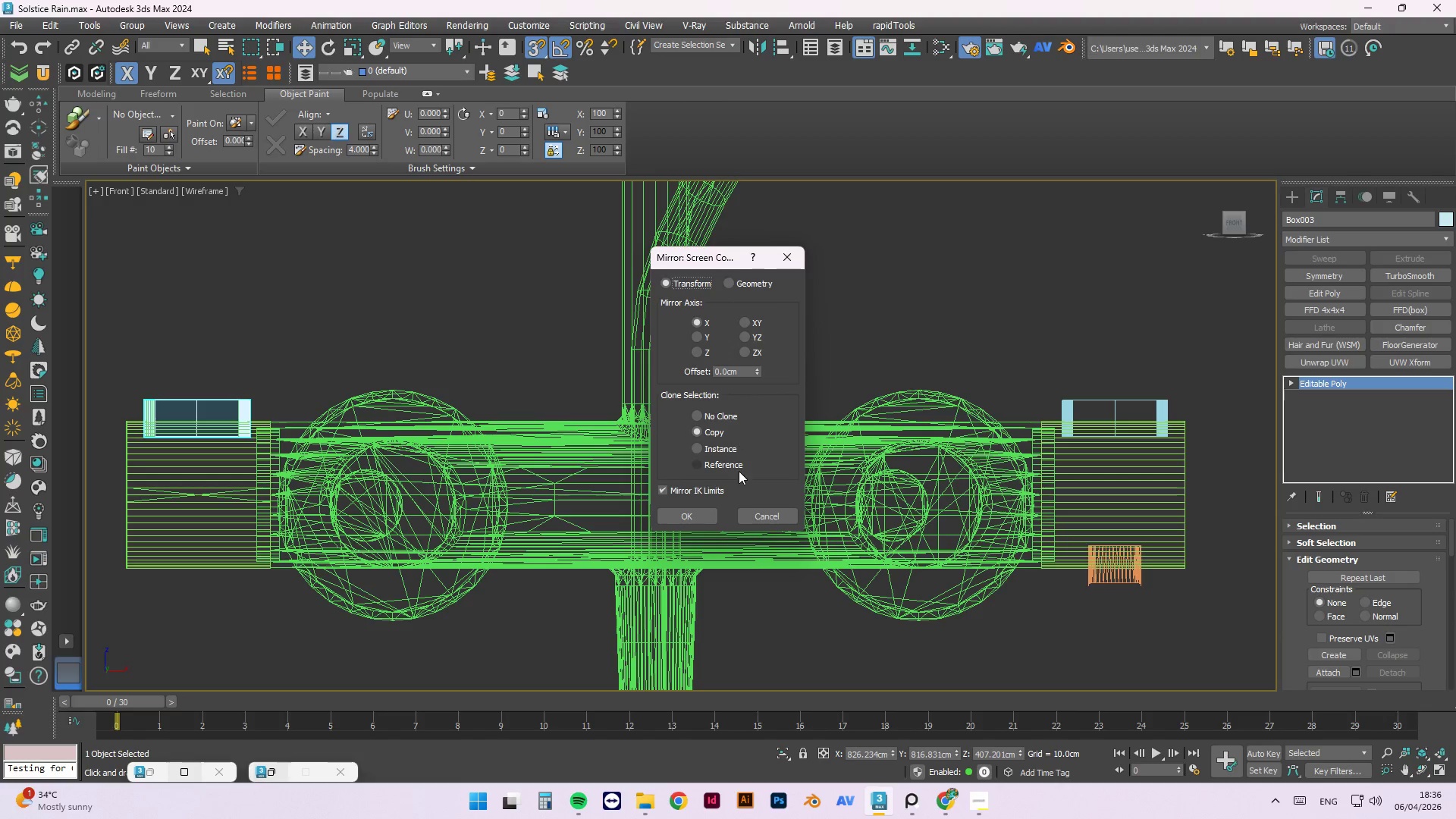 
left_click([701, 517])
 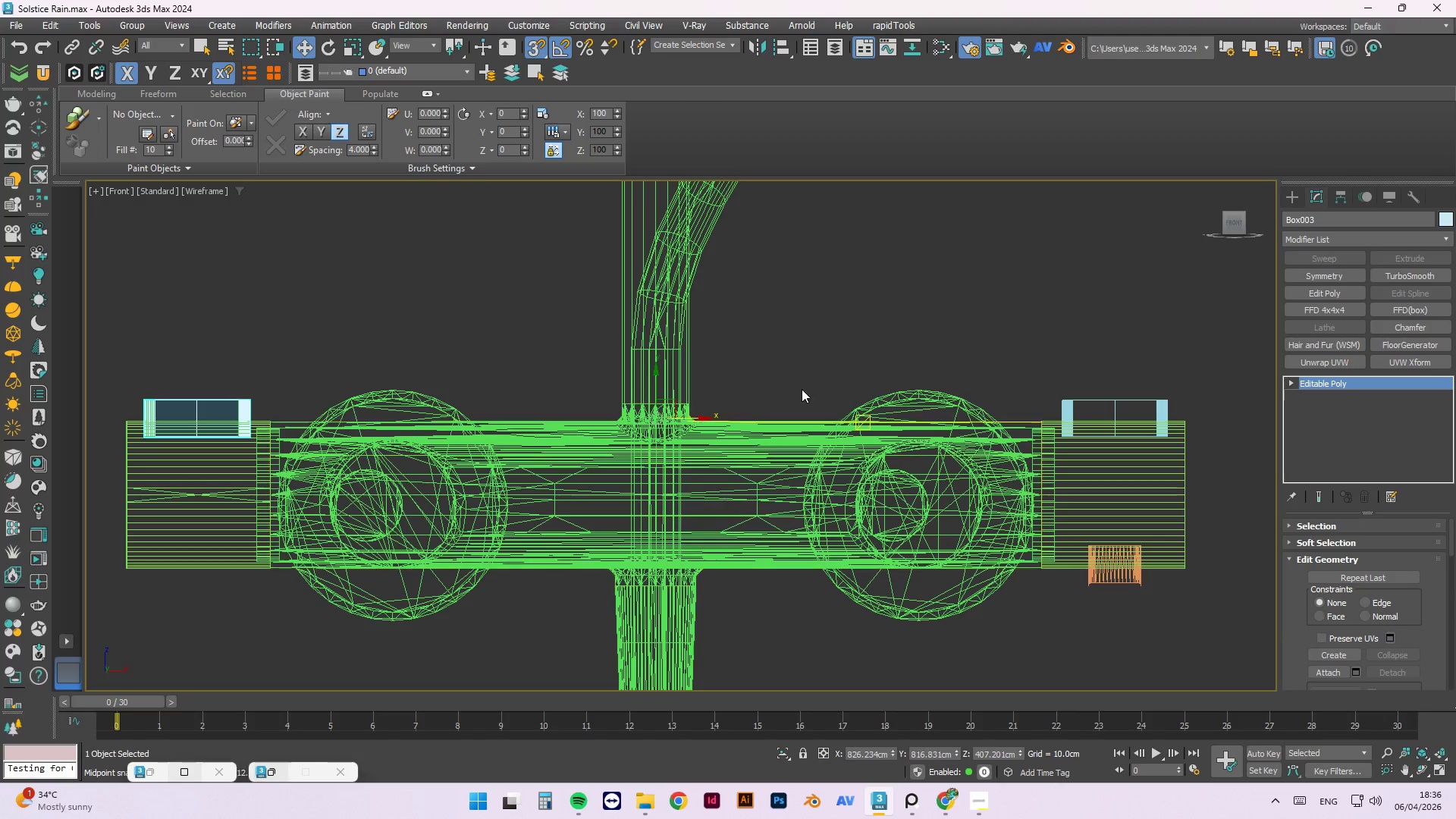 
left_click([824, 341])
 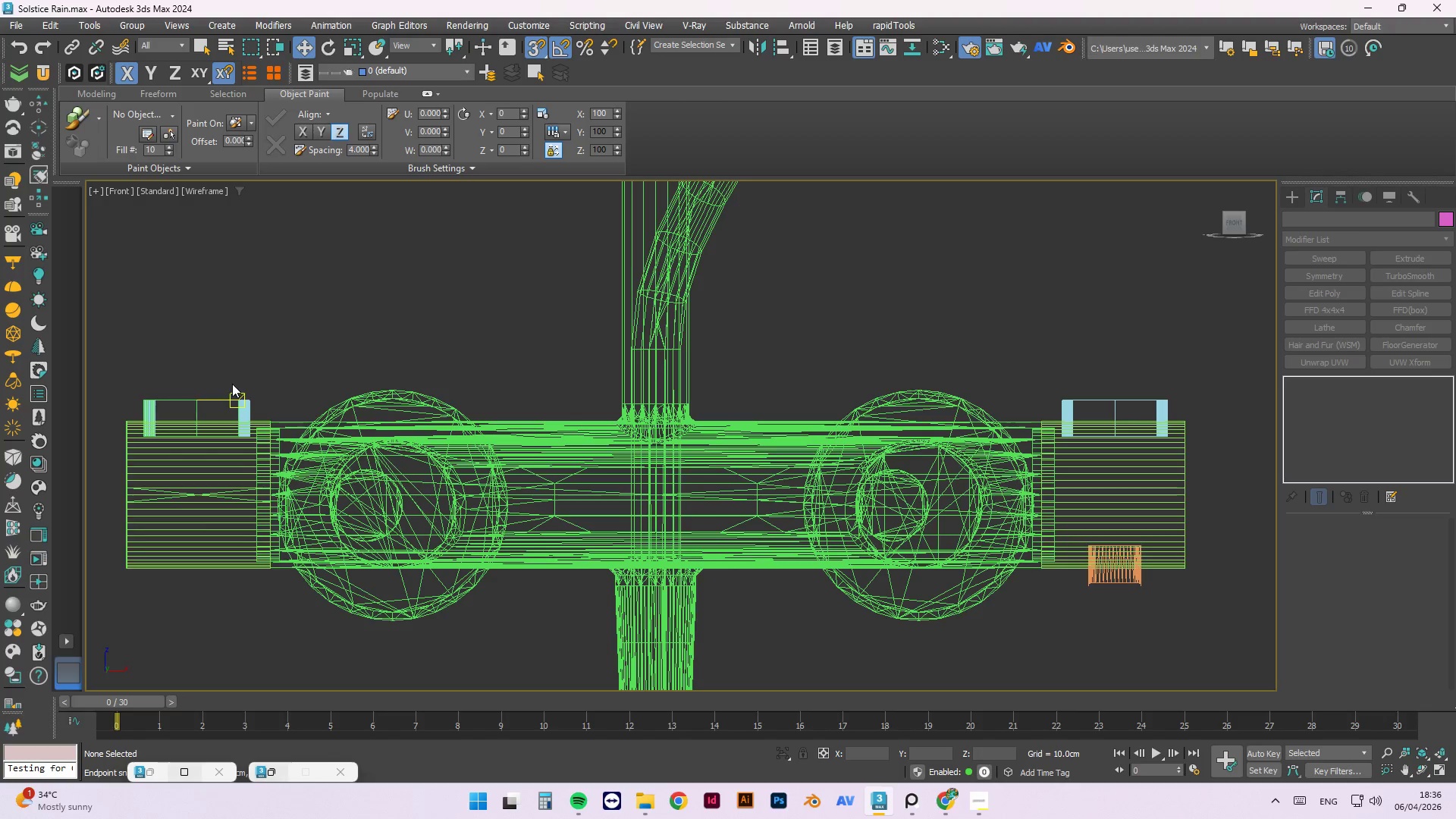 
scroll: coordinate [224, 420], scroll_direction: up, amount: 2.0
 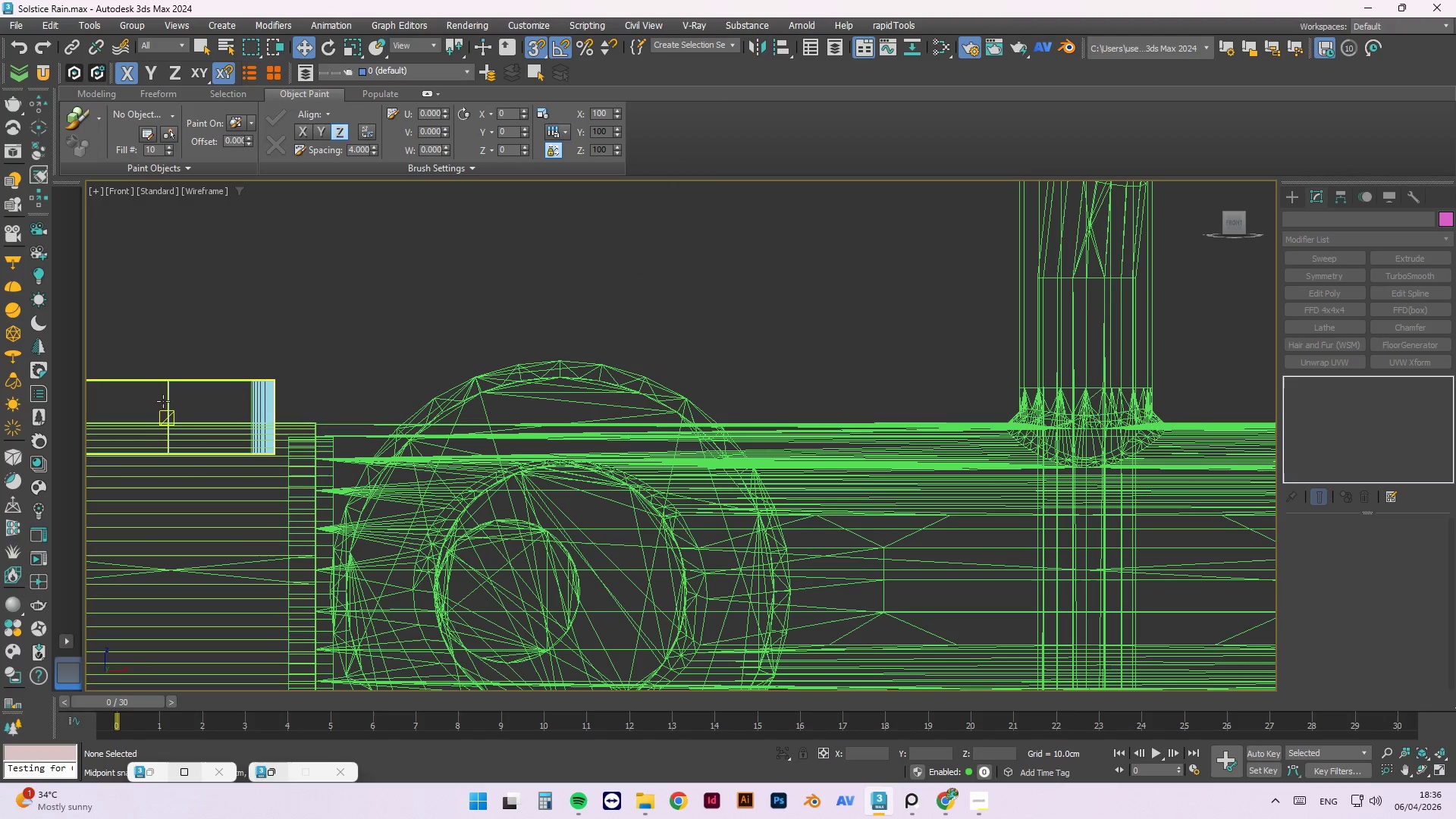 
left_click([163, 401])
 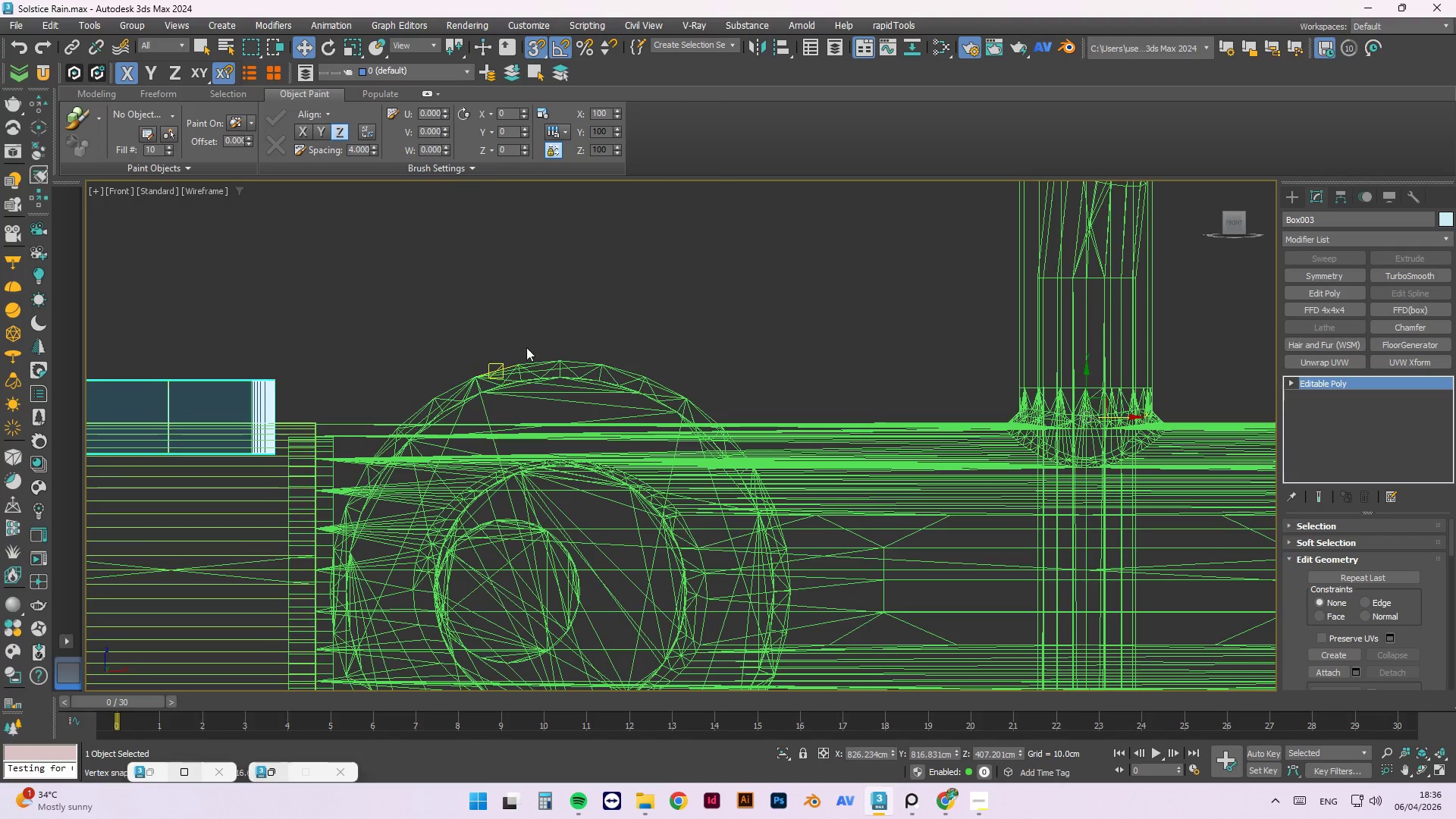 
hold_key(key=AltLeft, duration=1.01)
 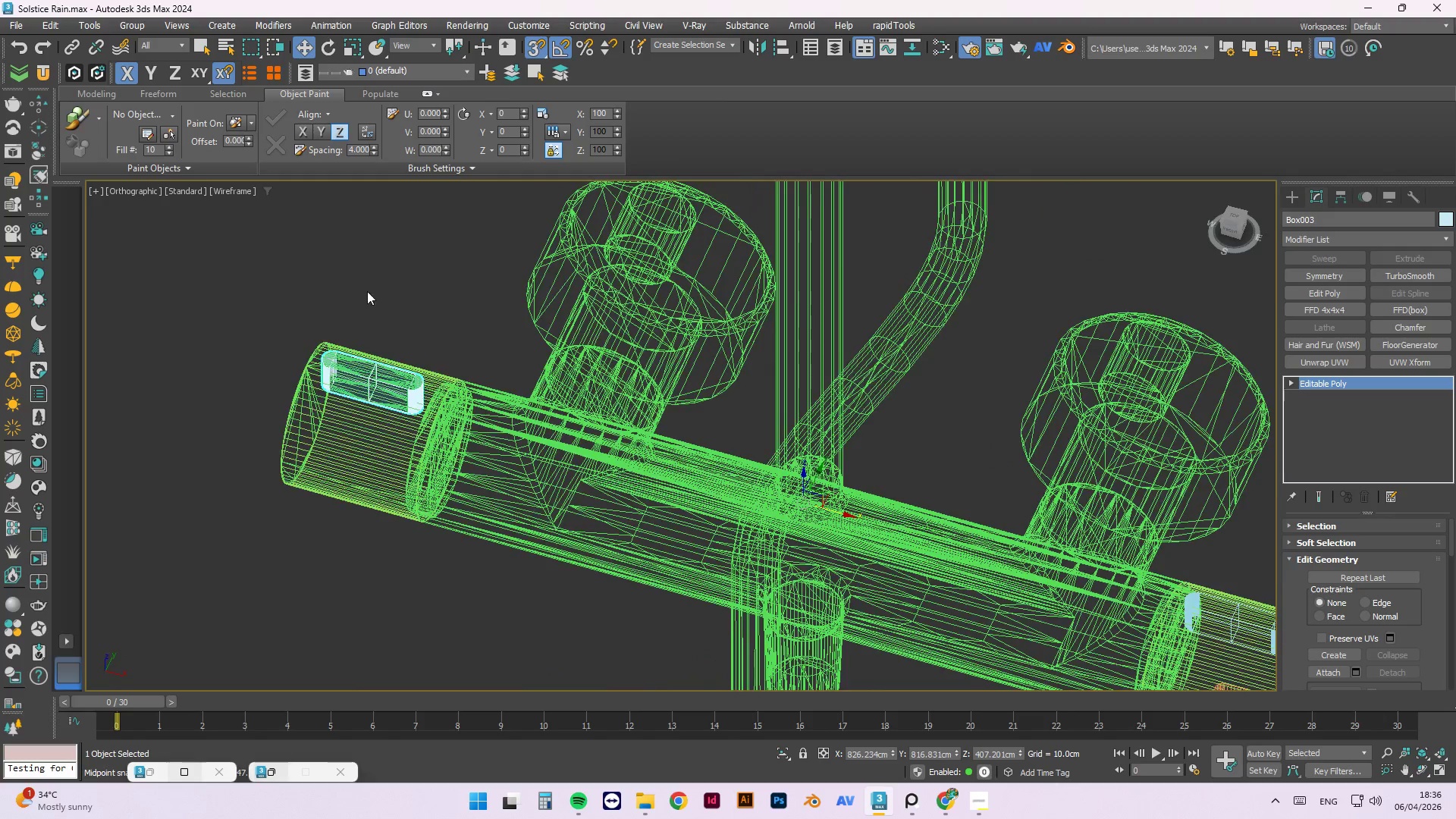 
scroll: coordinate [576, 348], scroll_direction: down, amount: 2.0
 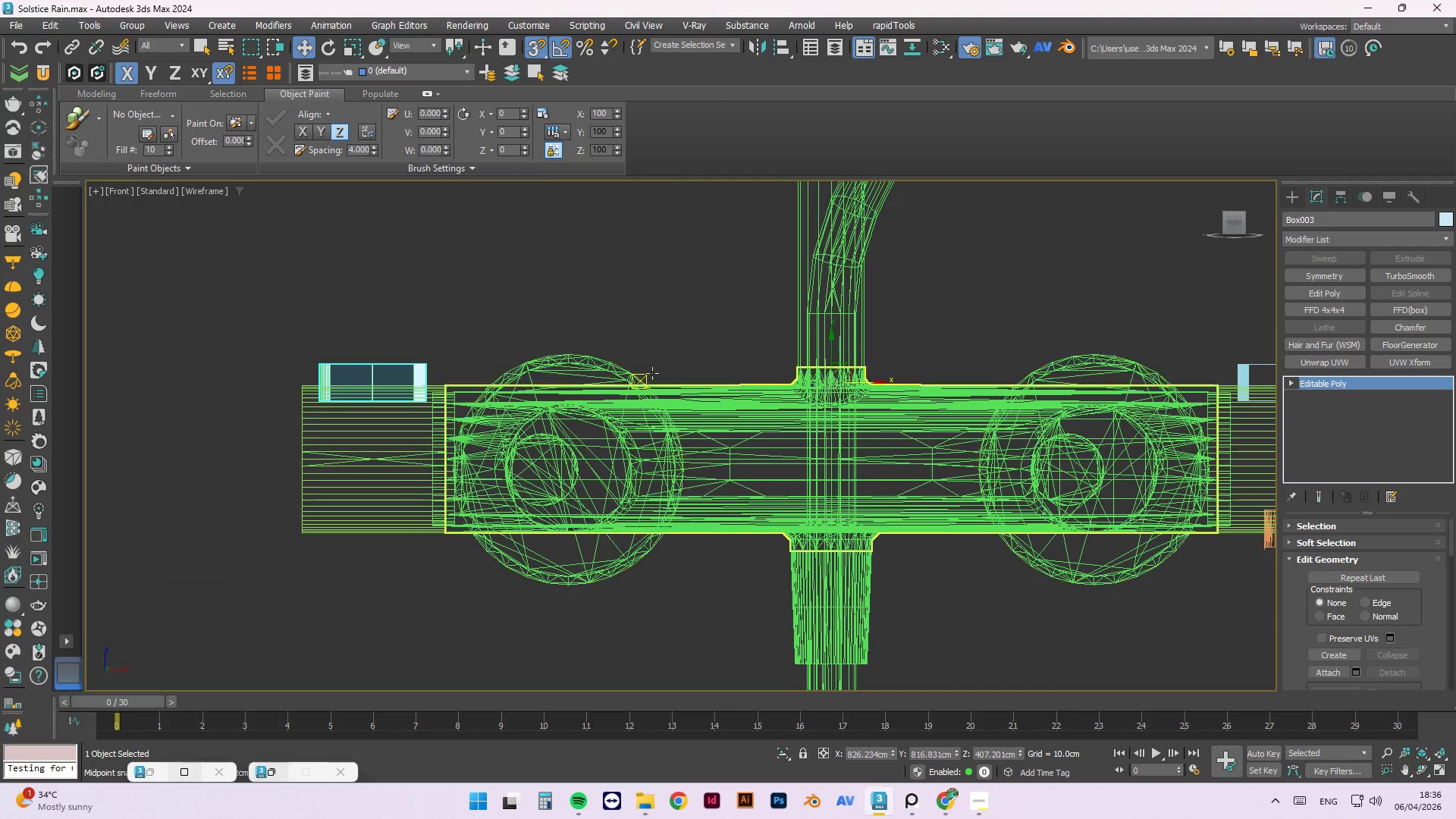 
left_click([373, 287])
 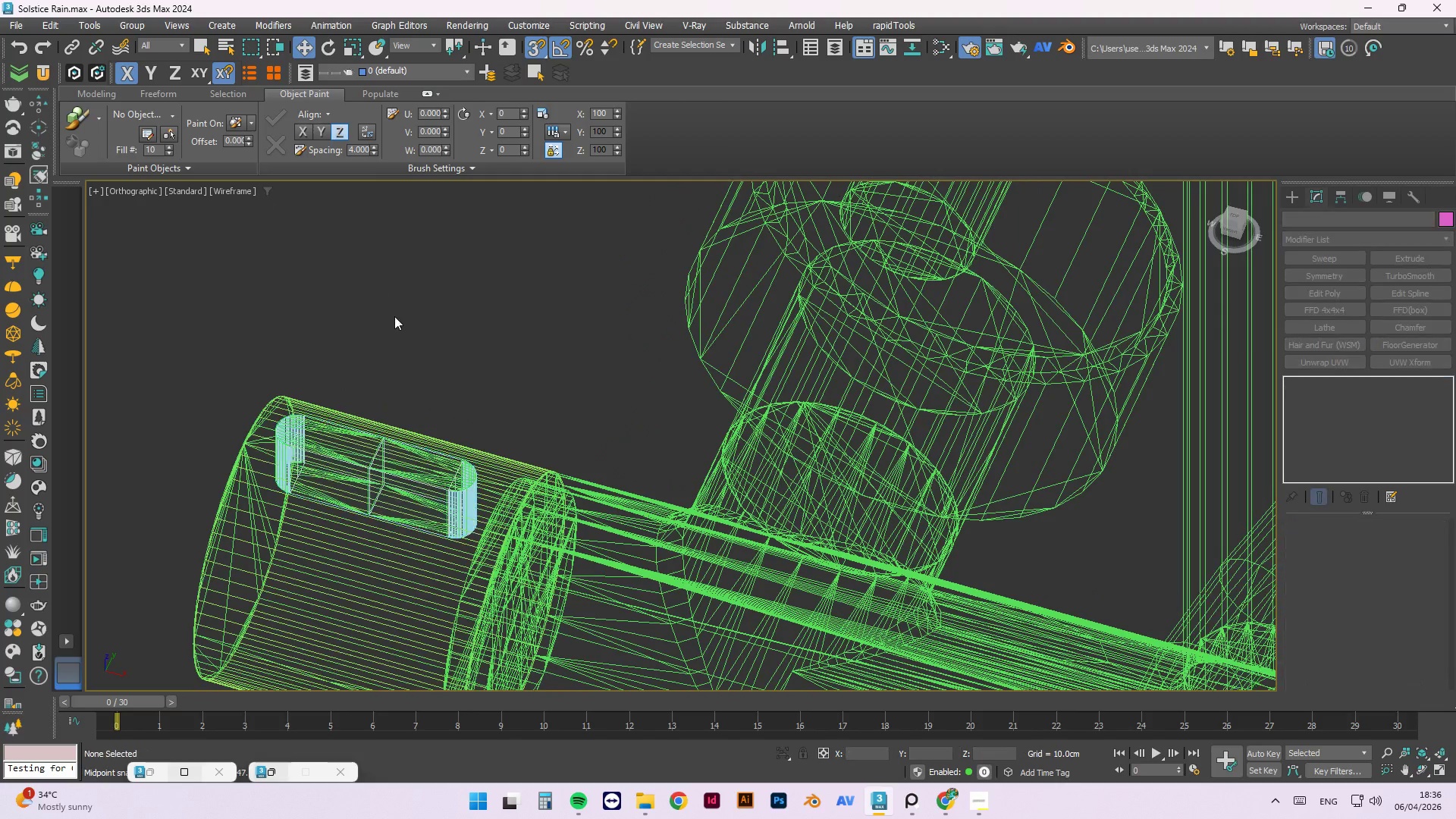 
hold_key(key=AltLeft, duration=0.69)
 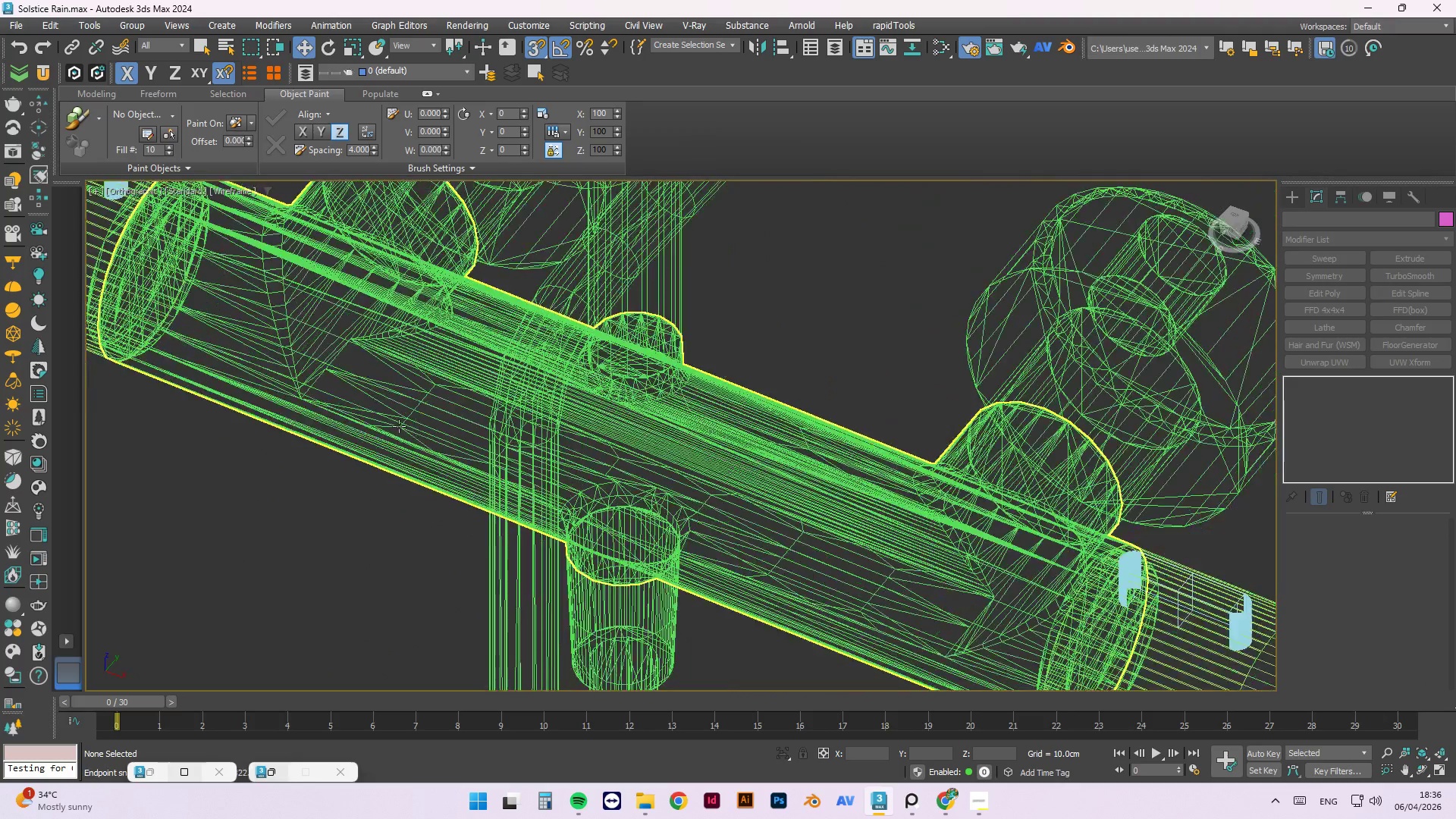 
scroll: coordinate [369, 288], scroll_direction: up, amount: 2.0
 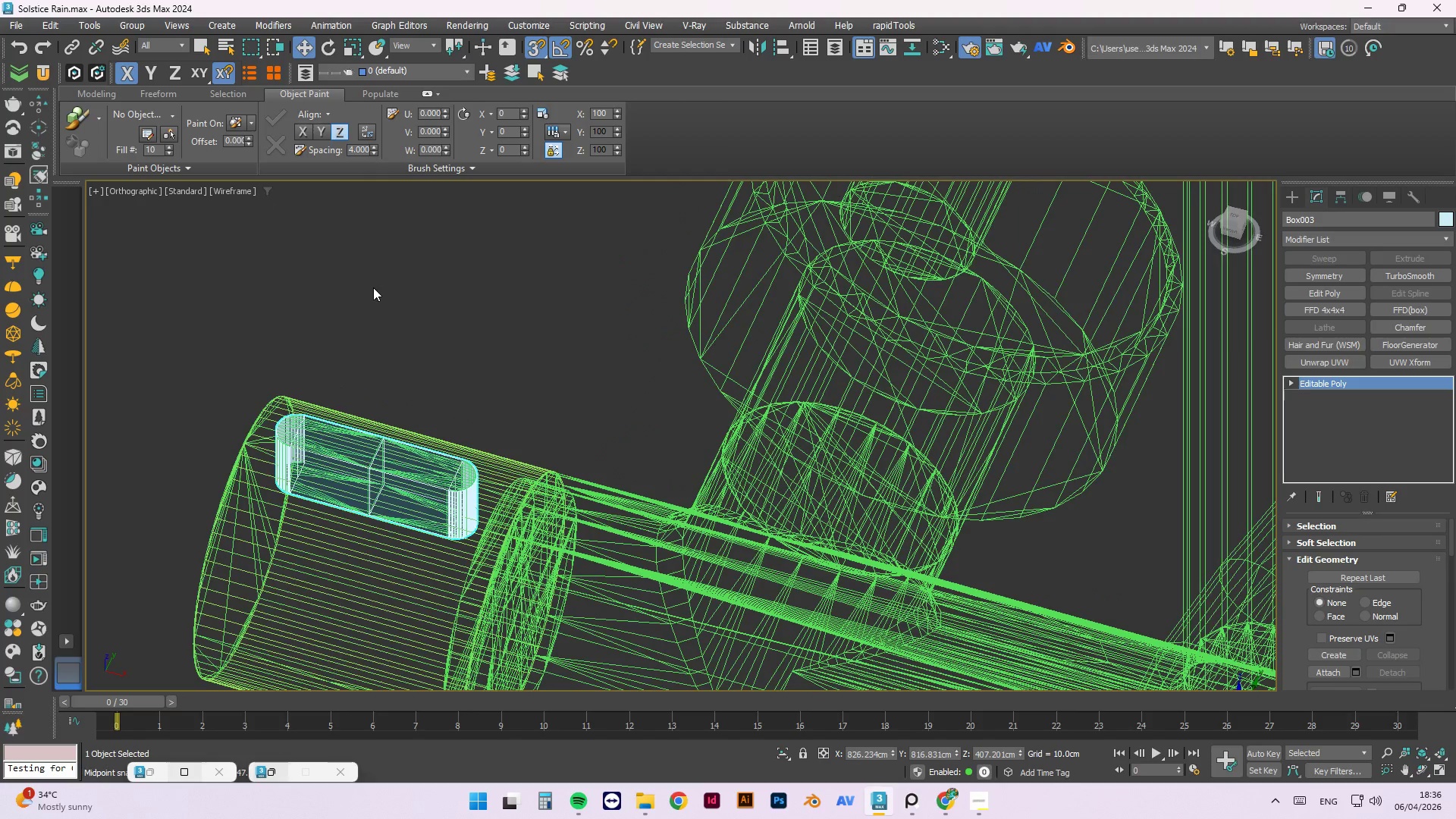 
scroll: coordinate [402, 430], scroll_direction: down, amount: 3.0
 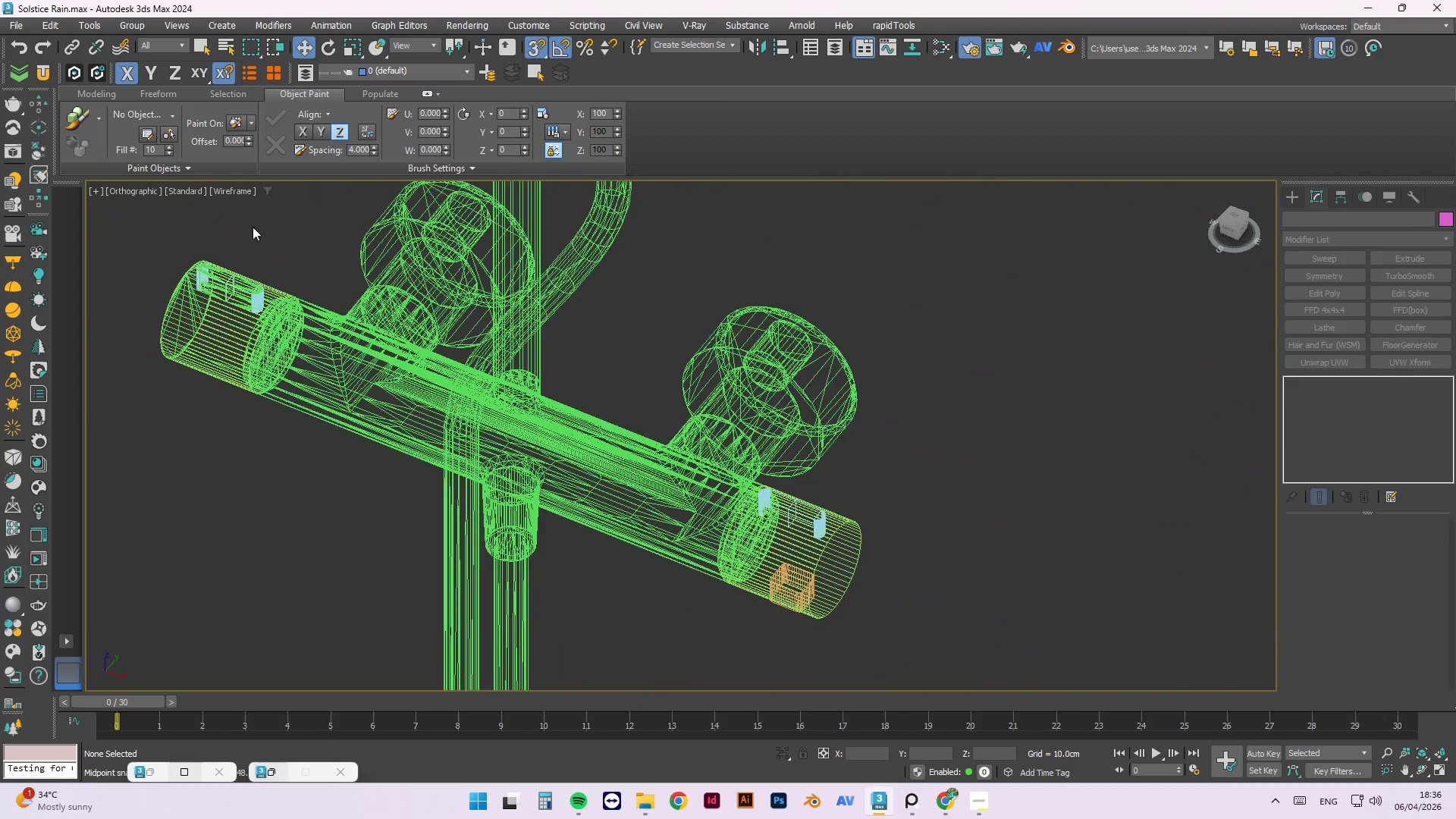 
scroll: coordinate [217, 334], scroll_direction: up, amount: 6.0
 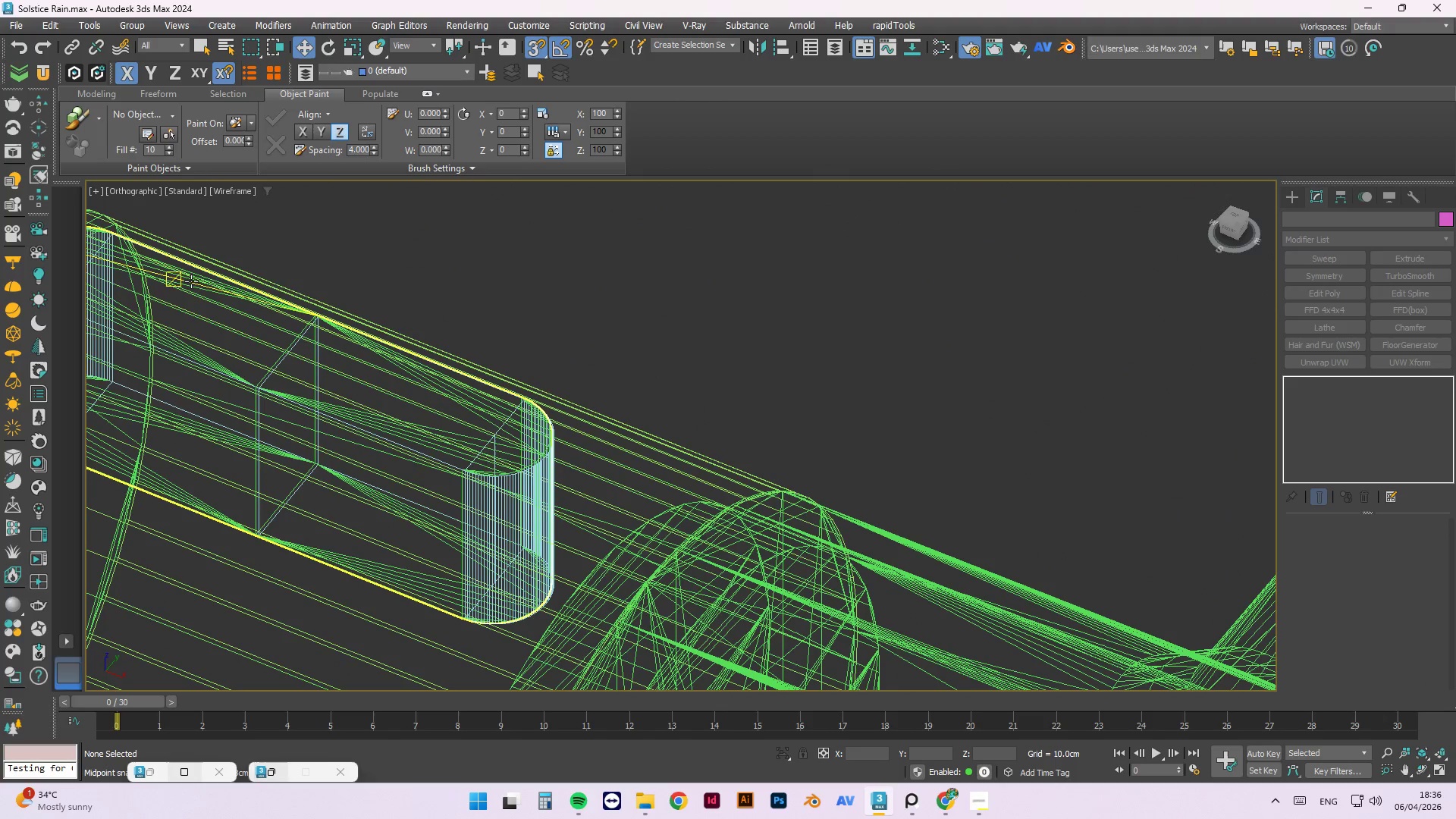 
left_click([191, 281])
 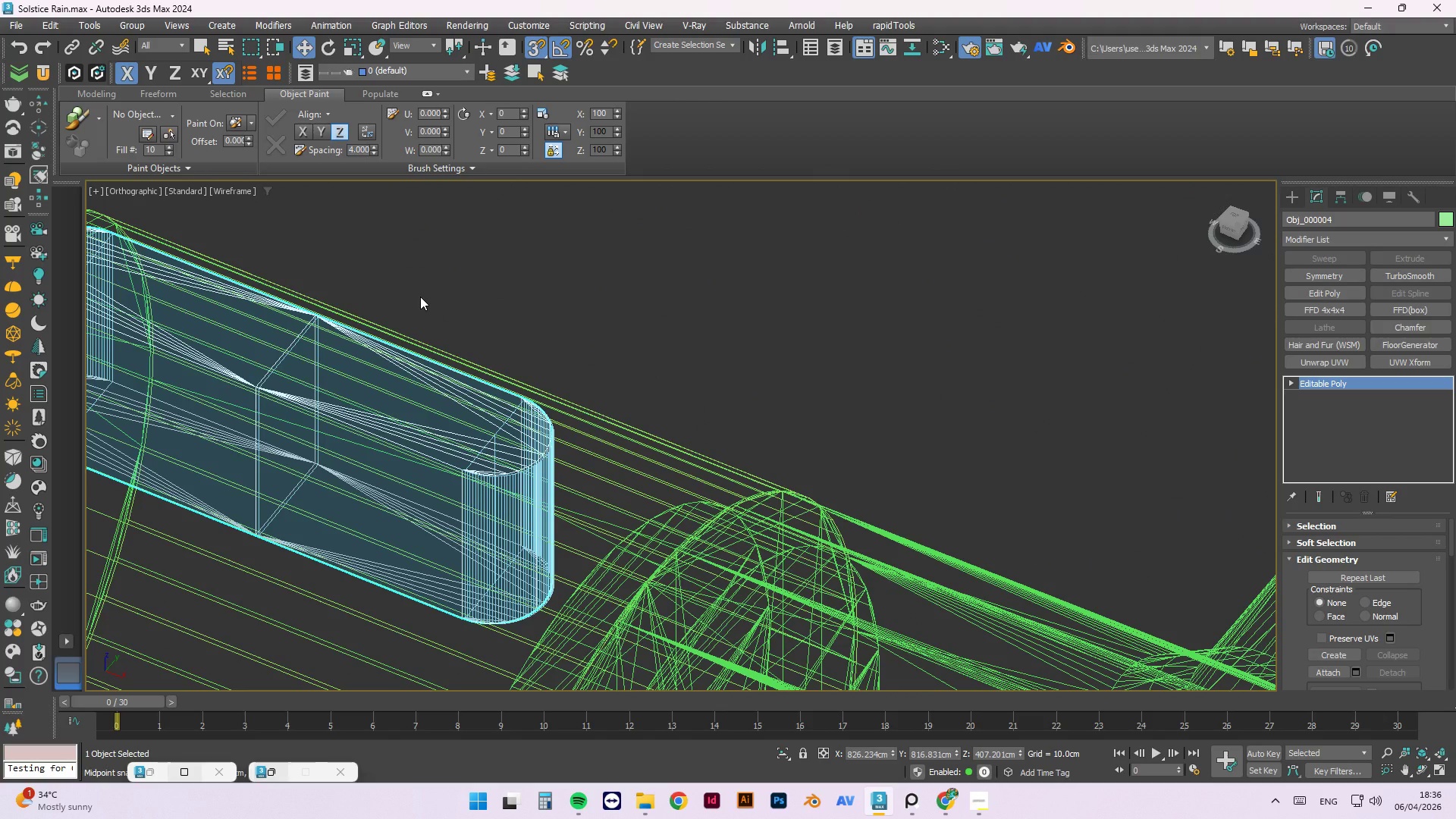 
key(Delete)
 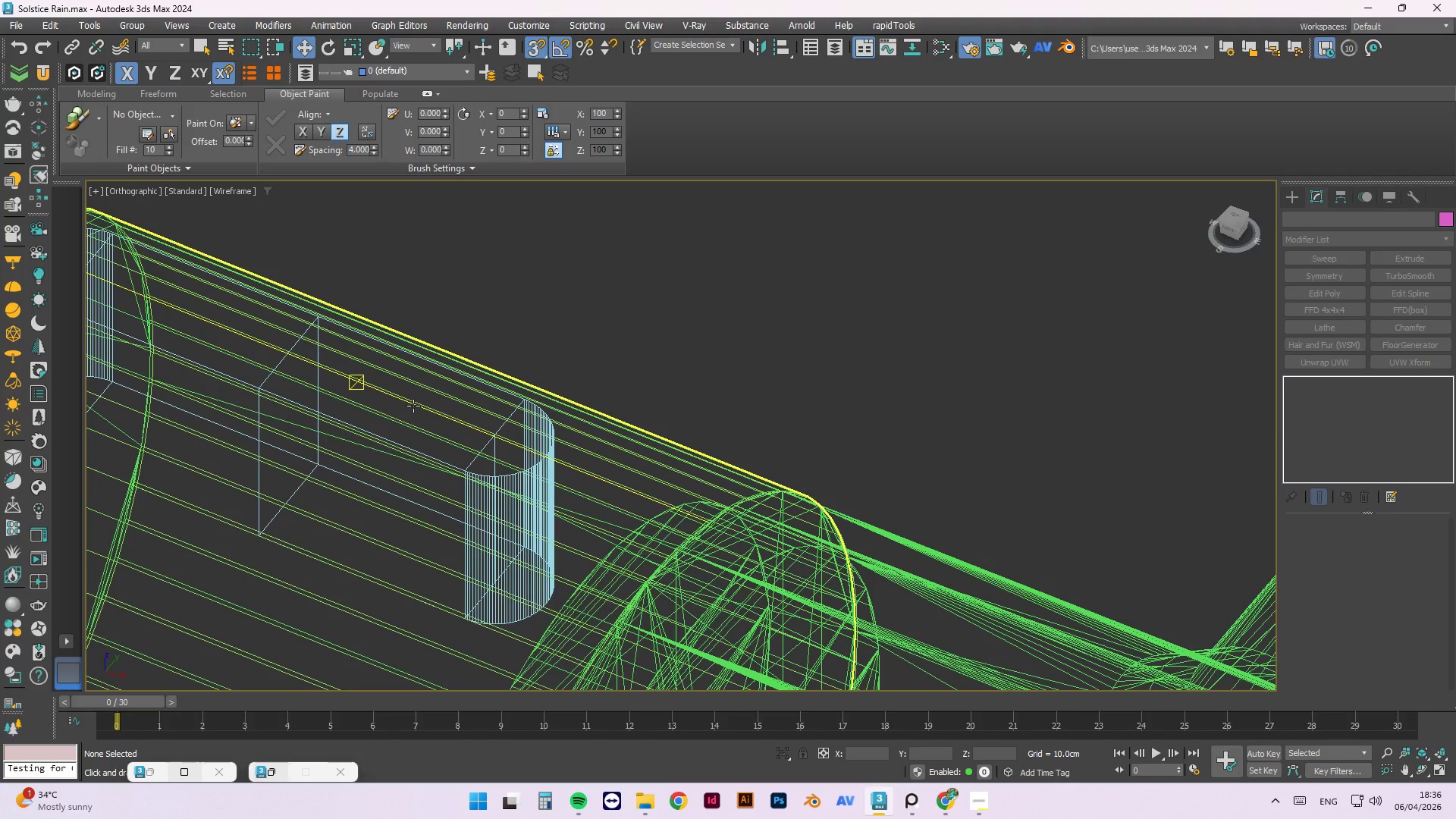 
wait(15.98)
 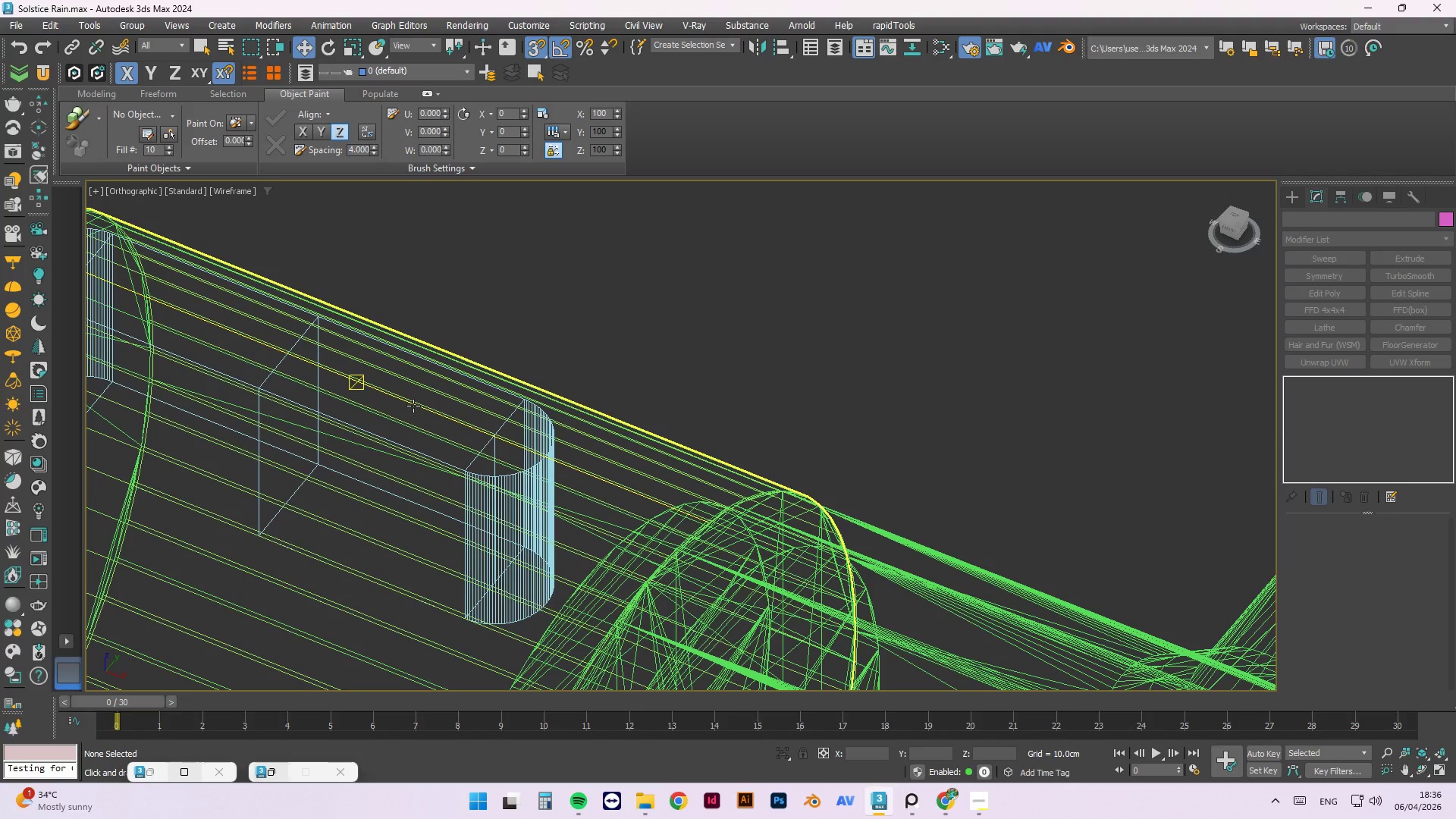 
scroll: coordinate [707, 330], scroll_direction: down, amount: 3.0
 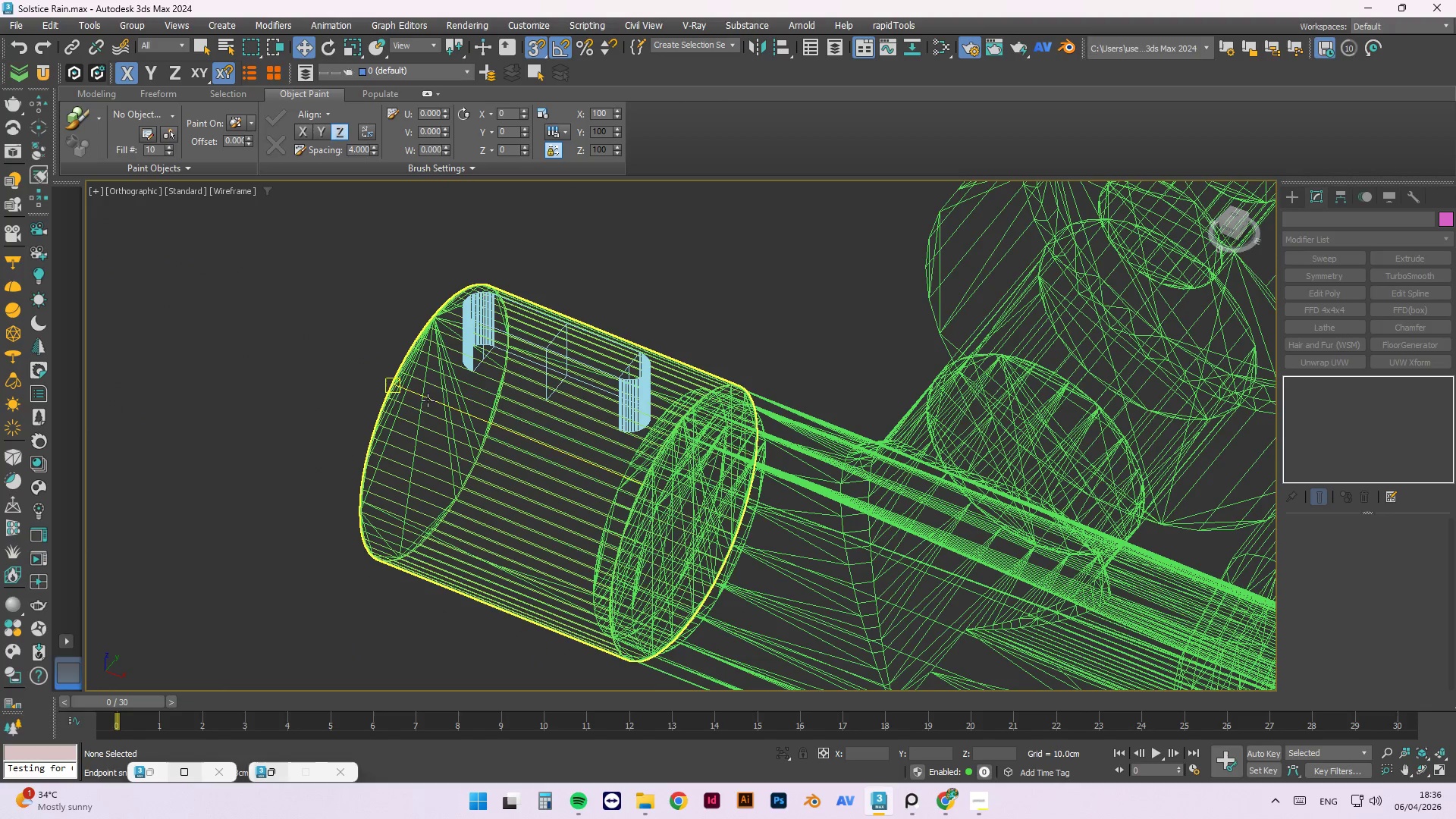 
scroll: coordinate [456, 437], scroll_direction: up, amount: 3.0
 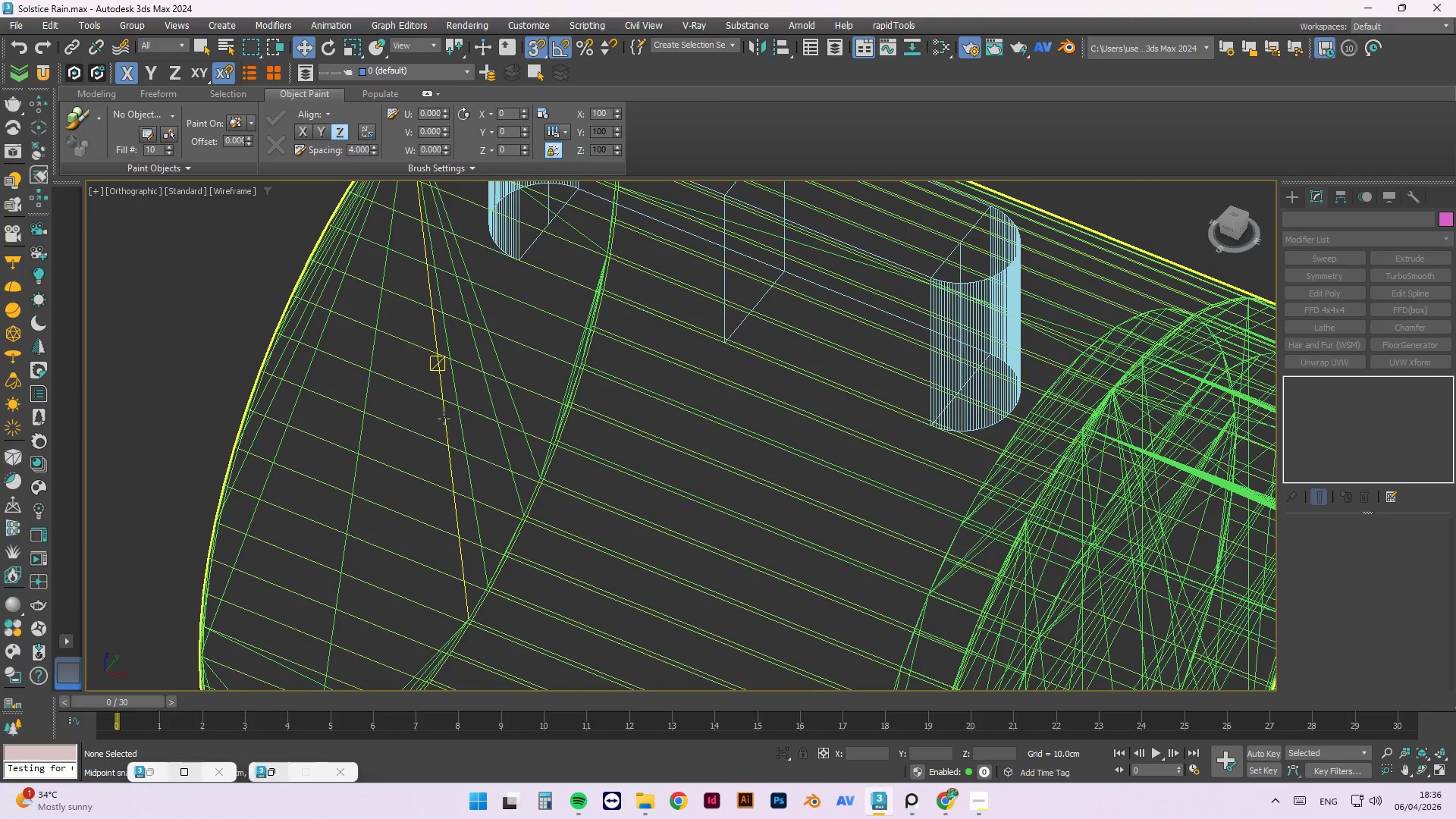 
left_click([441, 419])
 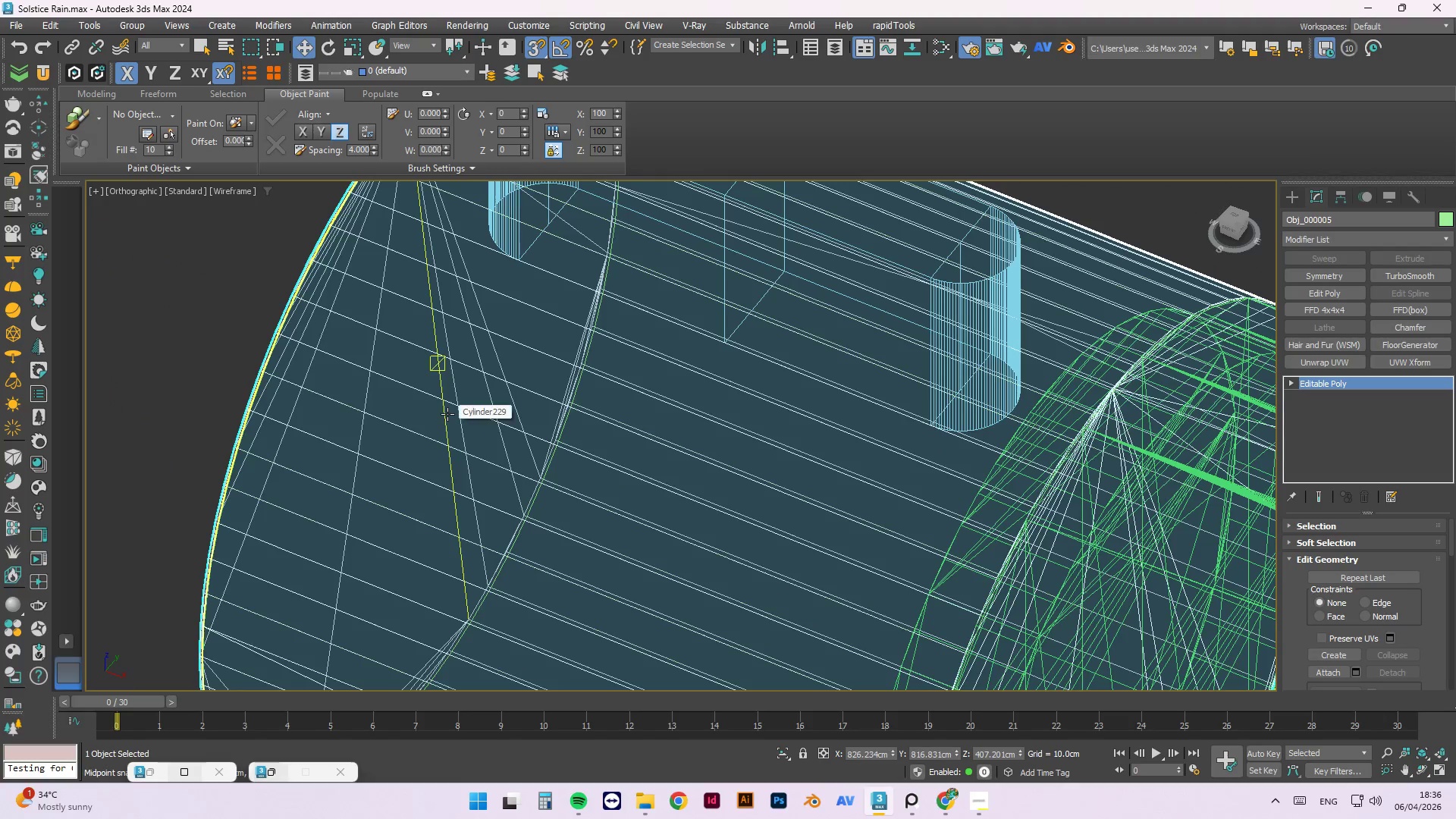 
key(Delete)
 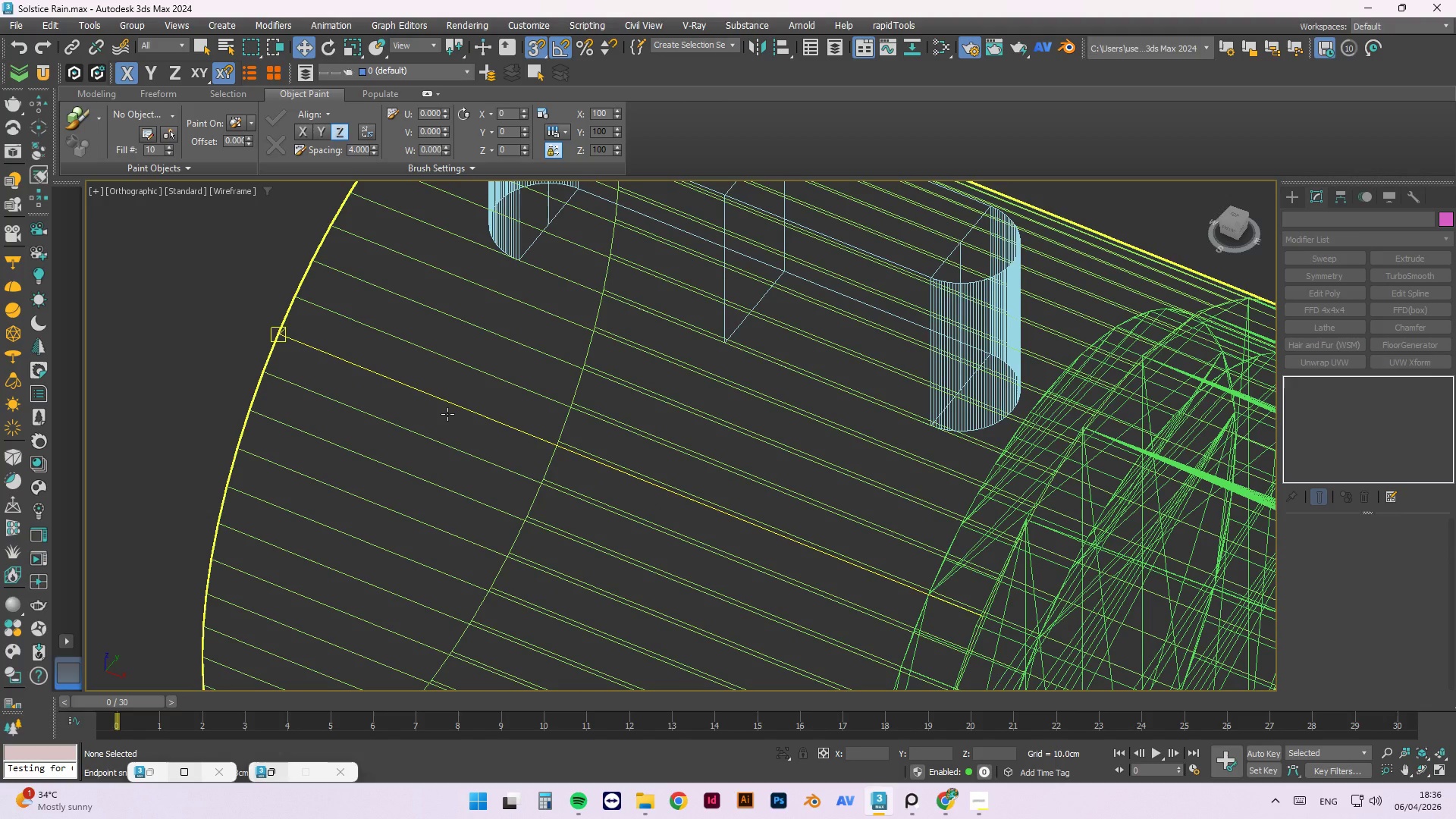 
scroll: coordinate [470, 427], scroll_direction: down, amount: 6.0
 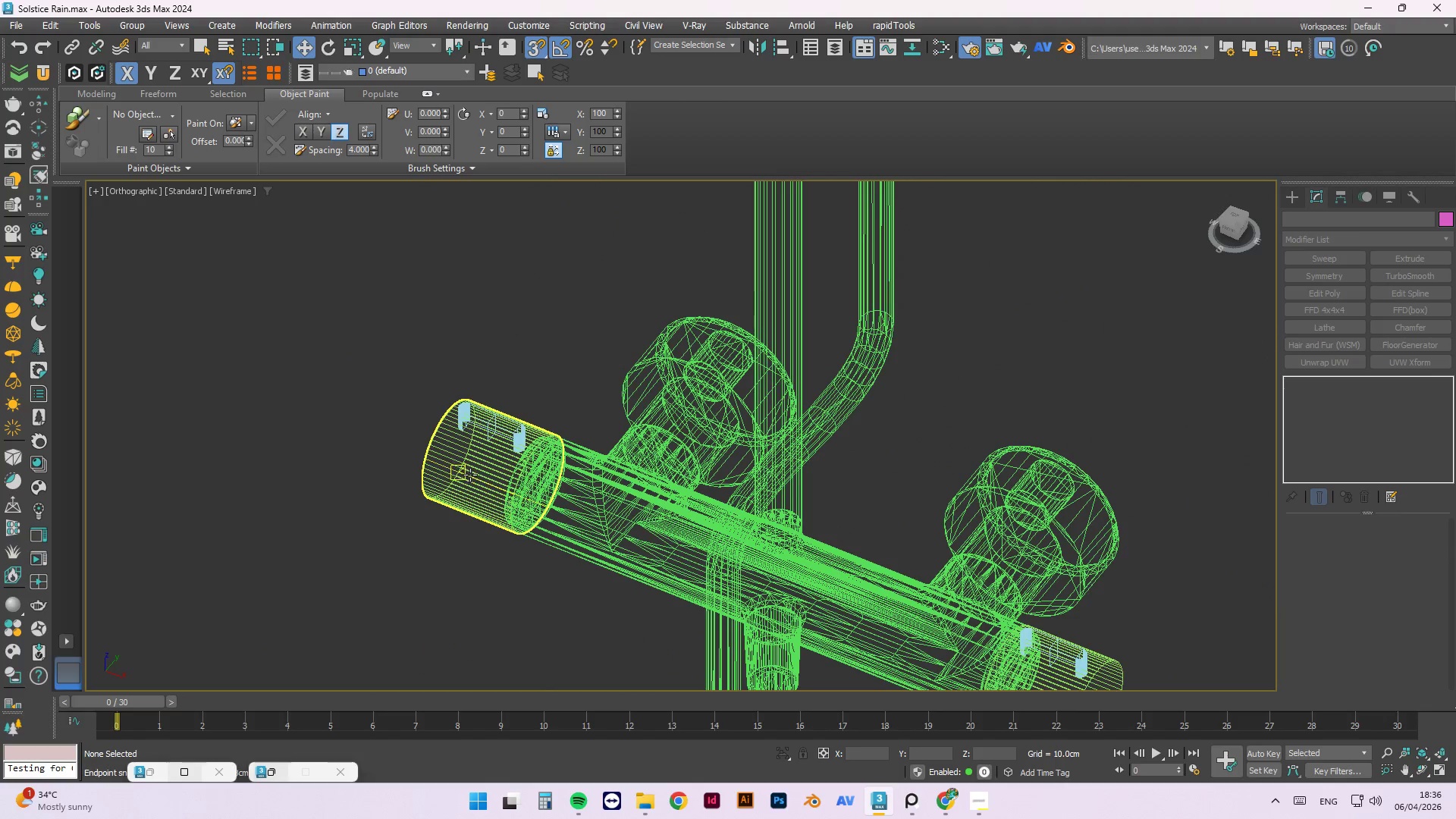 
type(fz)
 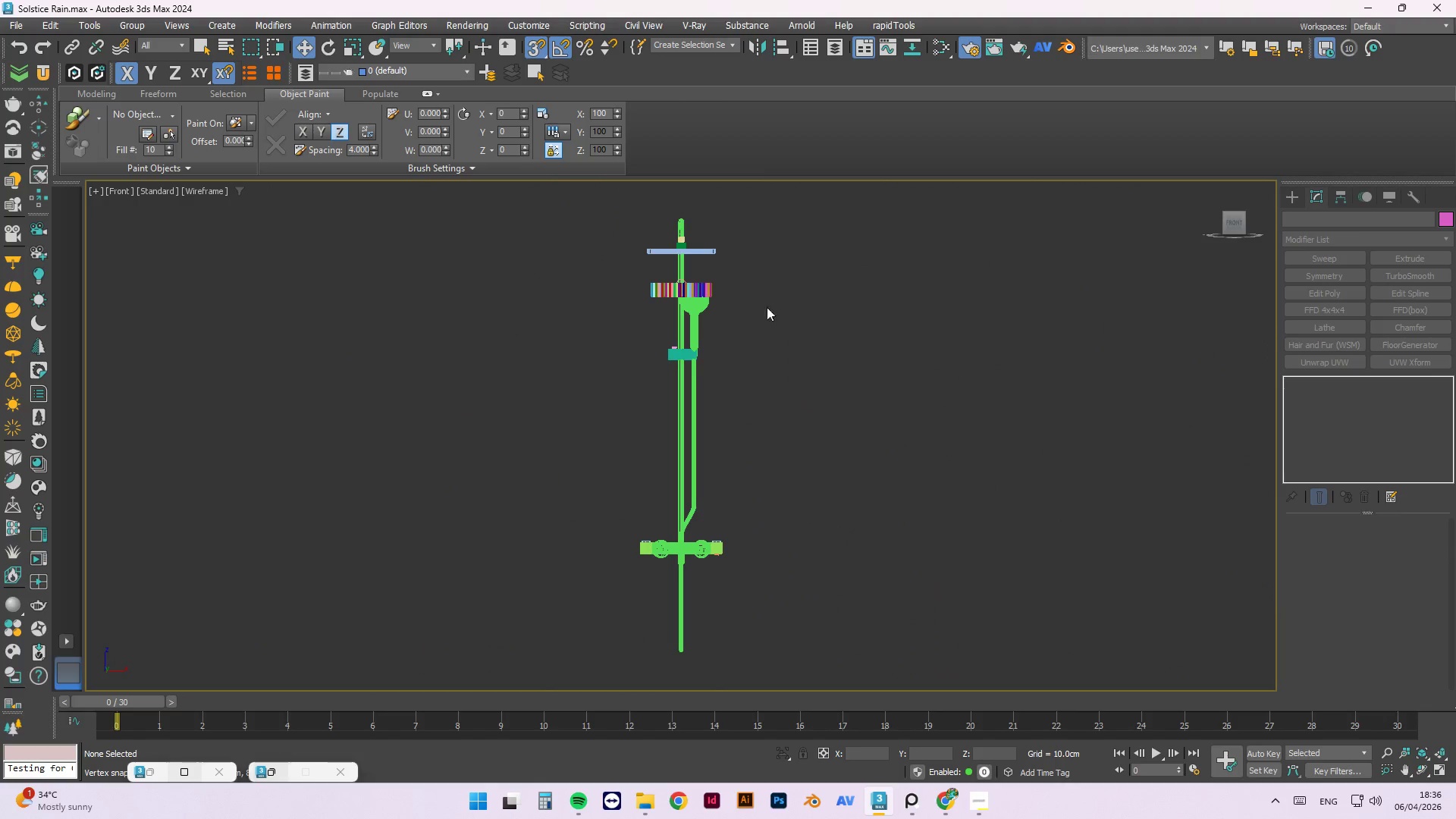 
scroll: coordinate [626, 347], scroll_direction: down, amount: 3.0
 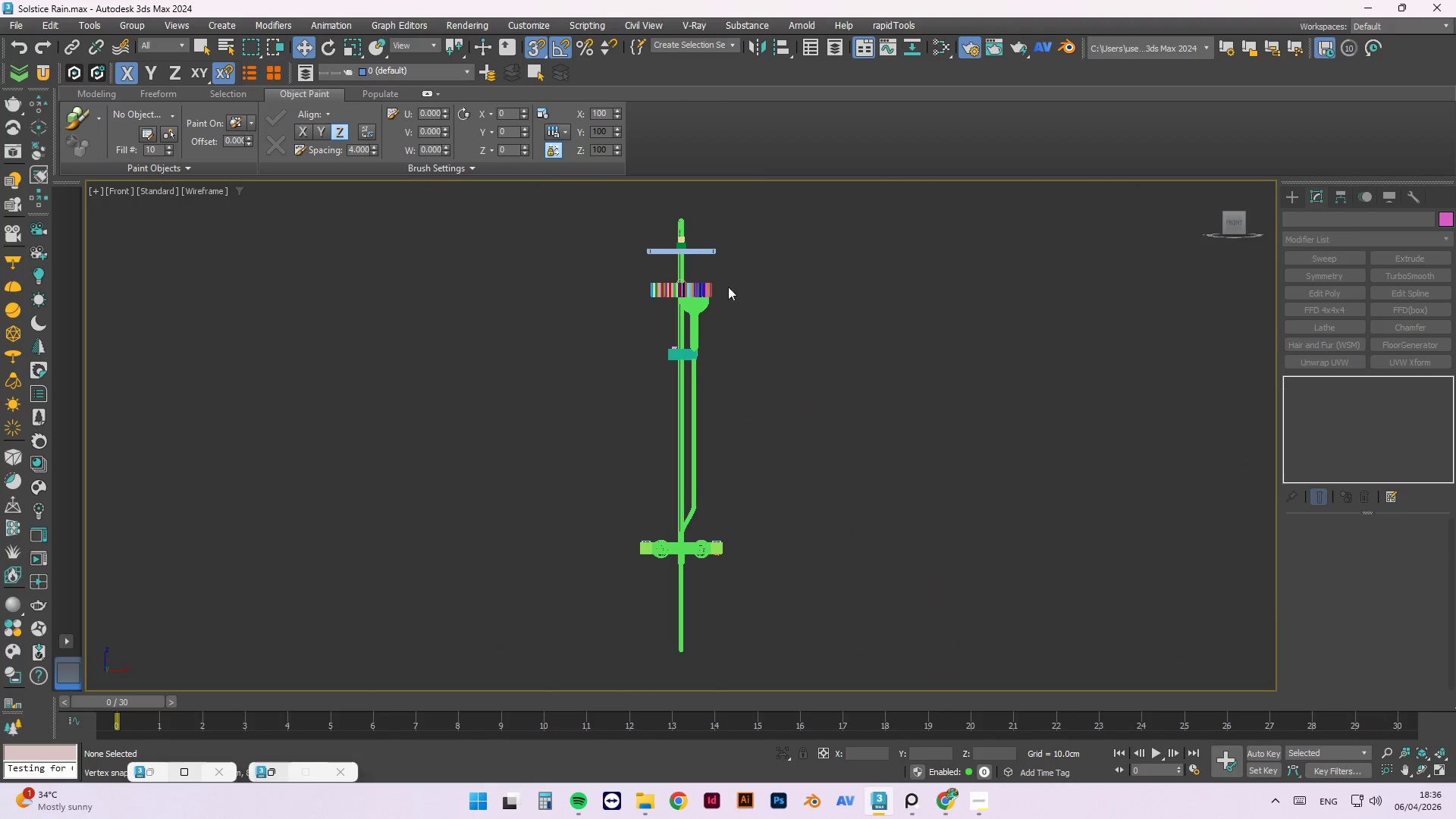 
scroll: coordinate [542, 559], scroll_direction: up, amount: 7.0
 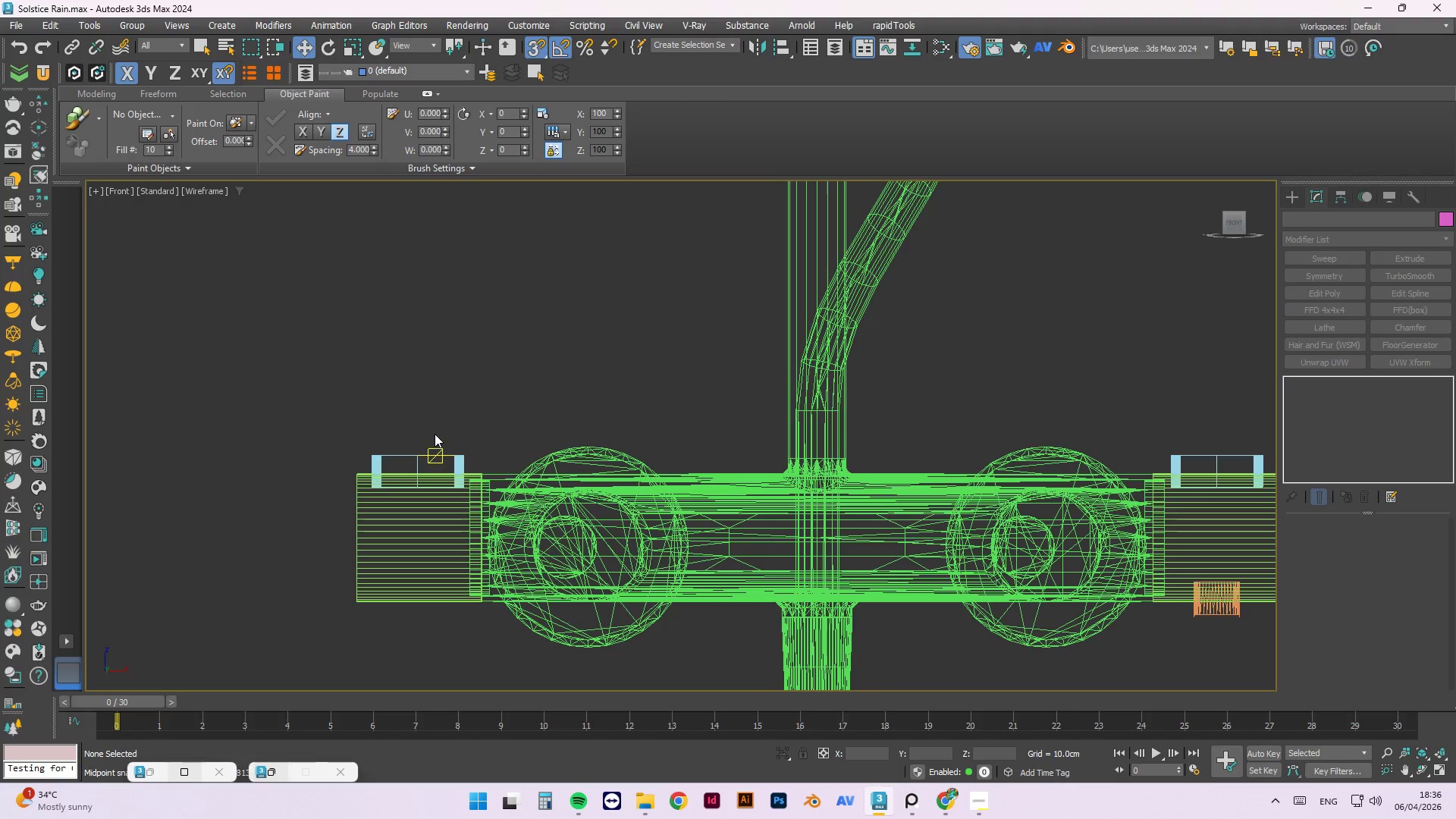 
scroll: coordinate [403, 452], scroll_direction: down, amount: 1.0
 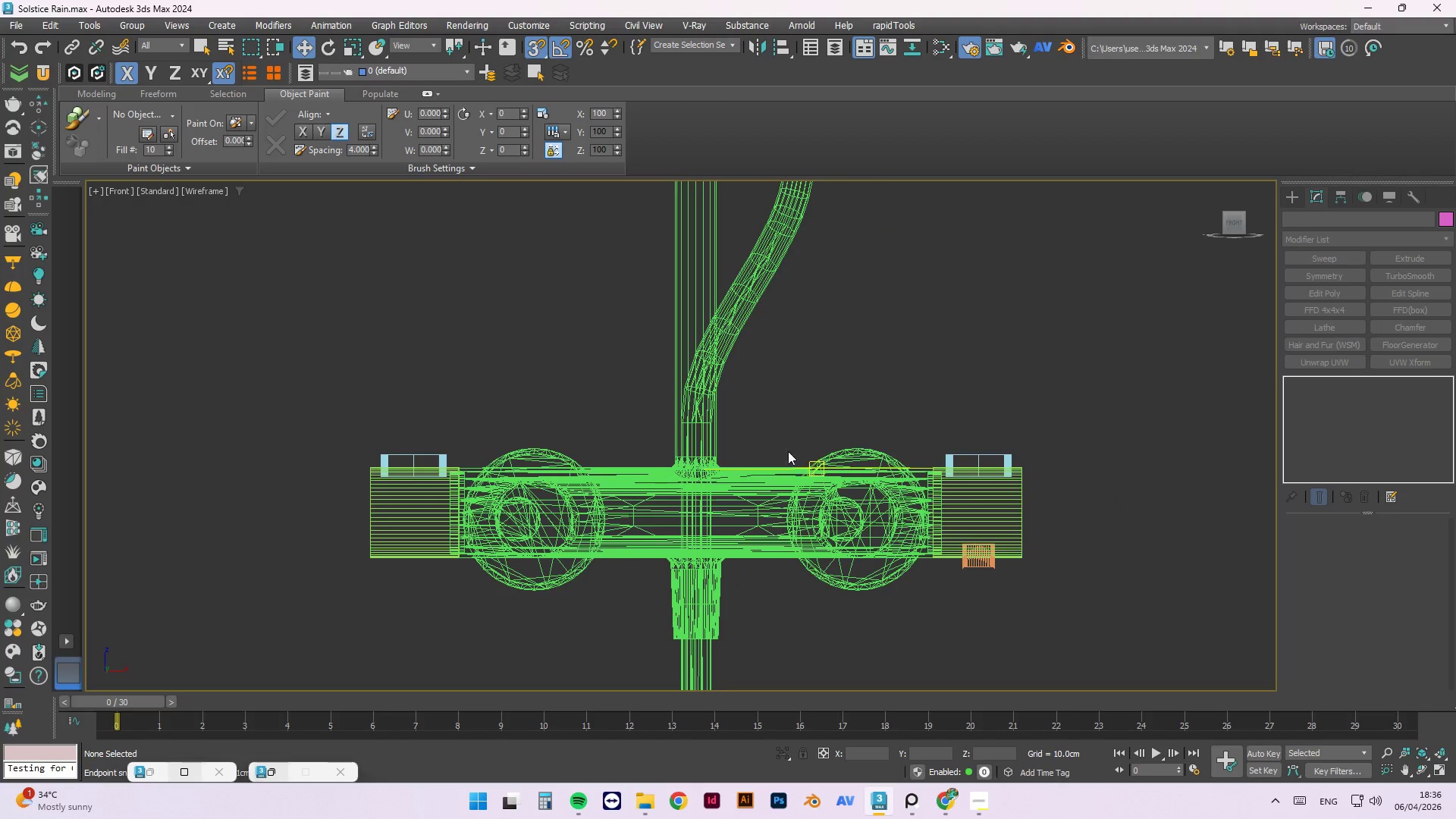 
hold_key(key=AltLeft, duration=0.73)
 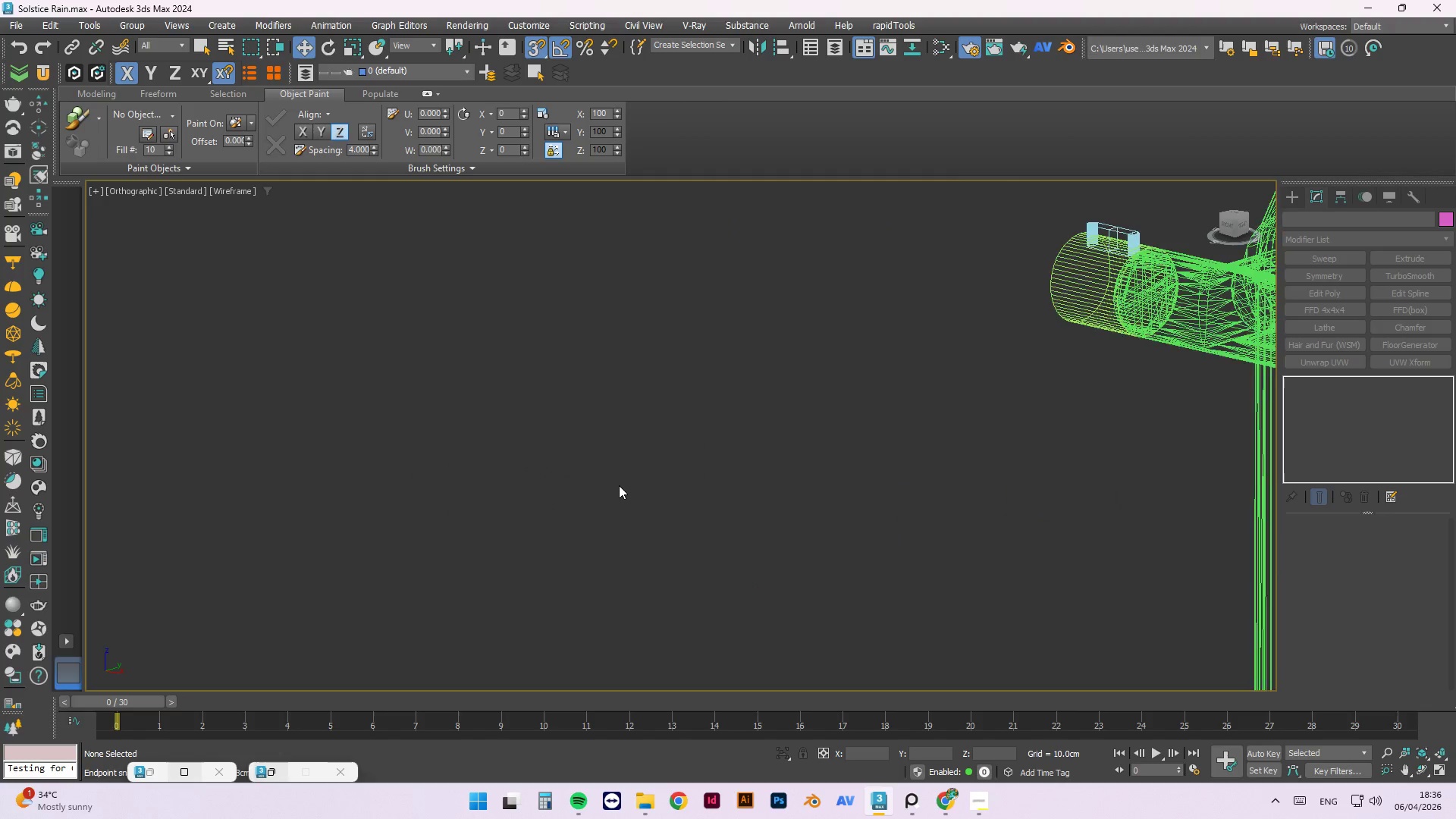 
scroll: coordinate [619, 485], scroll_direction: down, amount: 3.0
 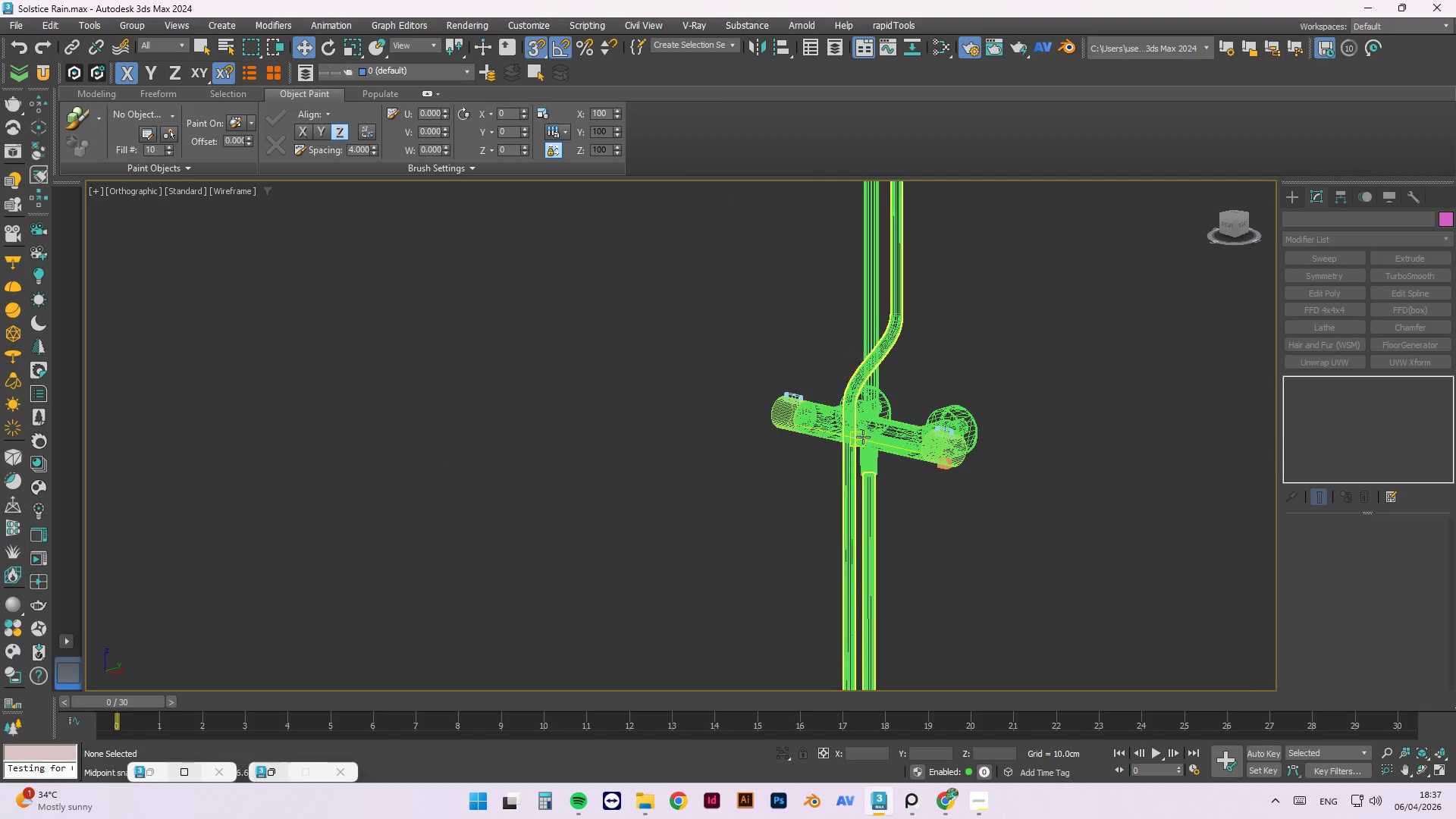 
scroll: coordinate [1003, 462], scroll_direction: up, amount: 5.0
 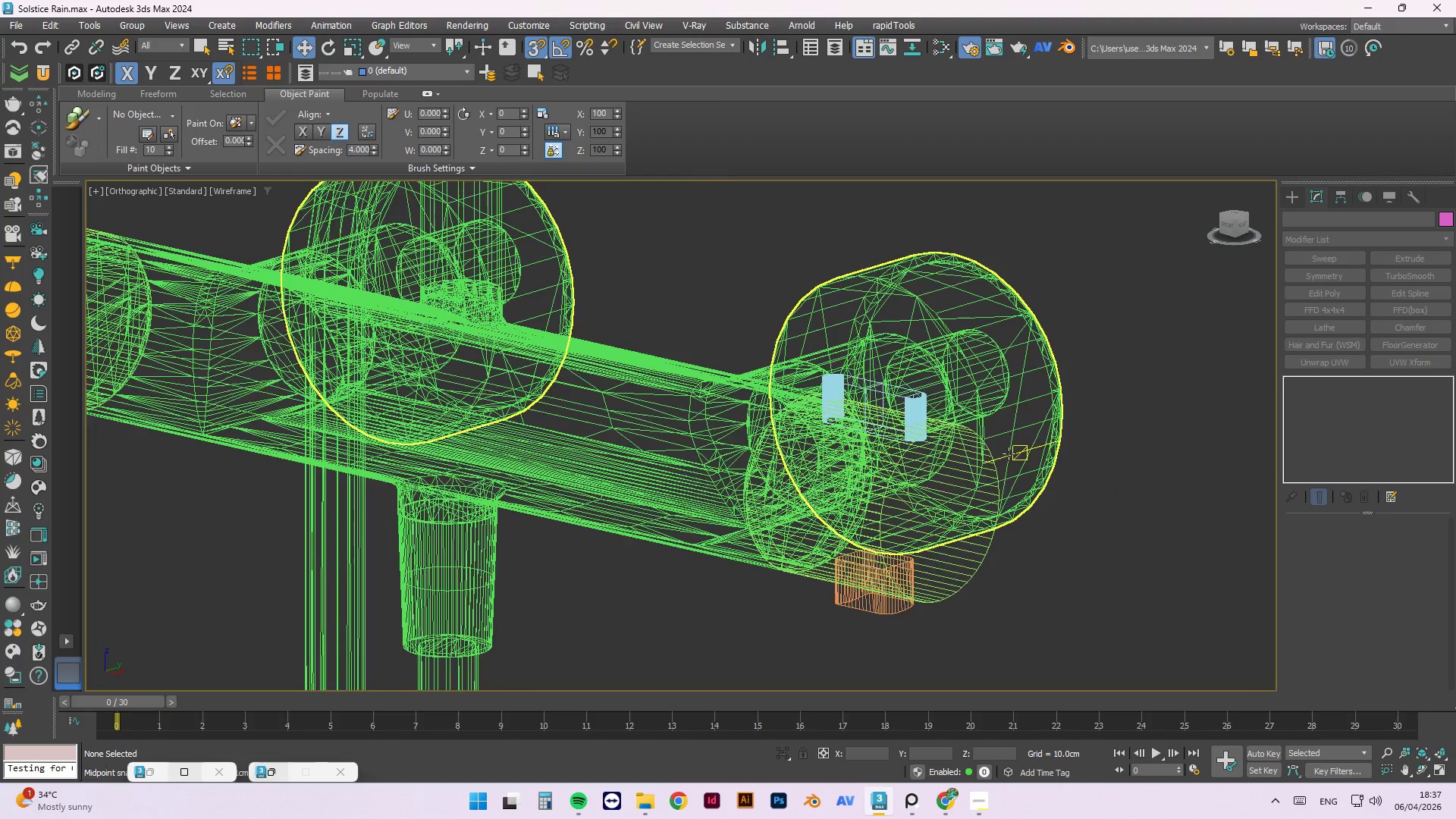 
hold_key(key=AltLeft, duration=0.44)
 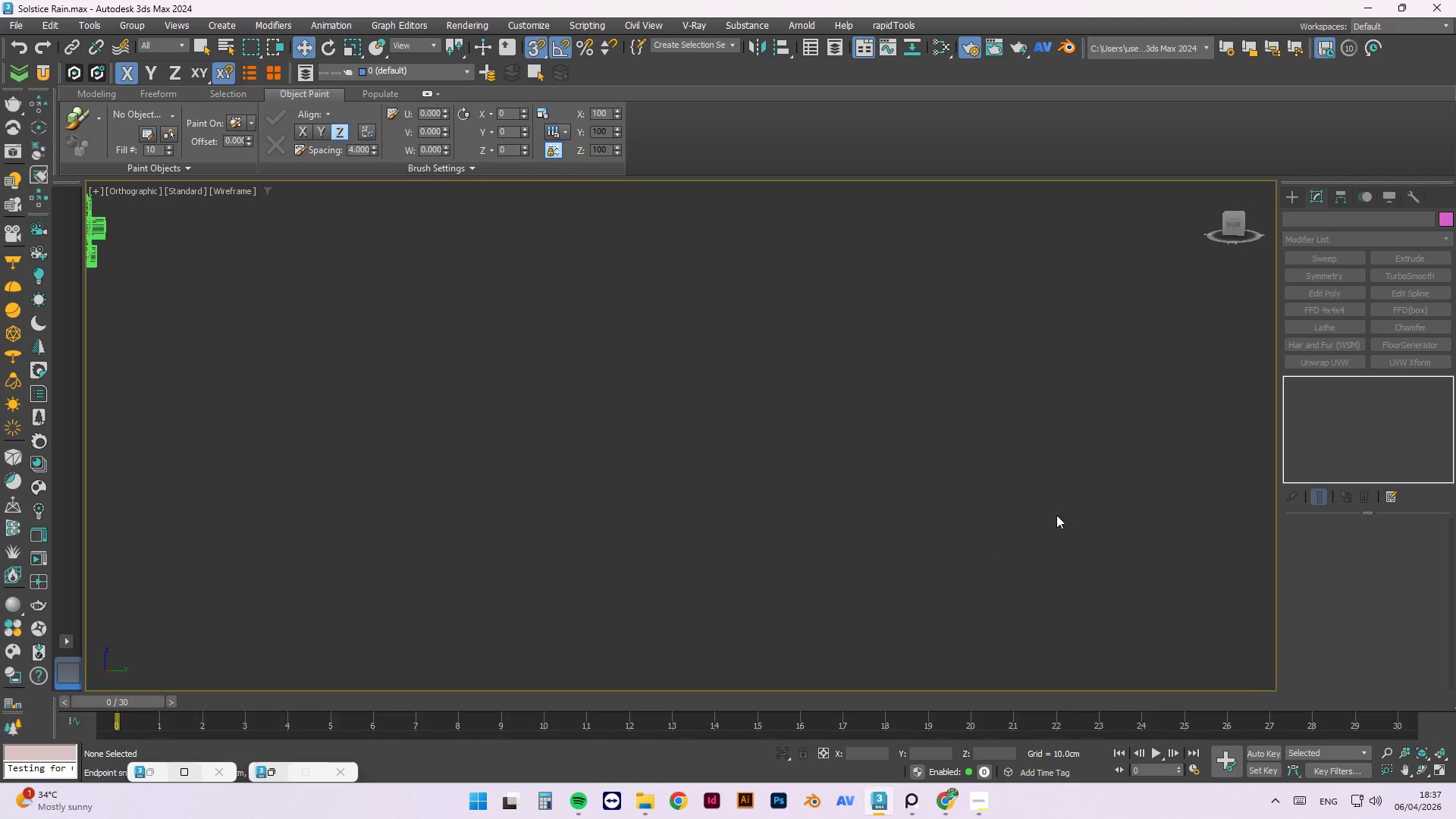 
scroll: coordinate [1057, 515], scroll_direction: down, amount: 6.0
 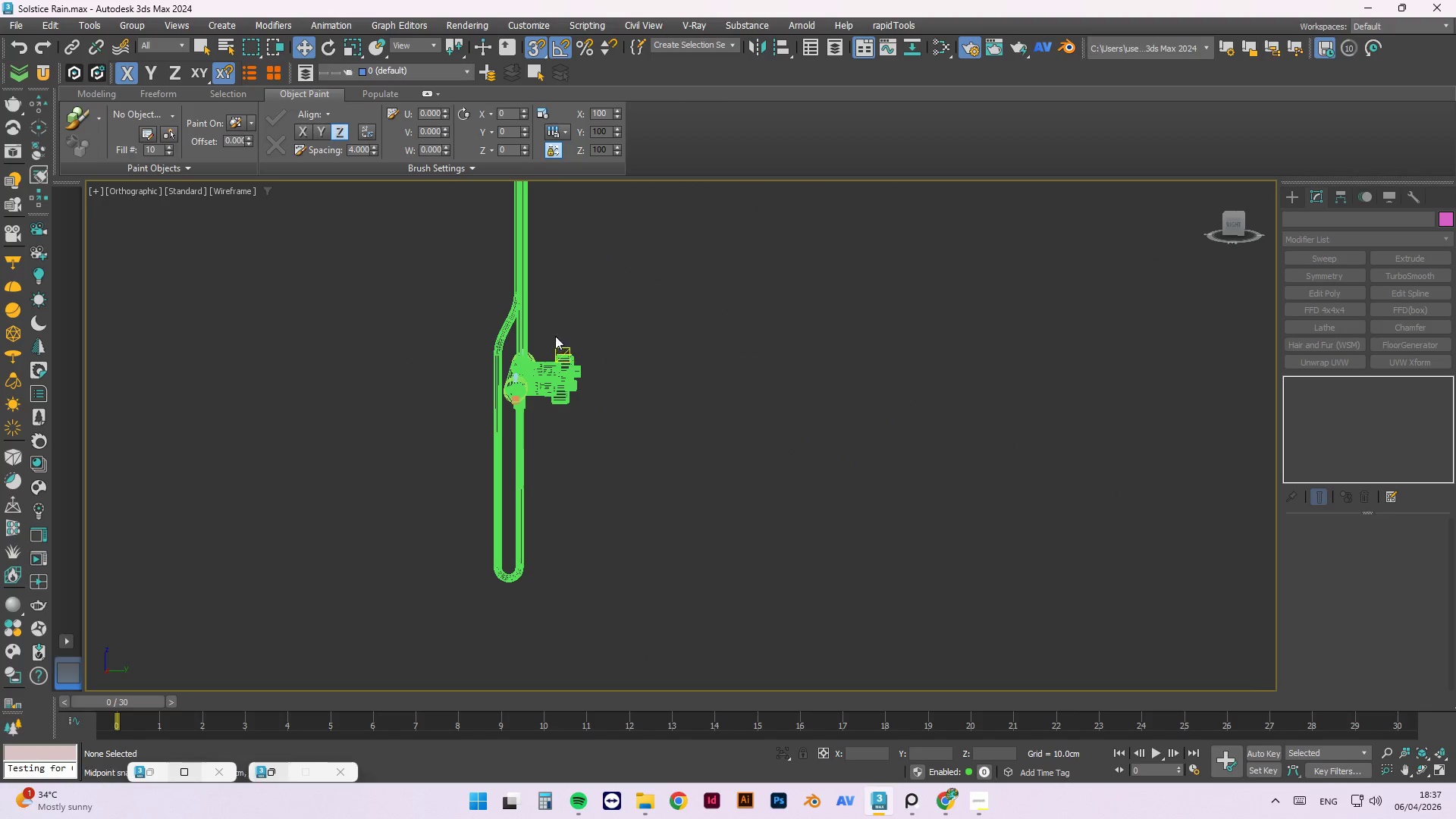 
hold_key(key=AltLeft, duration=0.39)
 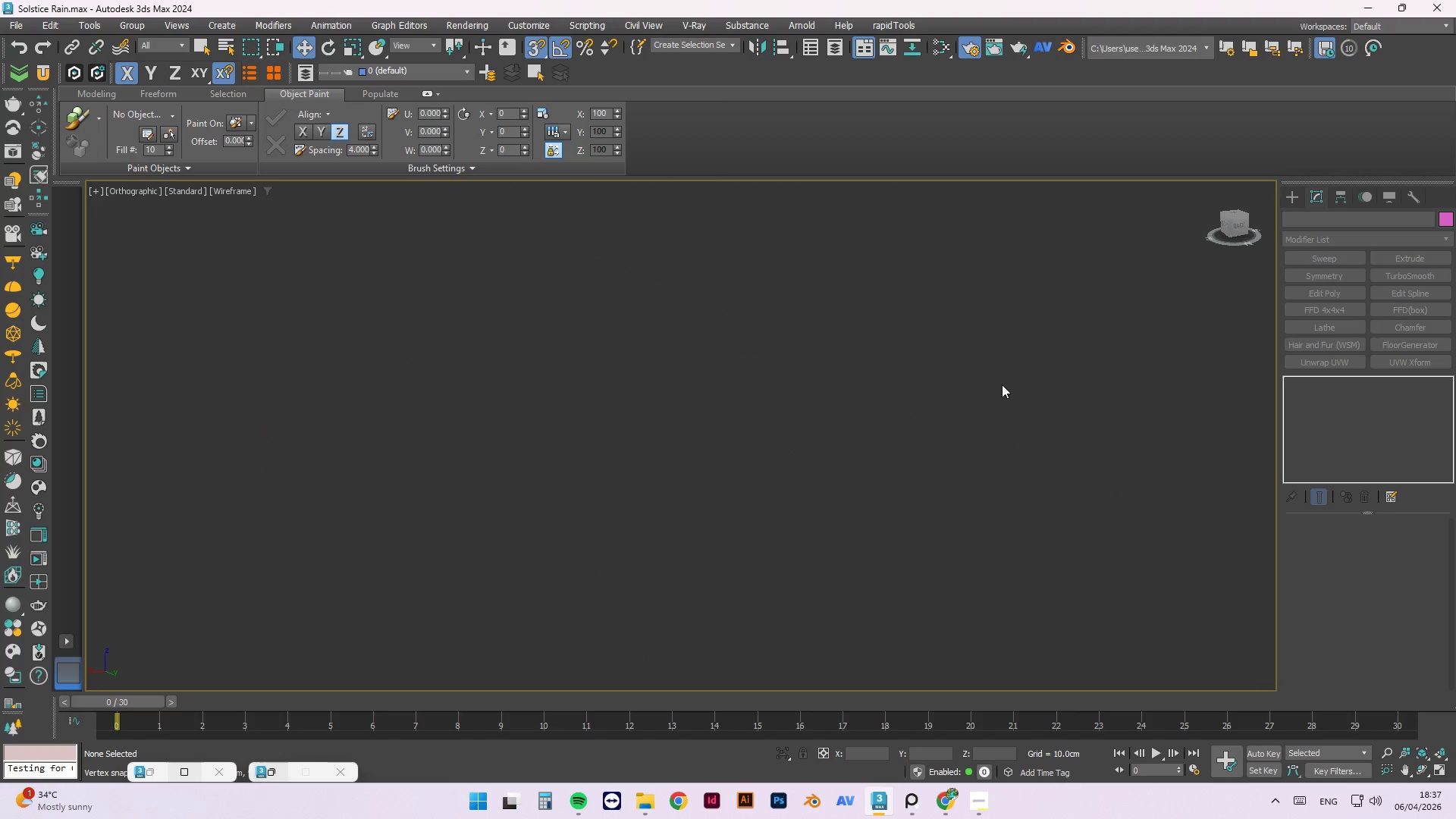 
scroll: coordinate [527, 355], scroll_direction: up, amount: 2.0
 